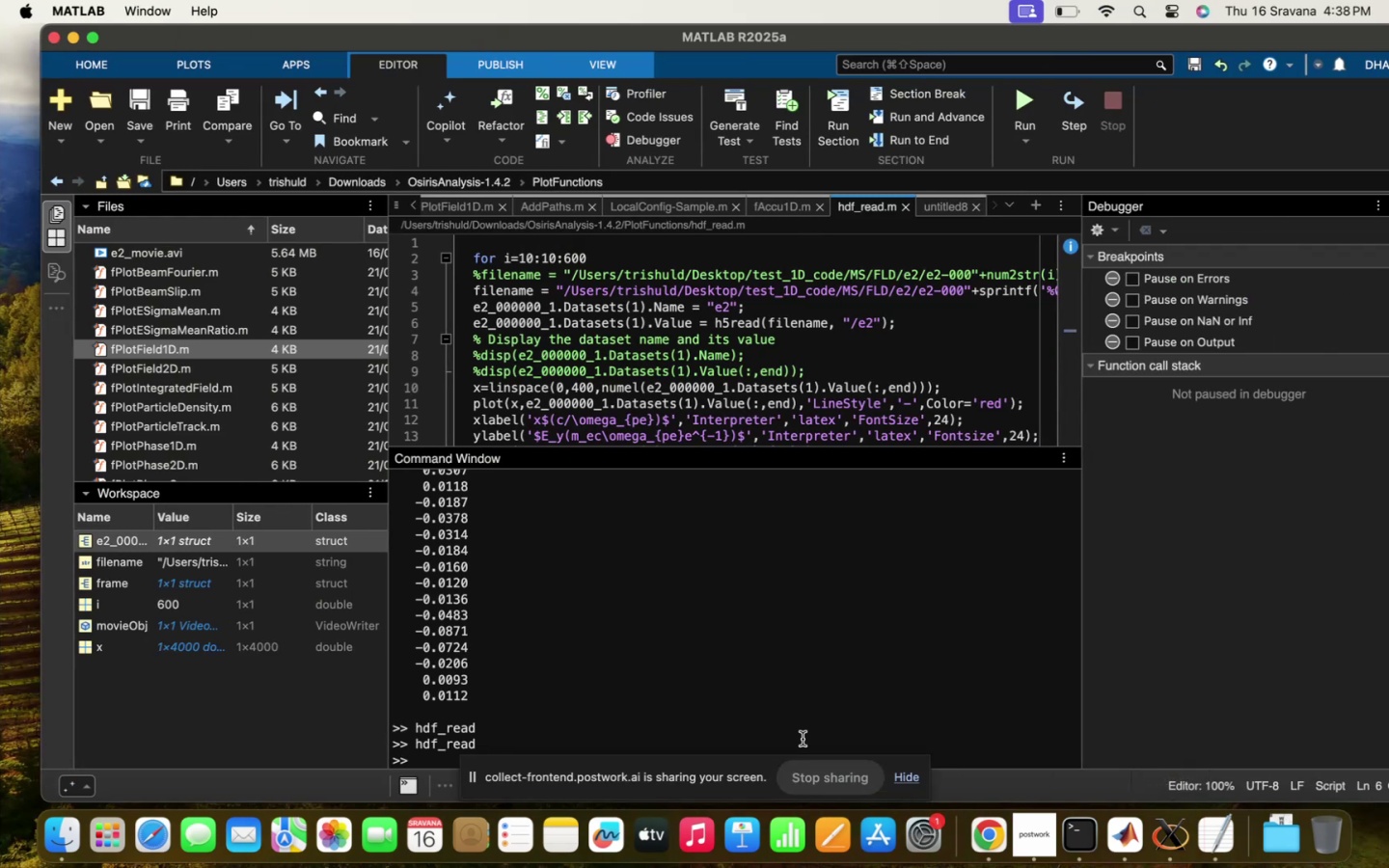 
left_click([803, 739])
 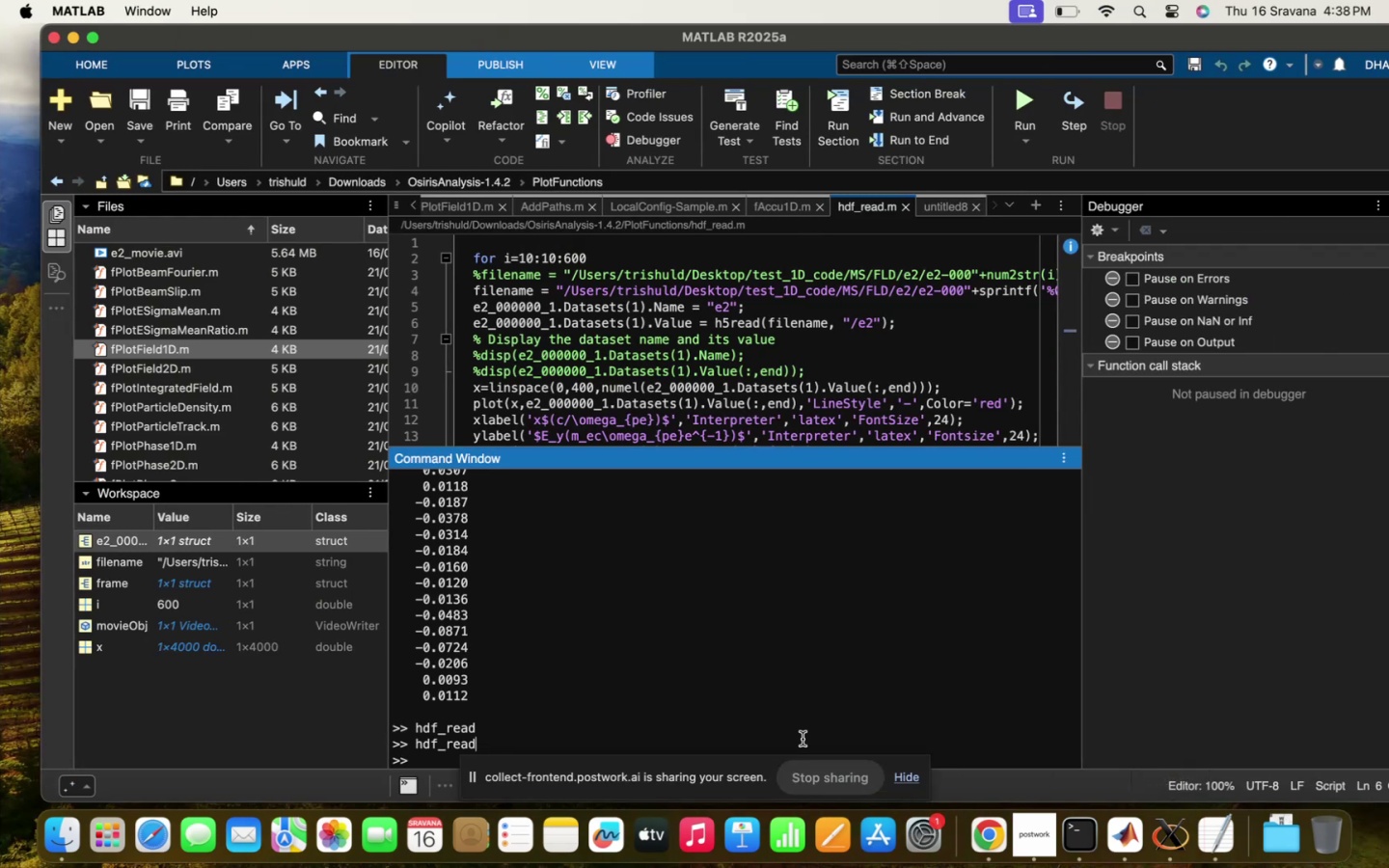 
scroll: coordinate [764, 596], scroll_direction: down, amount: 35.0
 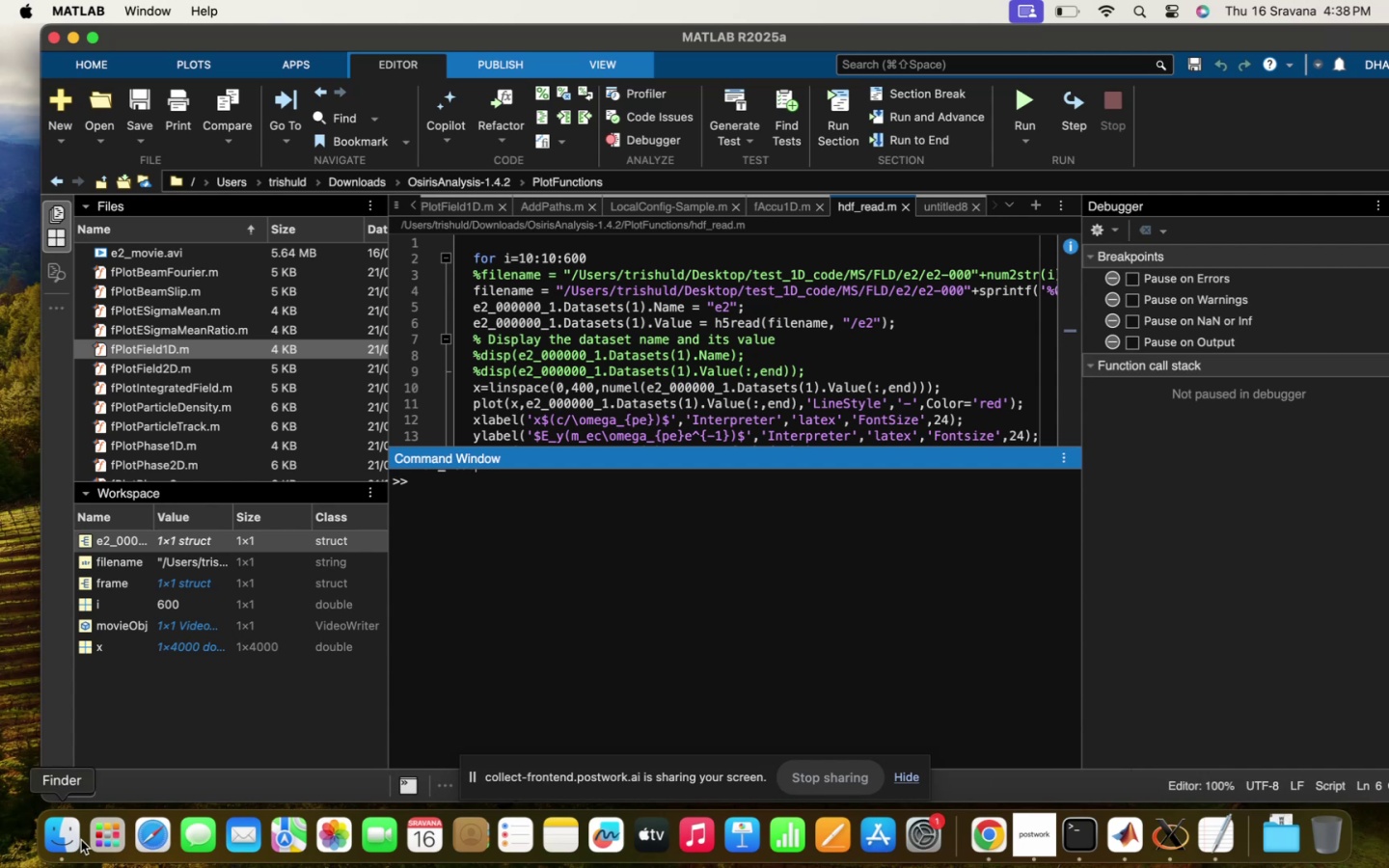 
left_click([100, 846])
 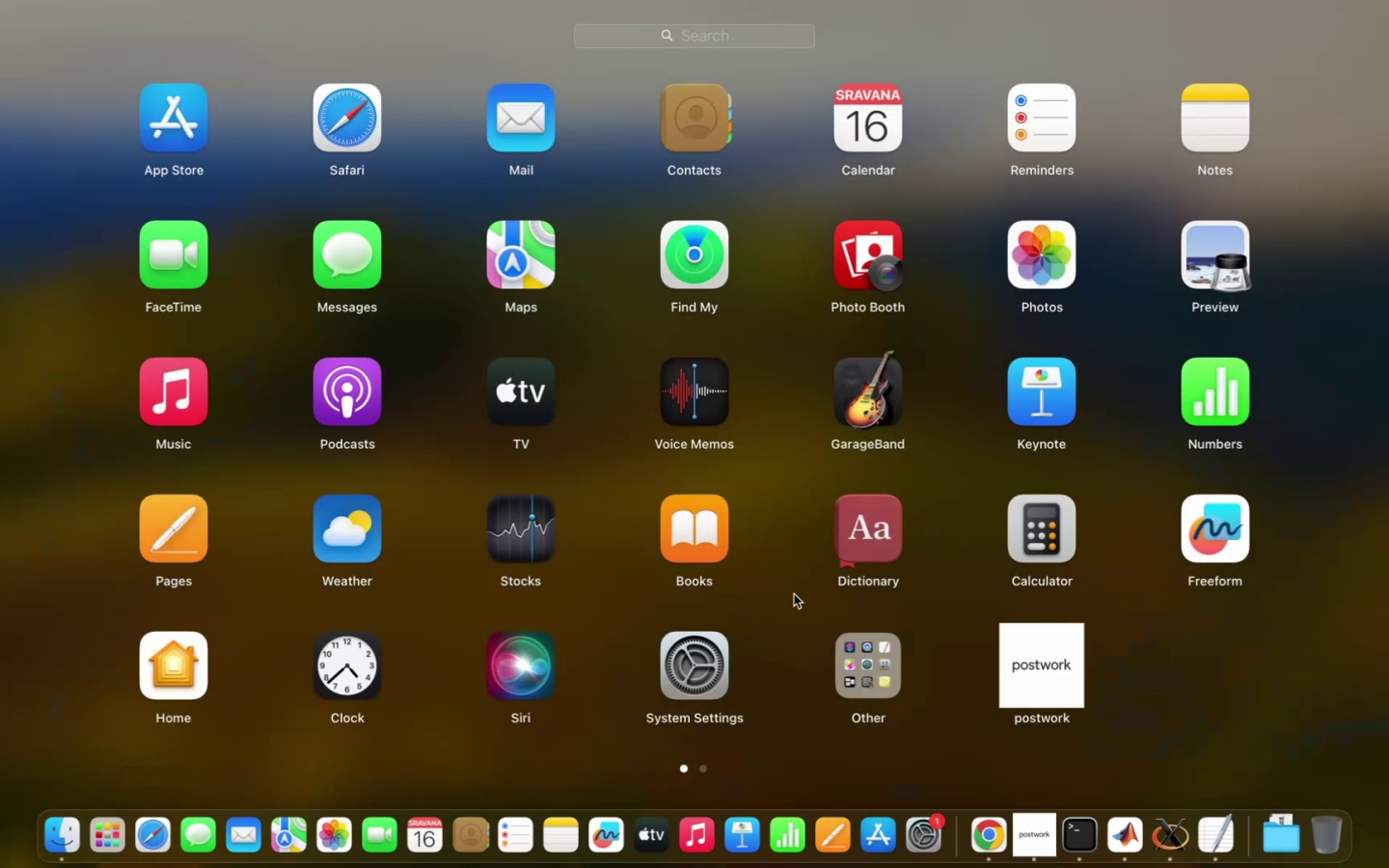 
scroll: coordinate [985, 445], scroll_direction: down, amount: 233.0
 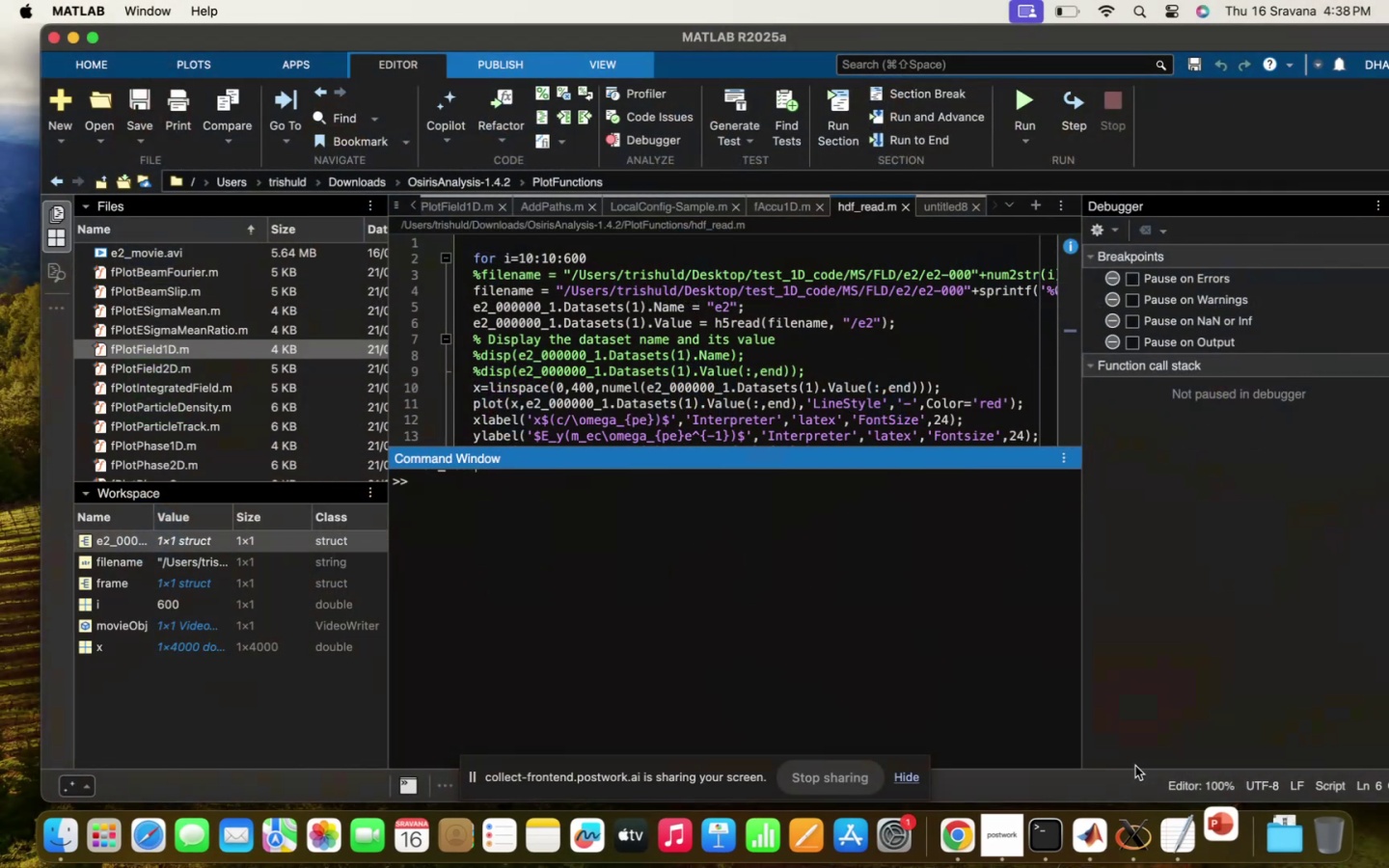 
mouse_move([1215, 827])
 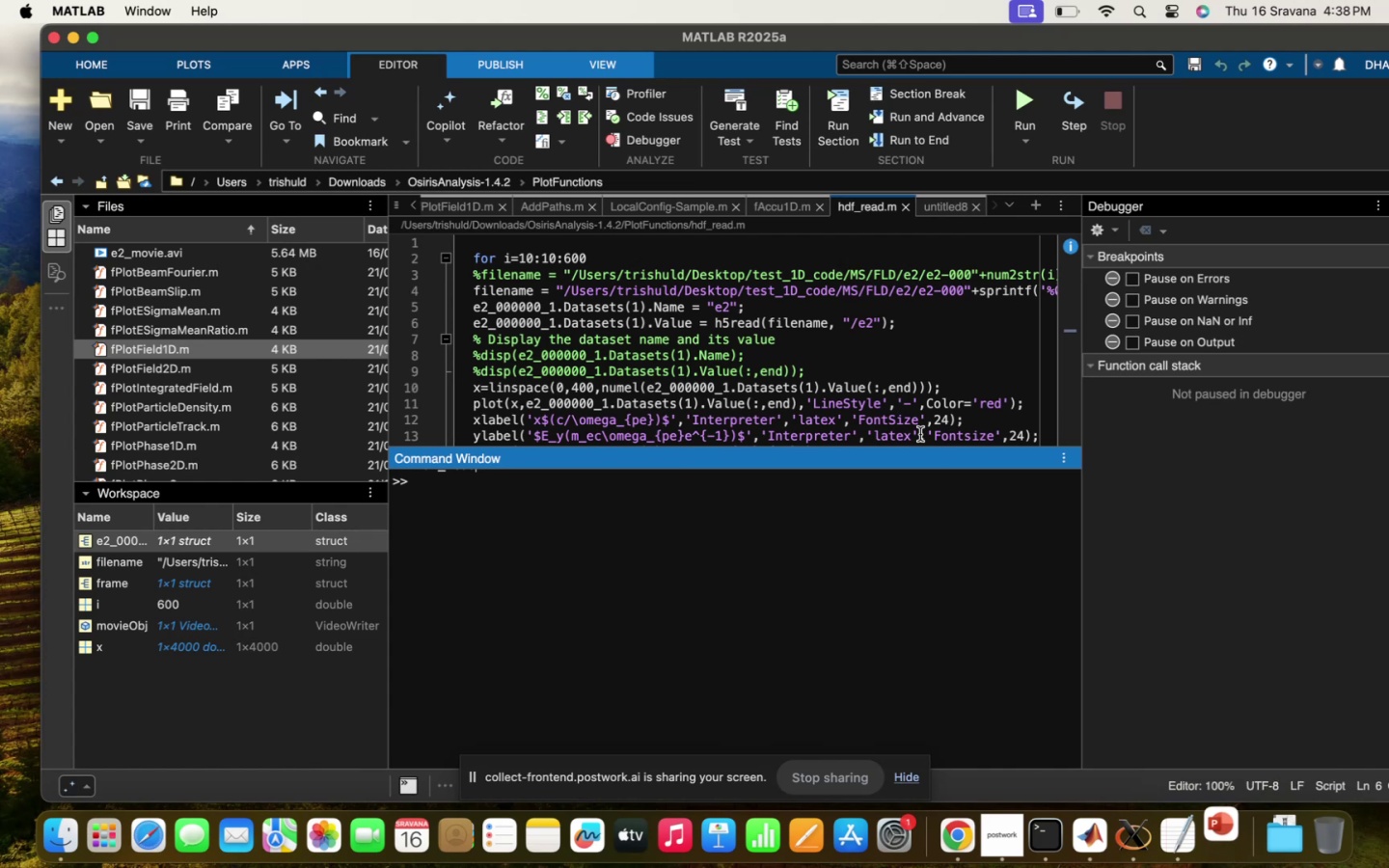 
scroll: coordinate [912, 428], scroll_direction: down, amount: 48.0
 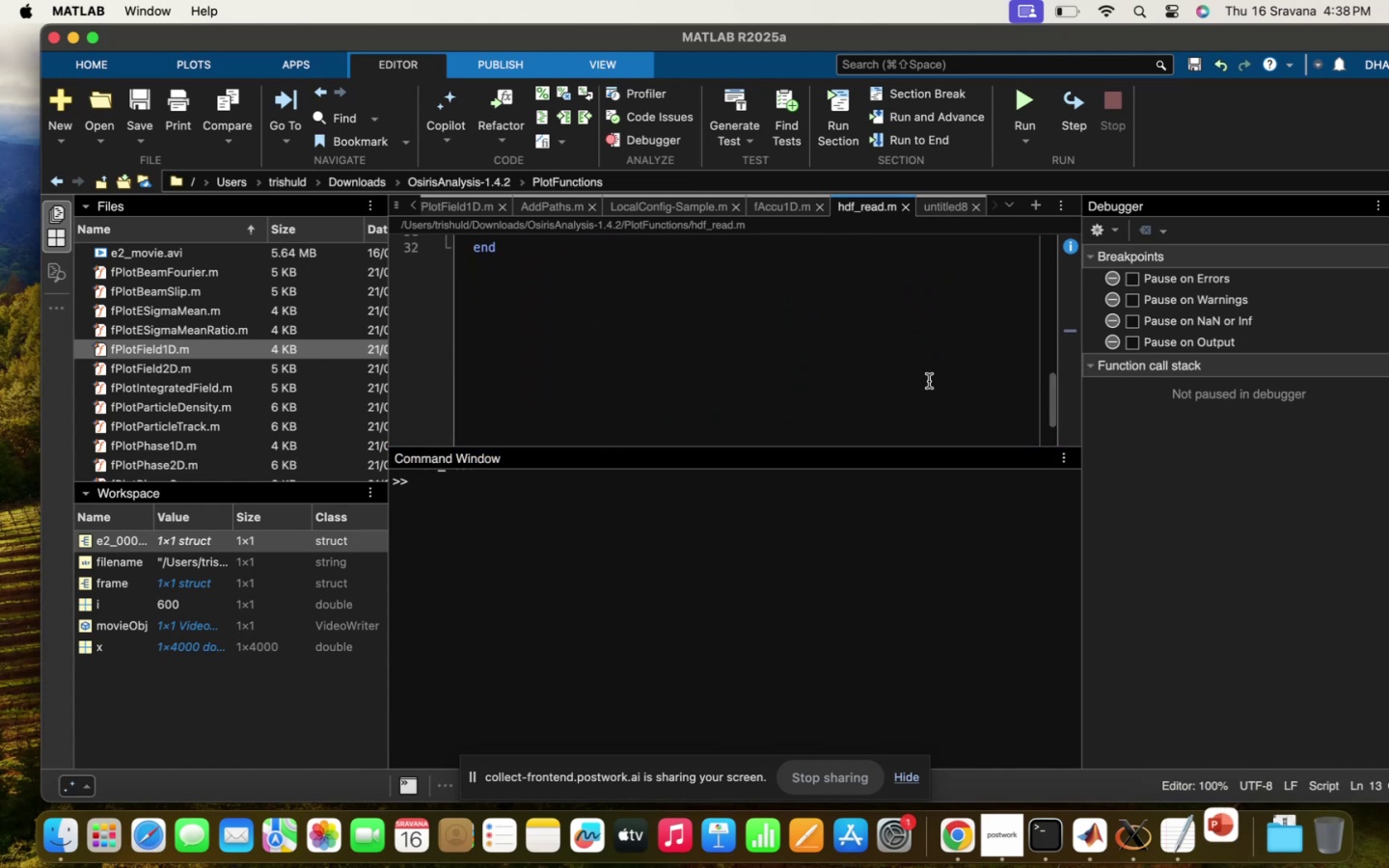 
scroll: coordinate [927, 377], scroll_direction: up, amount: 24.0
 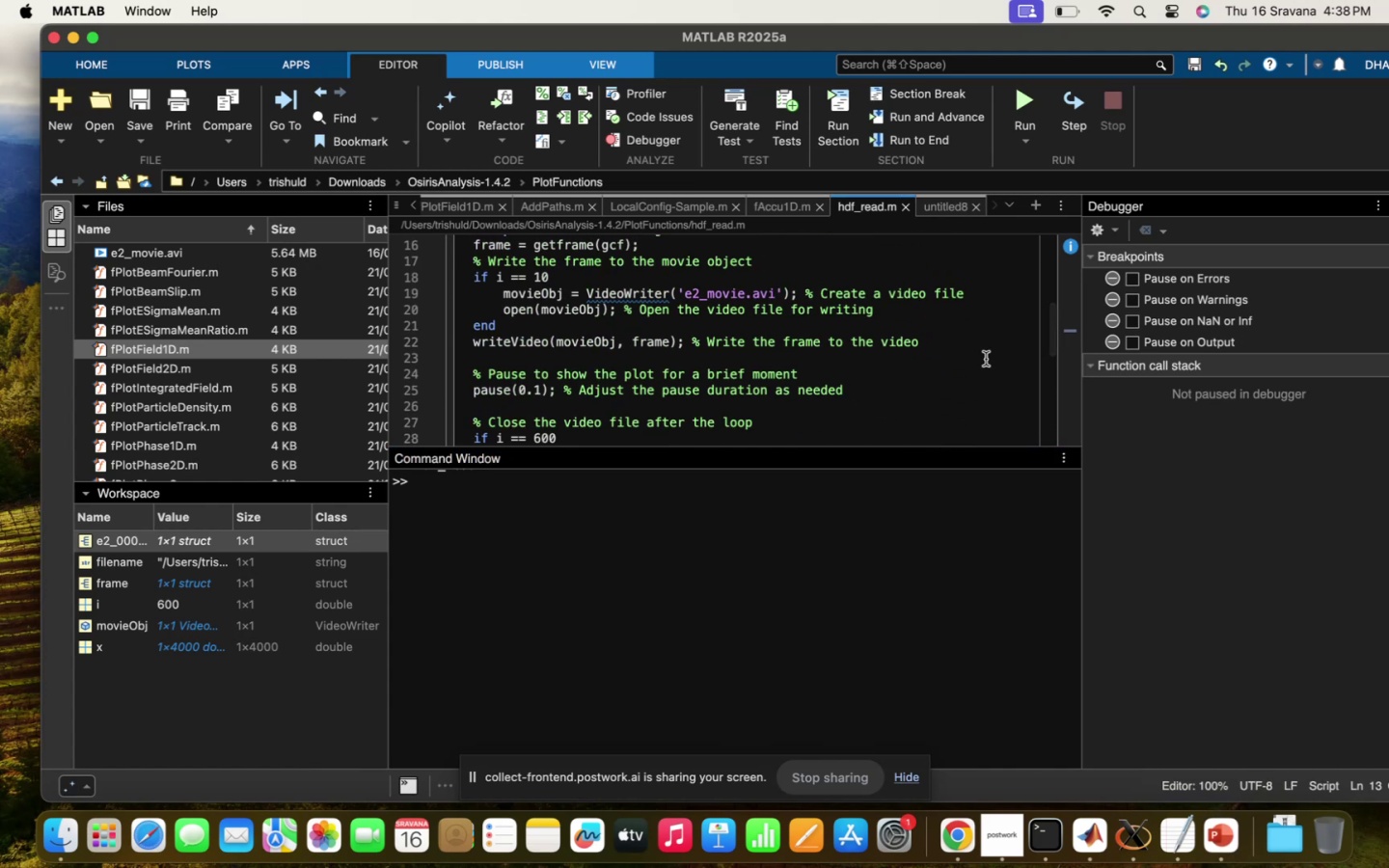 
scroll: coordinate [986, 359], scroll_direction: down, amount: 10.0
 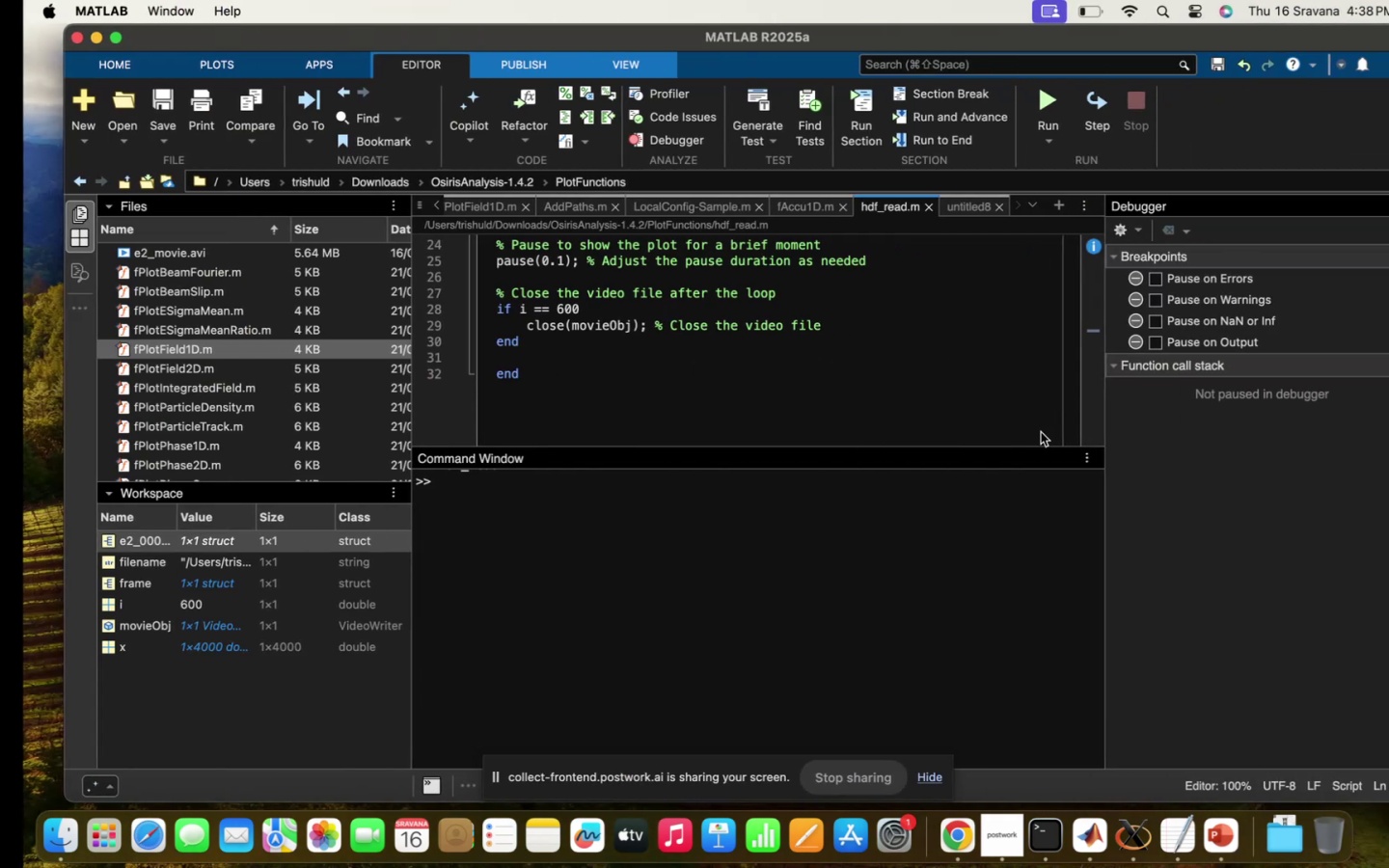 
left_click([1216, 838])
 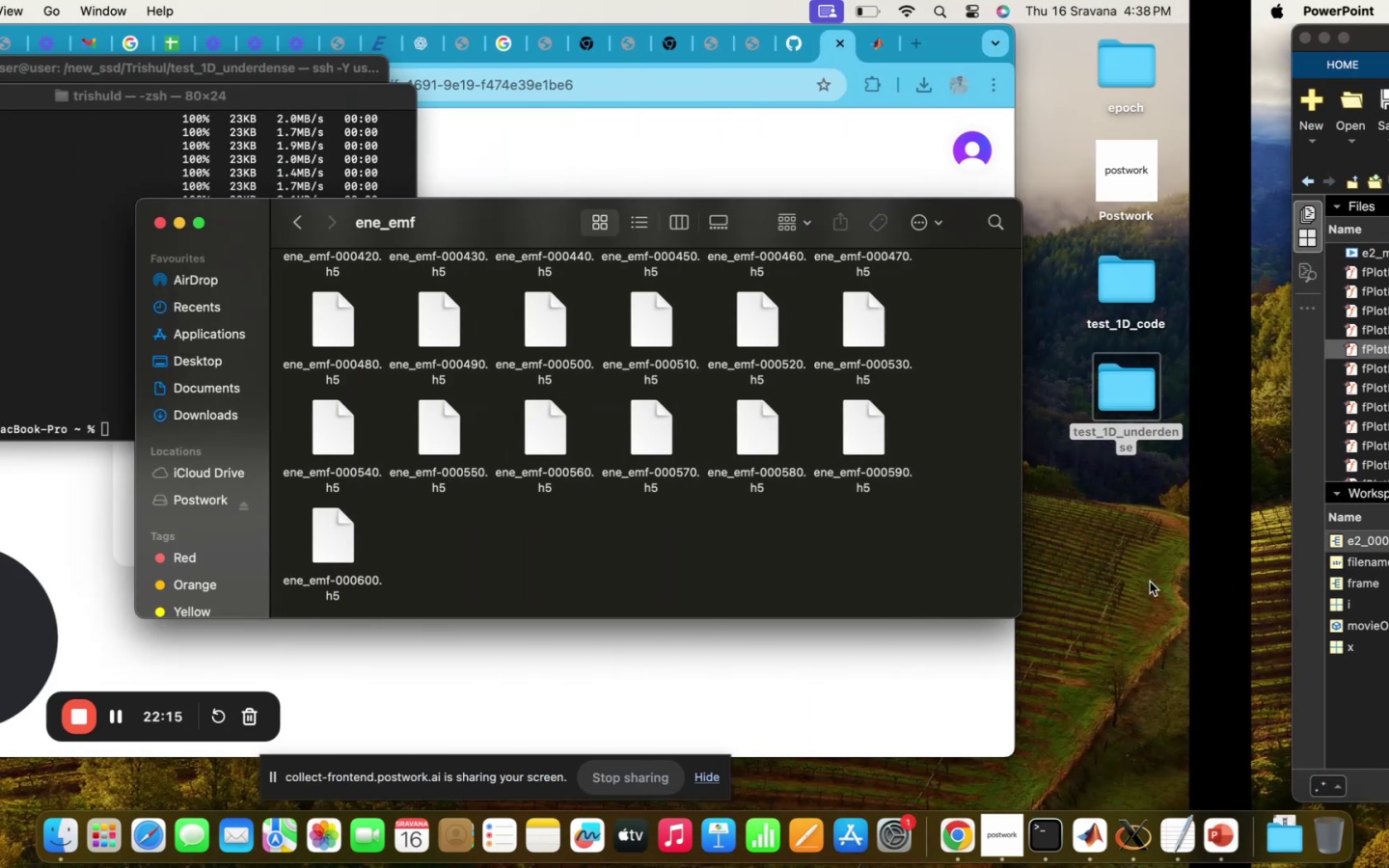 
wait(5.18)
 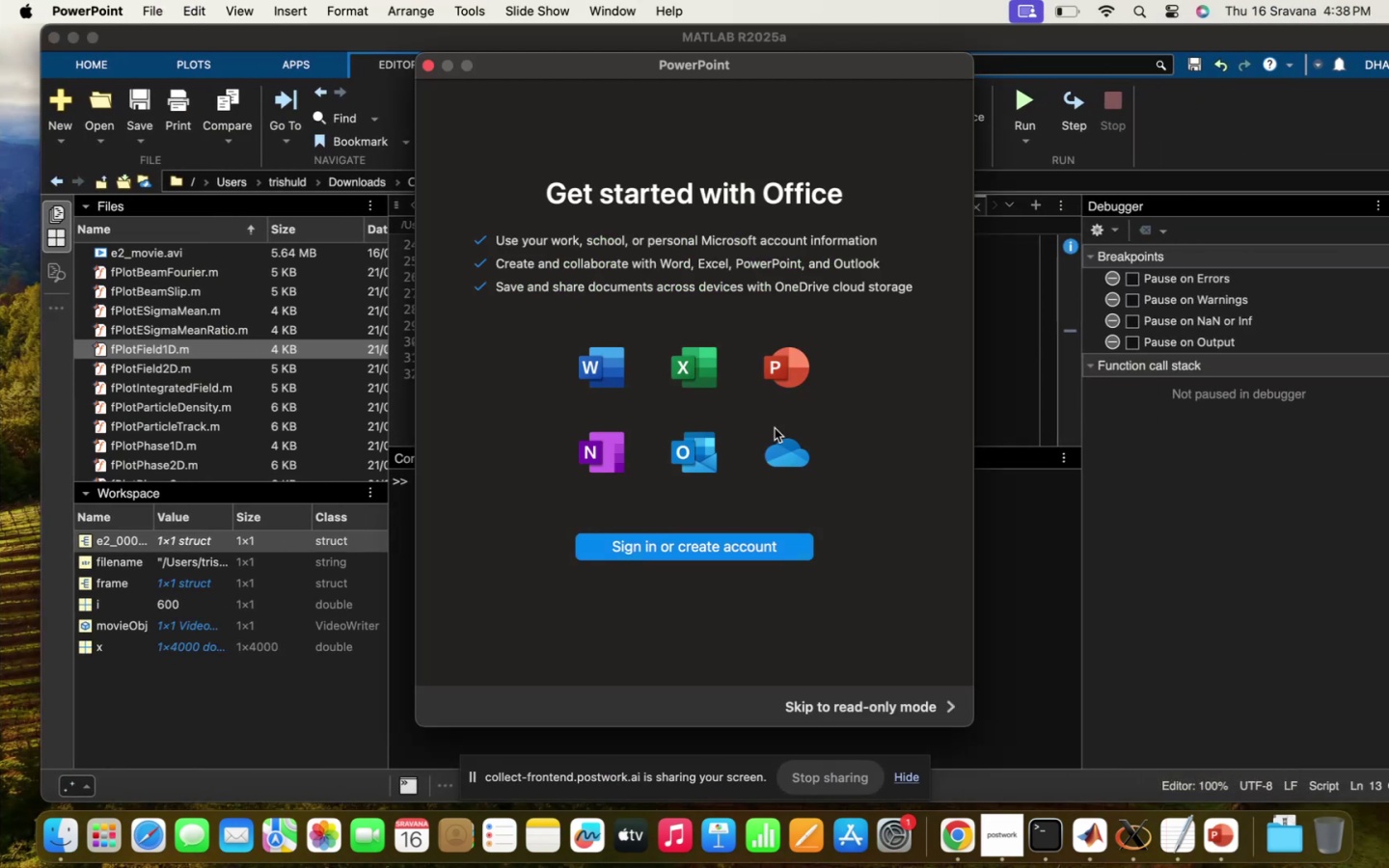 
left_click([1016, 596])
 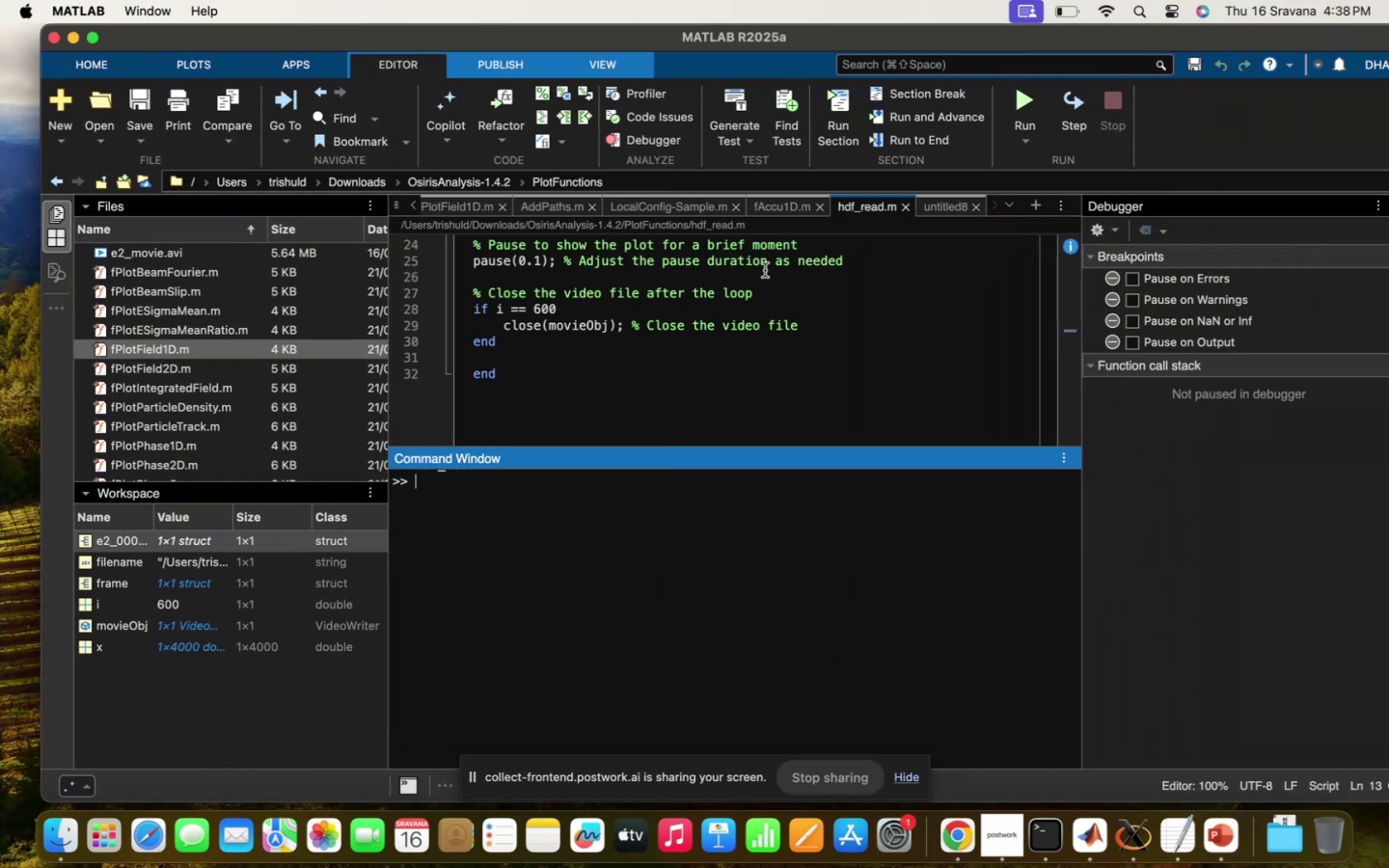 
scroll: coordinate [765, 270], scroll_direction: up, amount: 162.0
 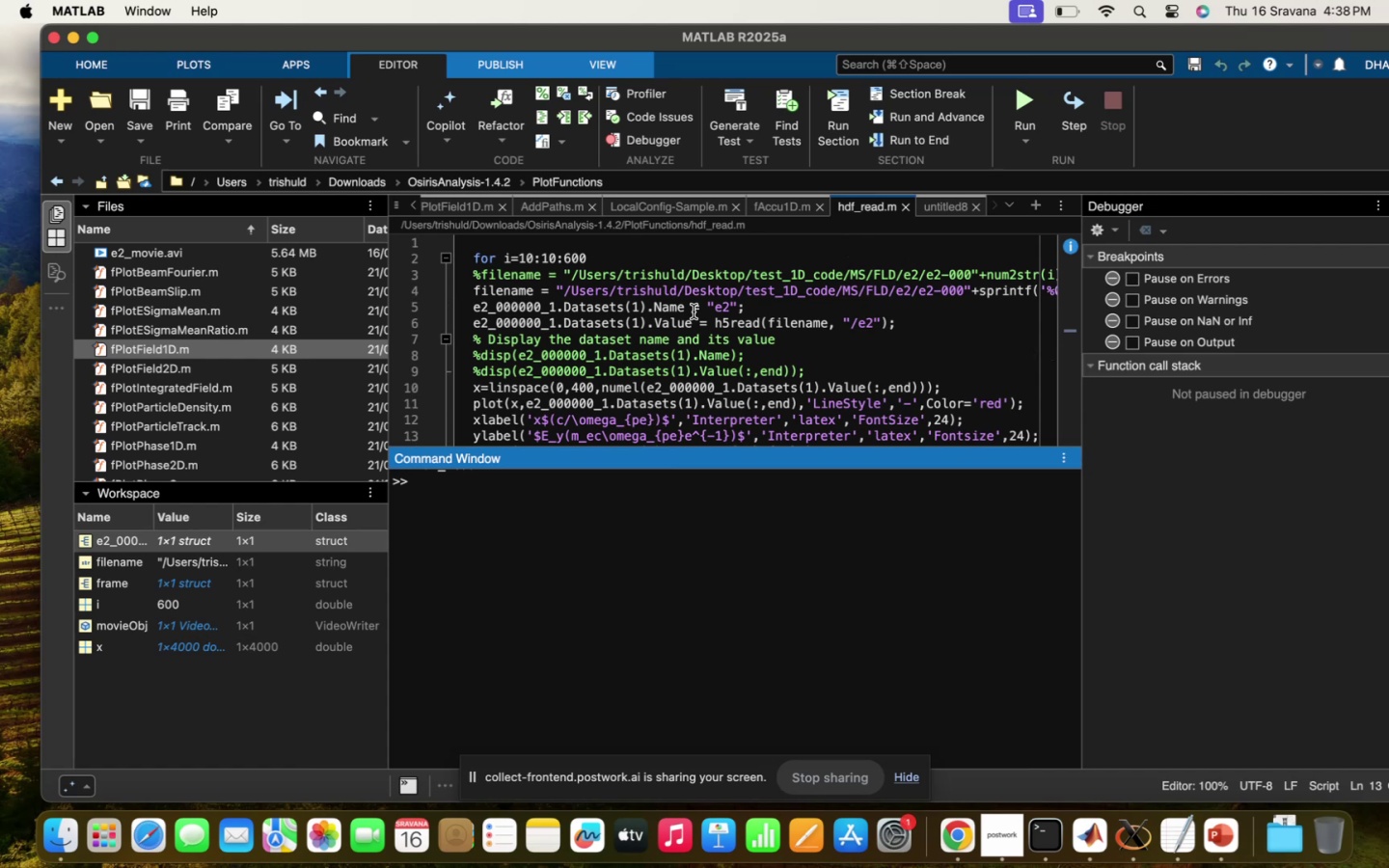 
left_click([694, 312])
 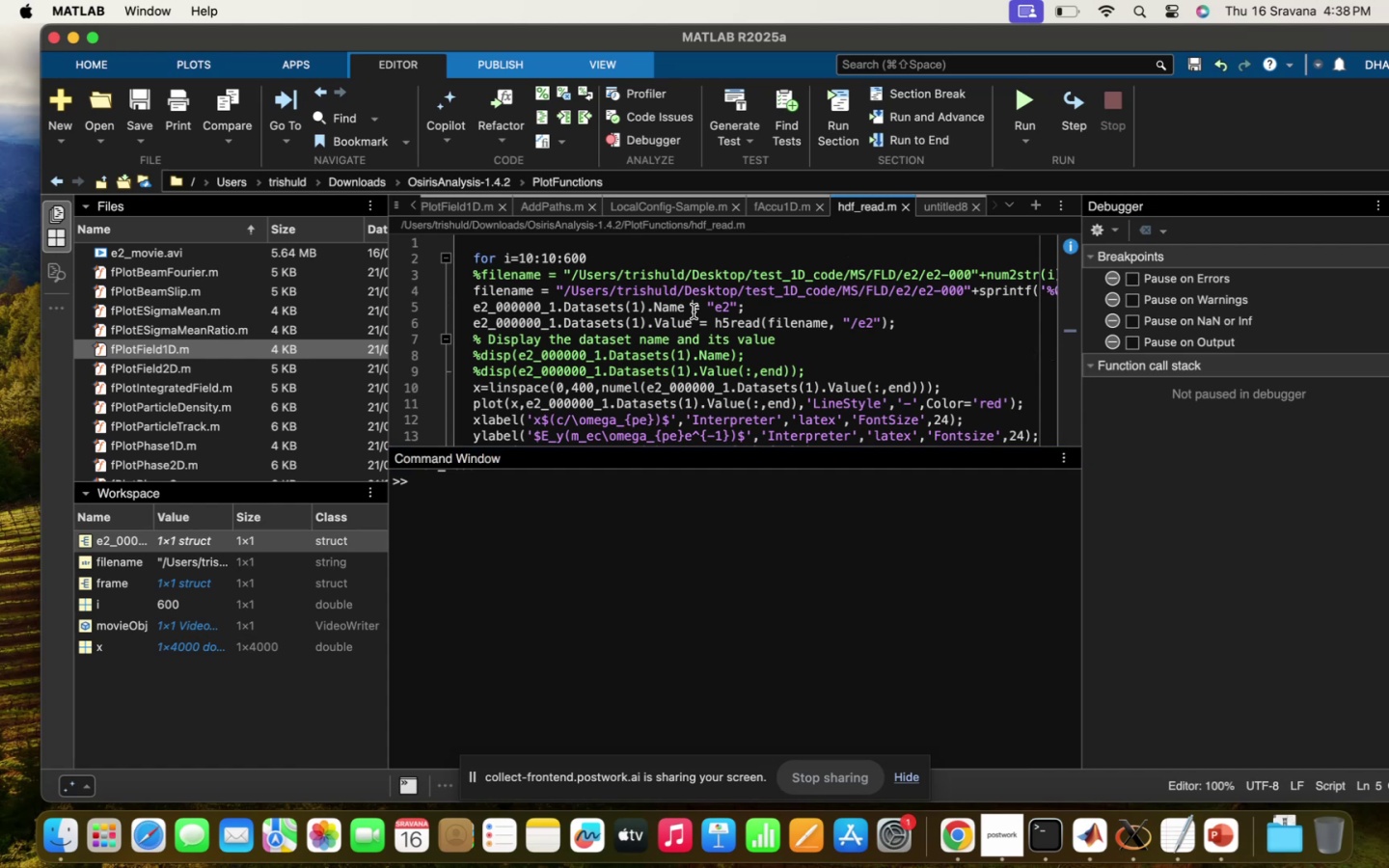 
scroll: coordinate [694, 307], scroll_direction: down, amount: 35.0
 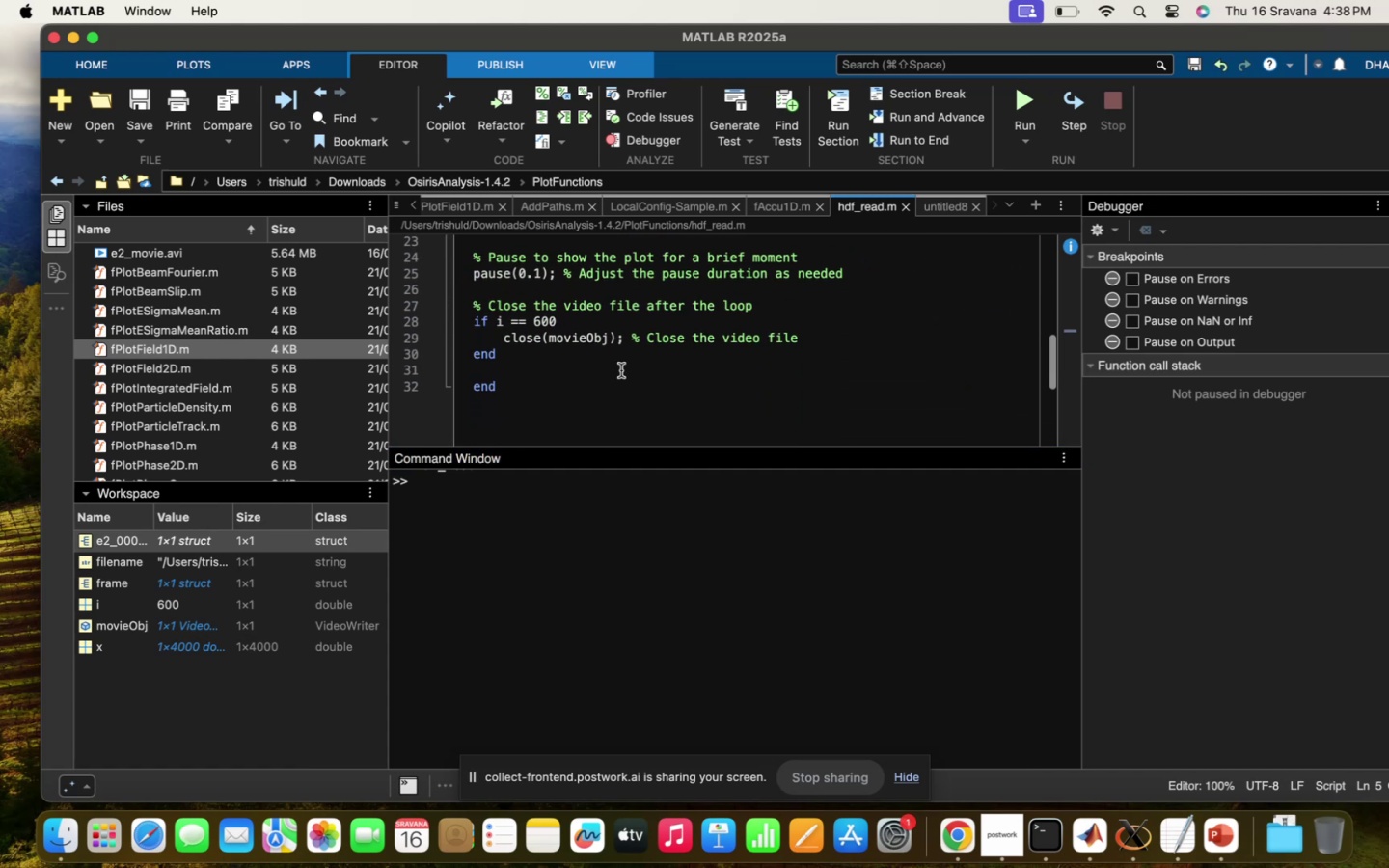 
scroll: coordinate [617, 373], scroll_direction: up, amount: 10.0
 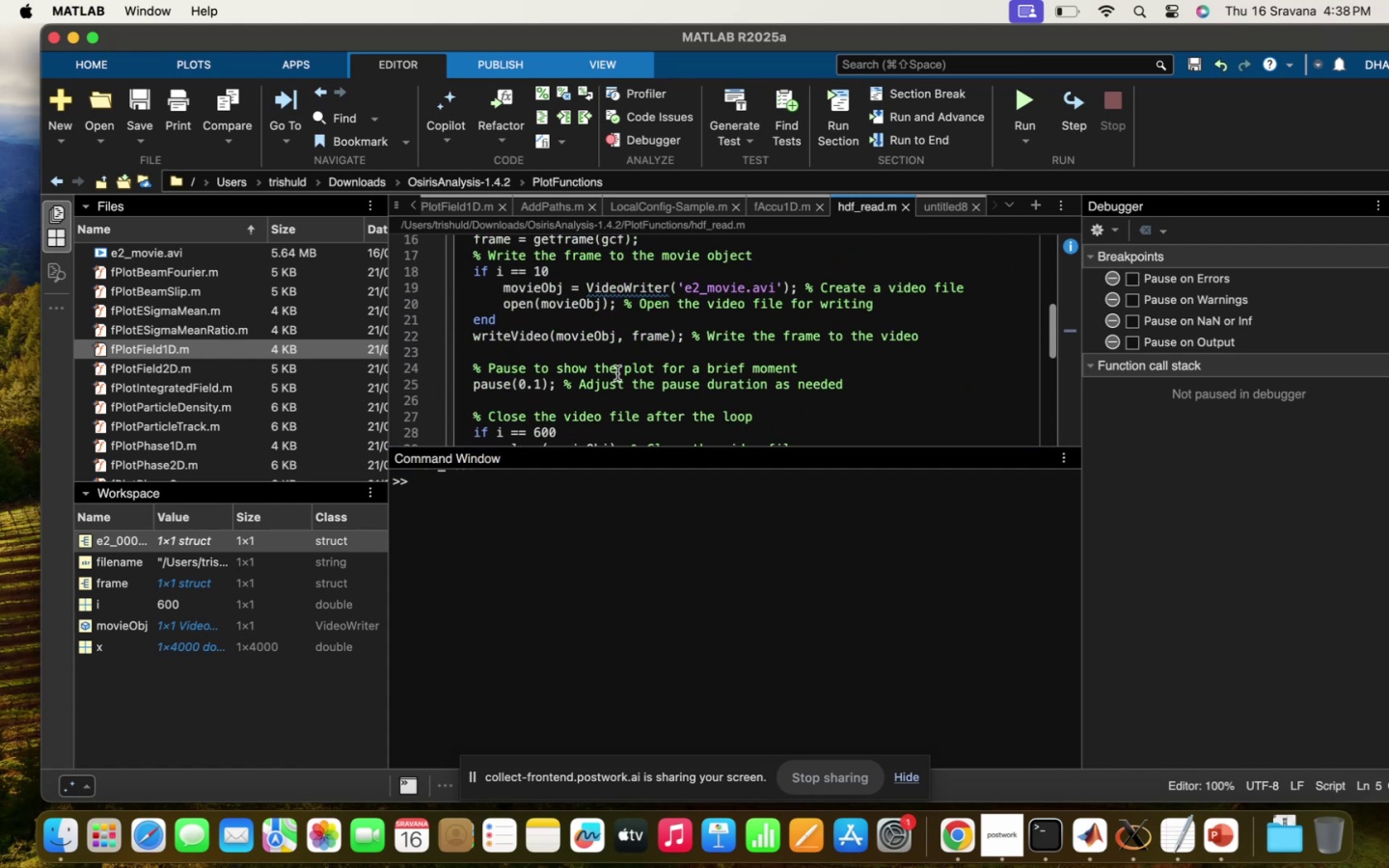 
scroll: coordinate [617, 373], scroll_direction: down, amount: 5.0
 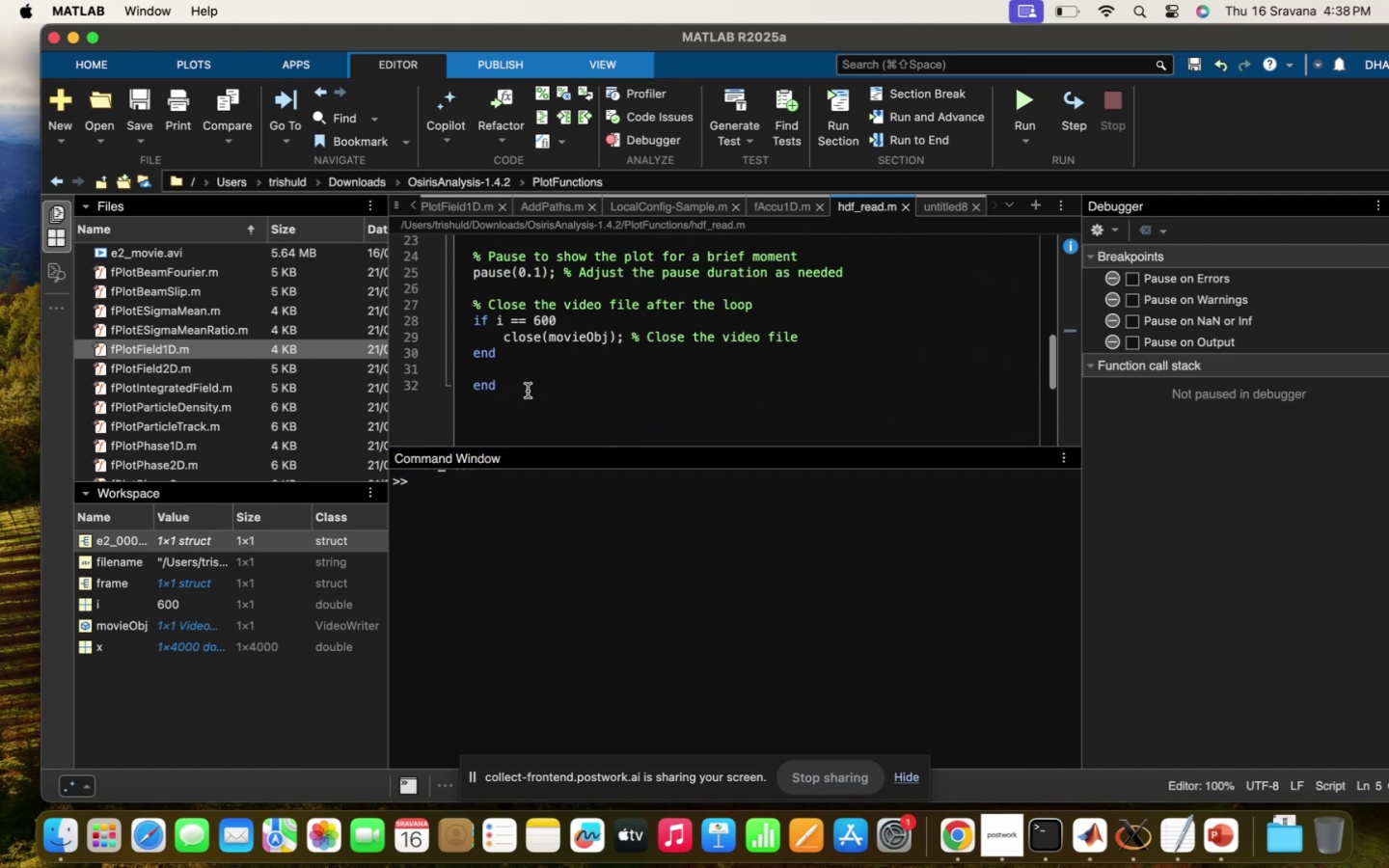 
left_click_drag(start_coordinate=[528, 391], to_coordinate=[457, 257])
 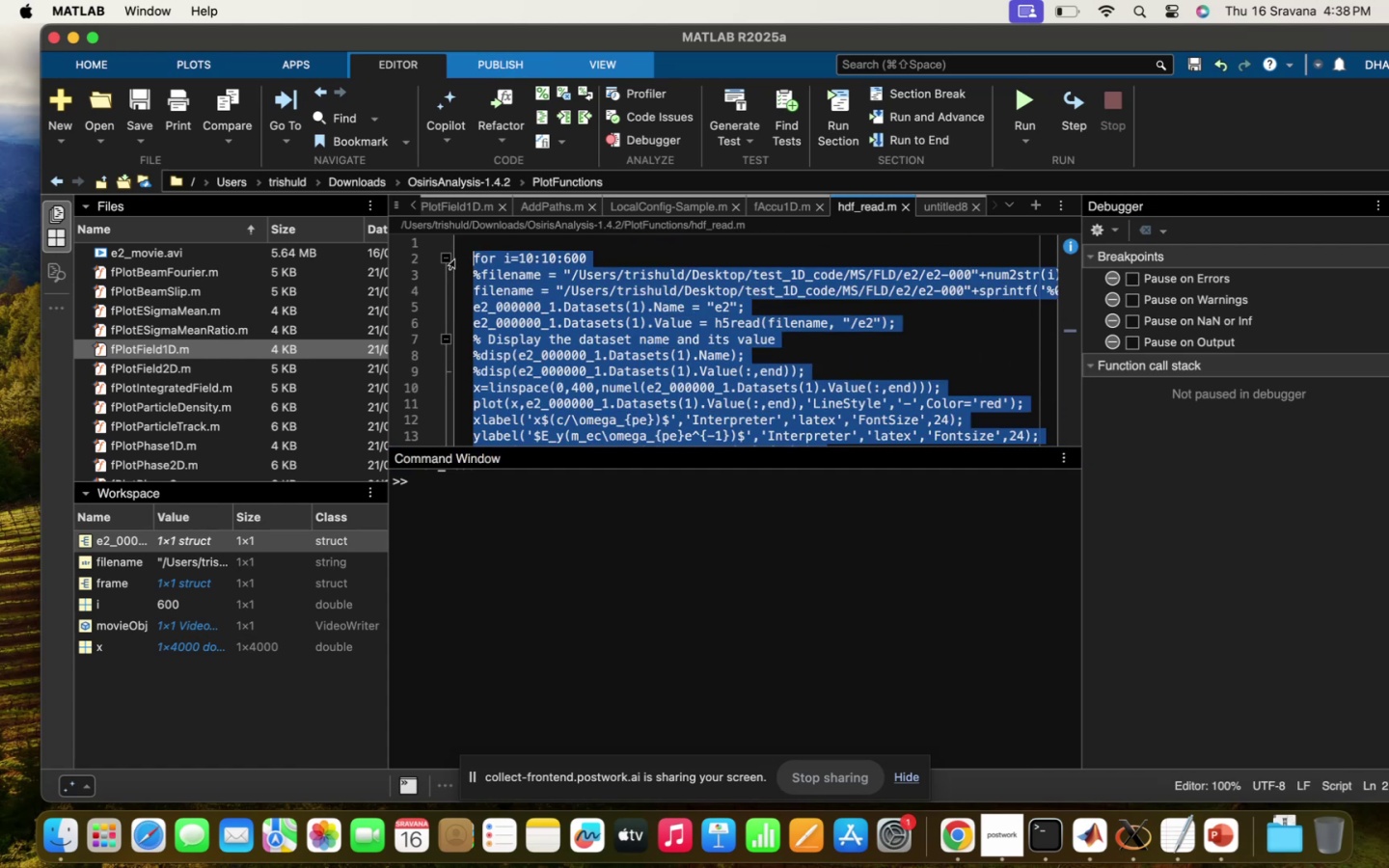 
key(Meta+CommandLeft)
 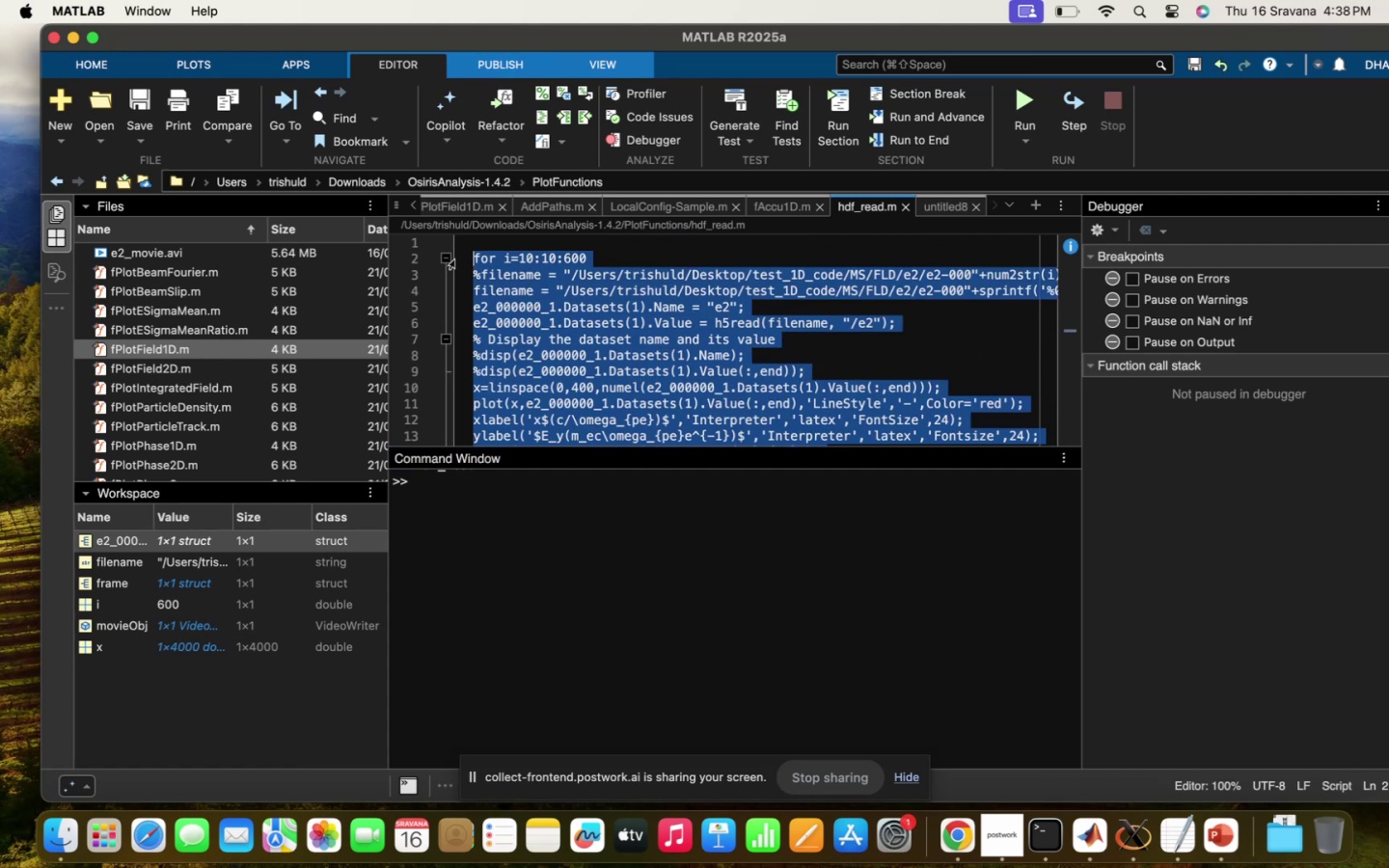 
key(Meta+C)
 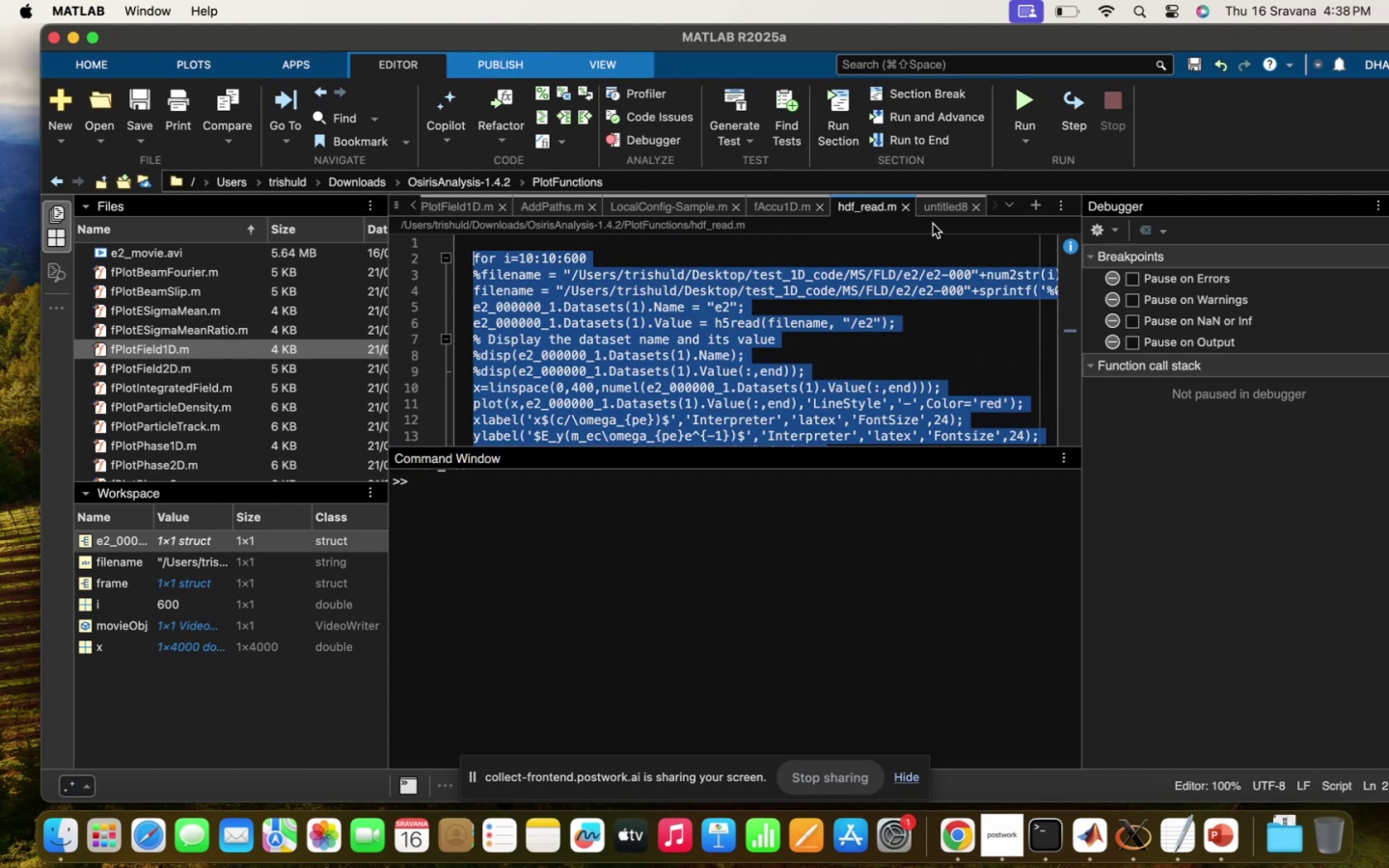 
left_click([941, 199])
 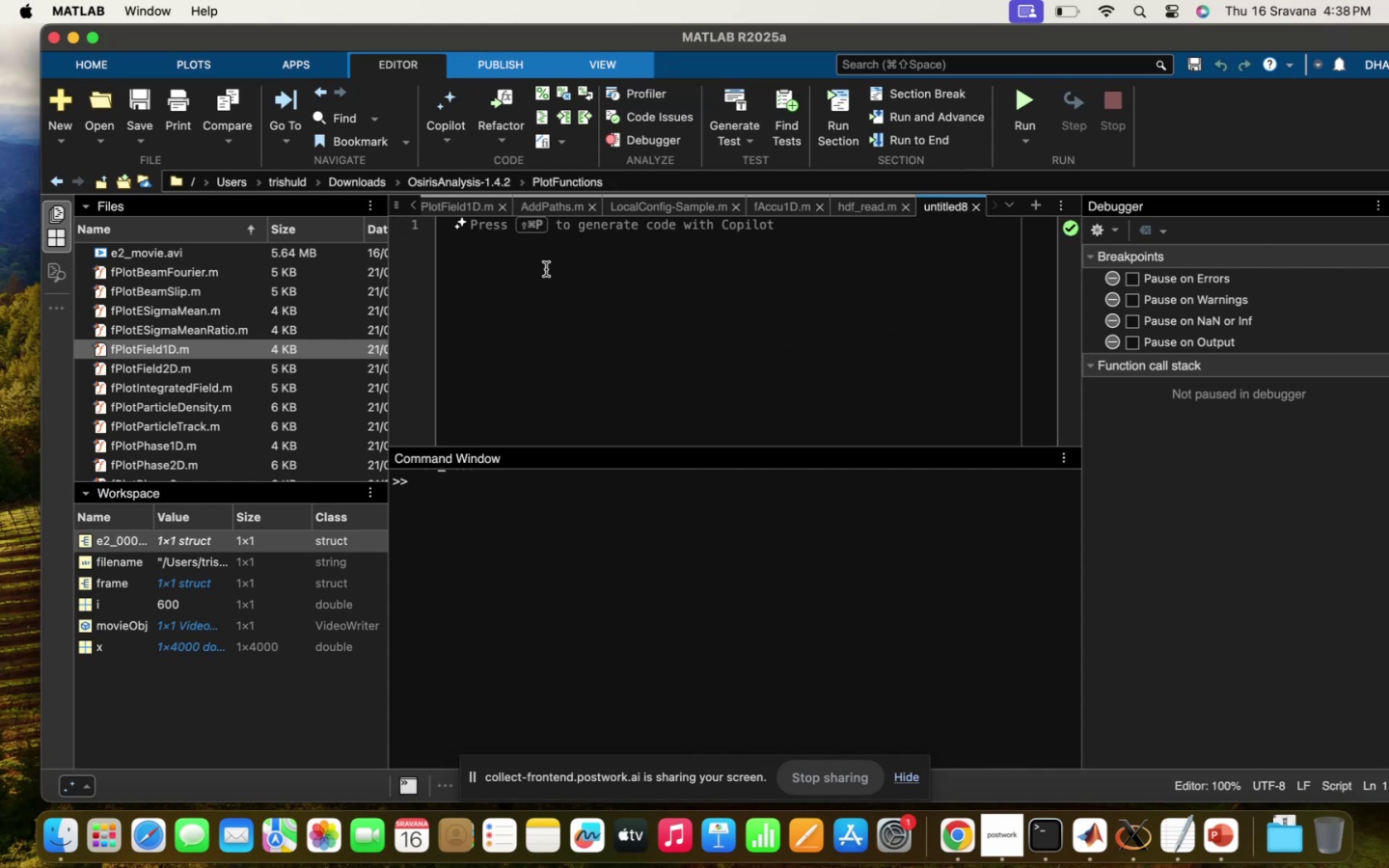 
key(Meta+CommandLeft)
 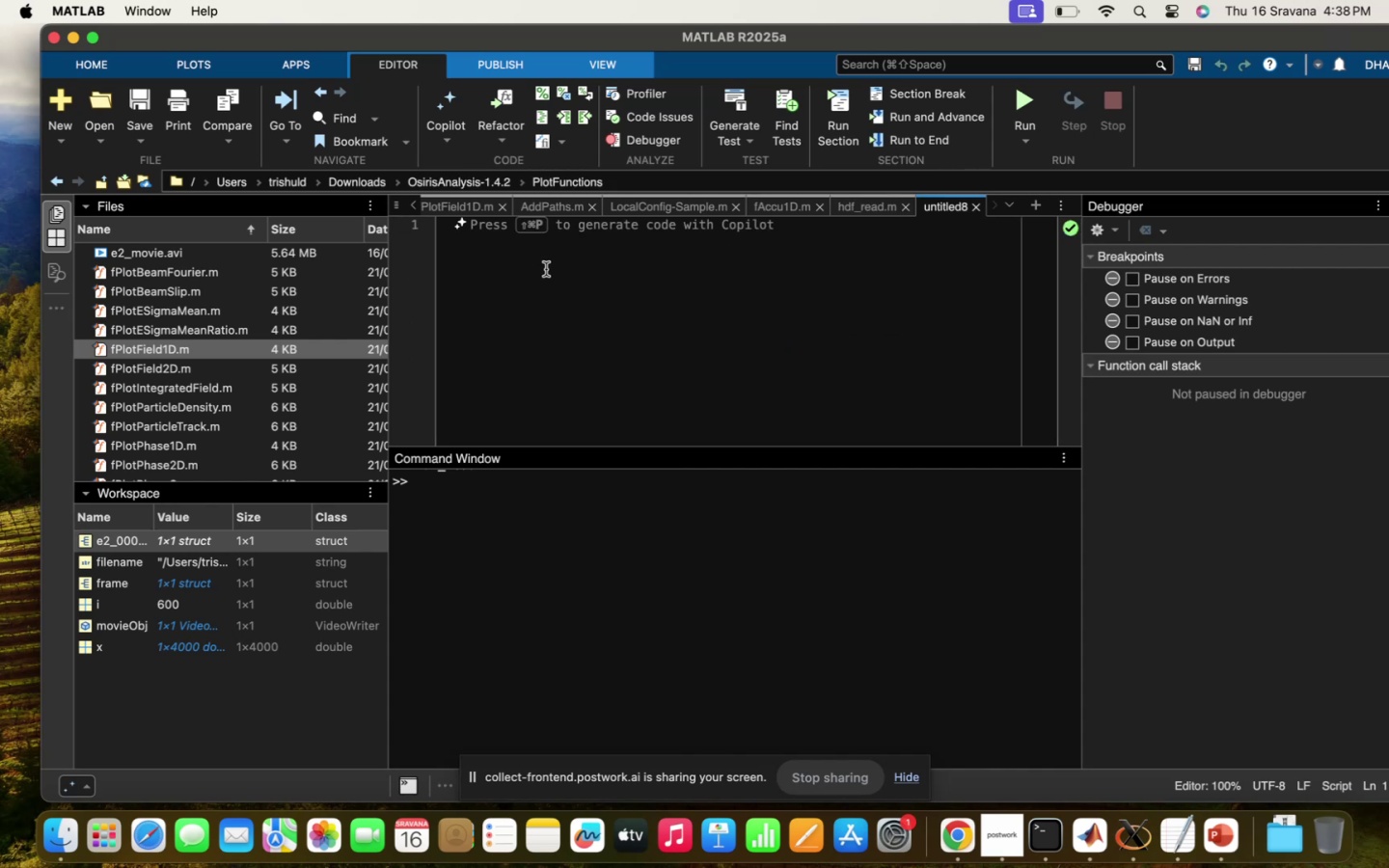 
key(Meta+V)
 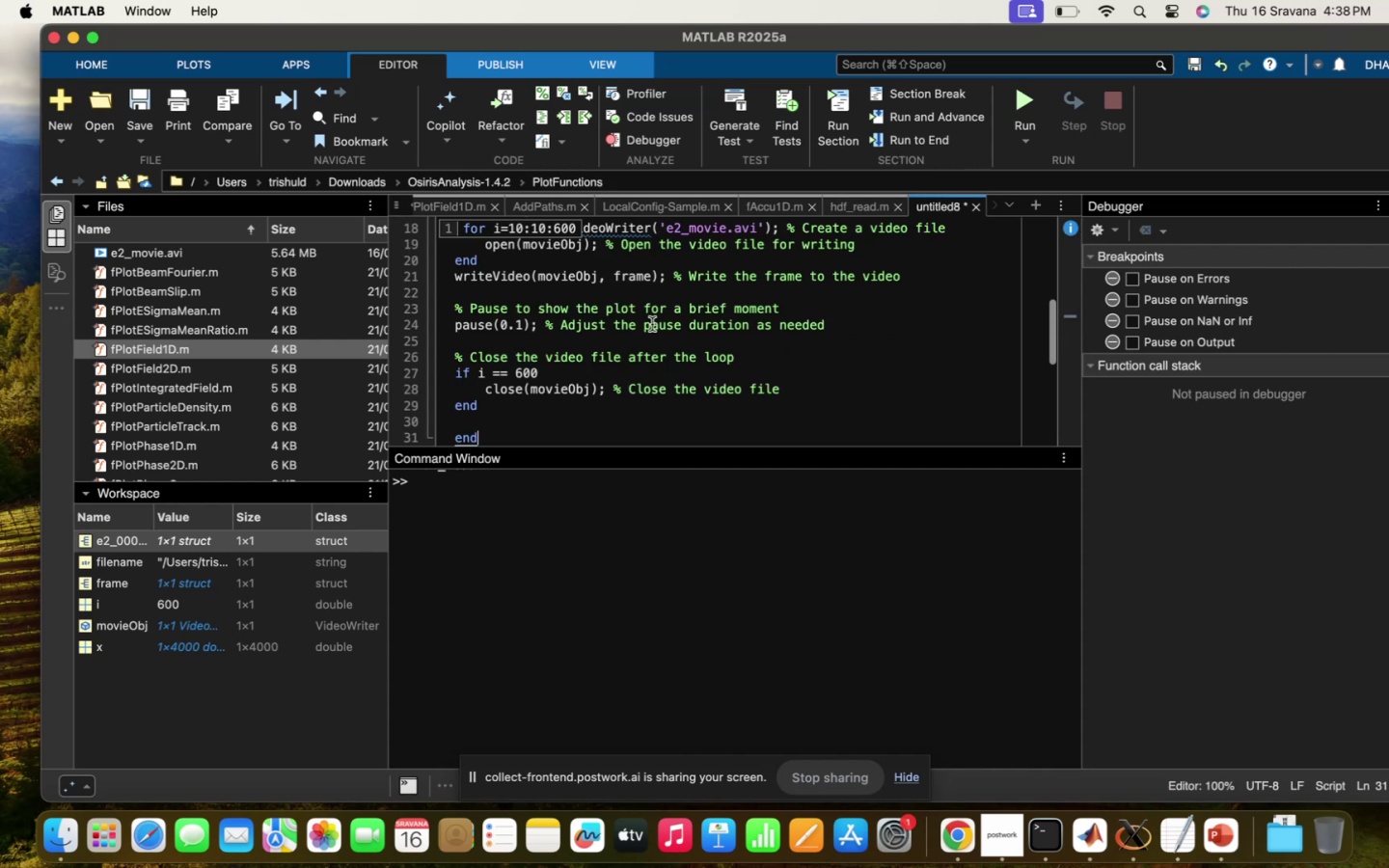 
scroll: coordinate [652, 324], scroll_direction: up, amount: 210.0
 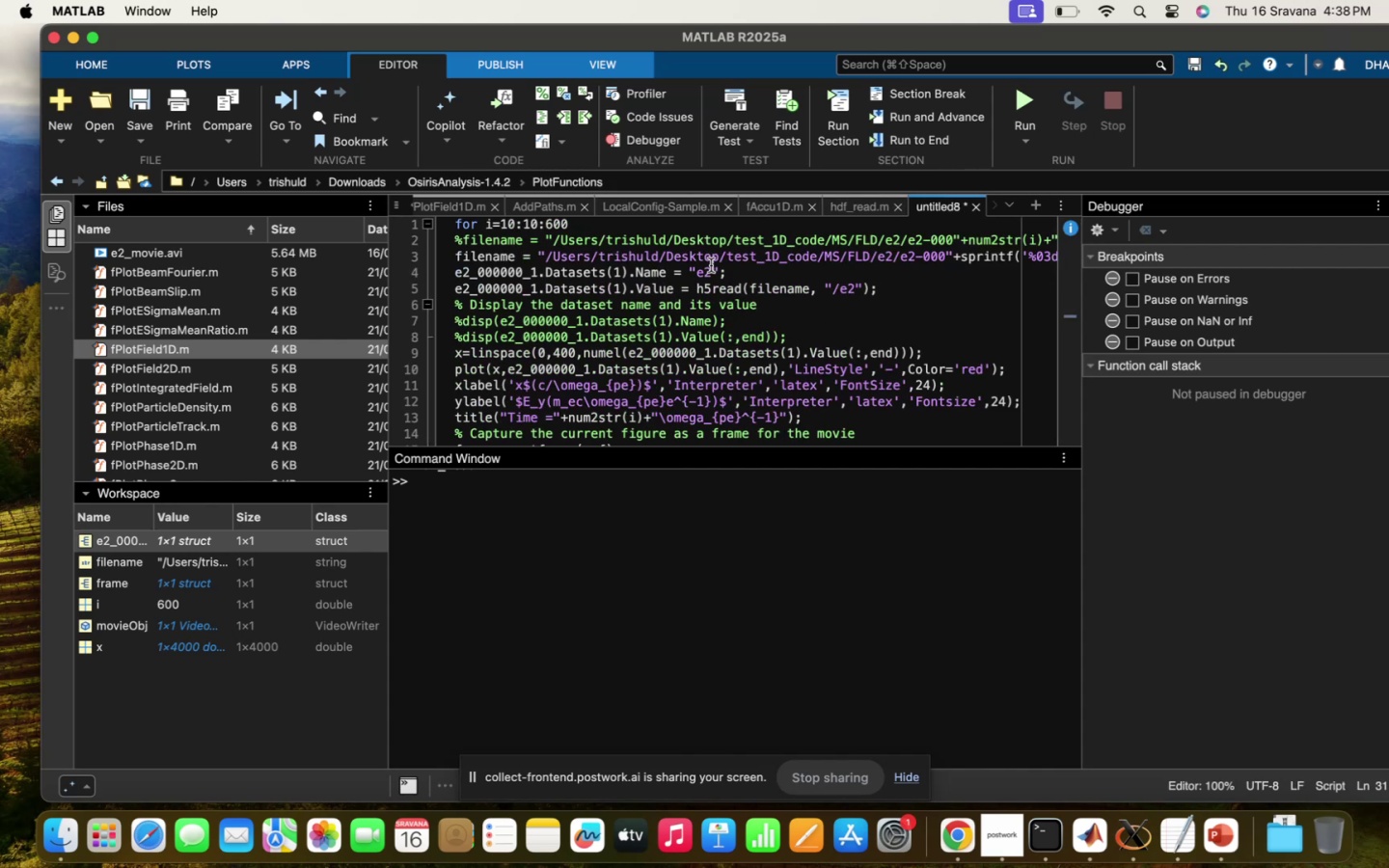 
left_click([711, 264])
 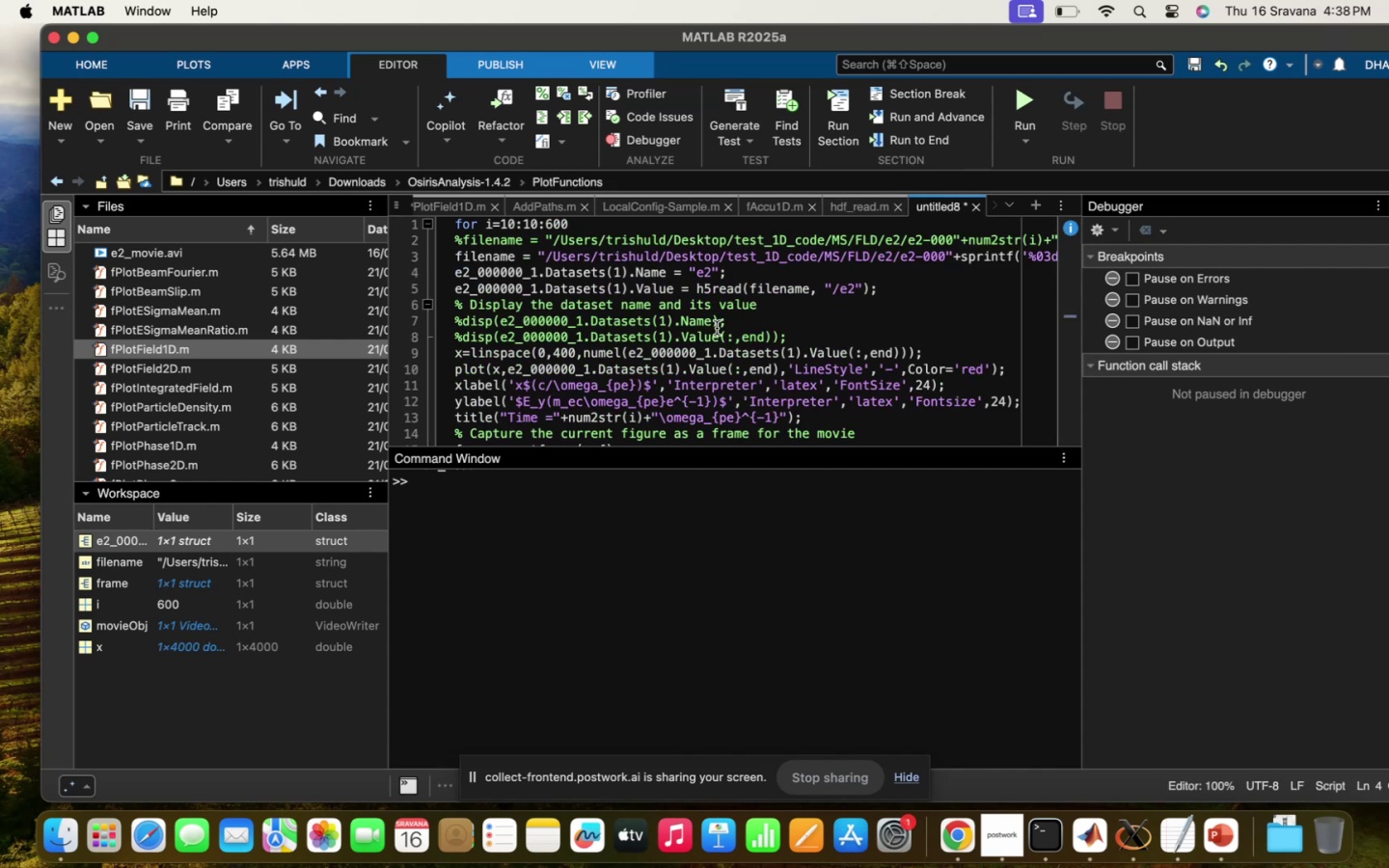 
key(Backspace)
 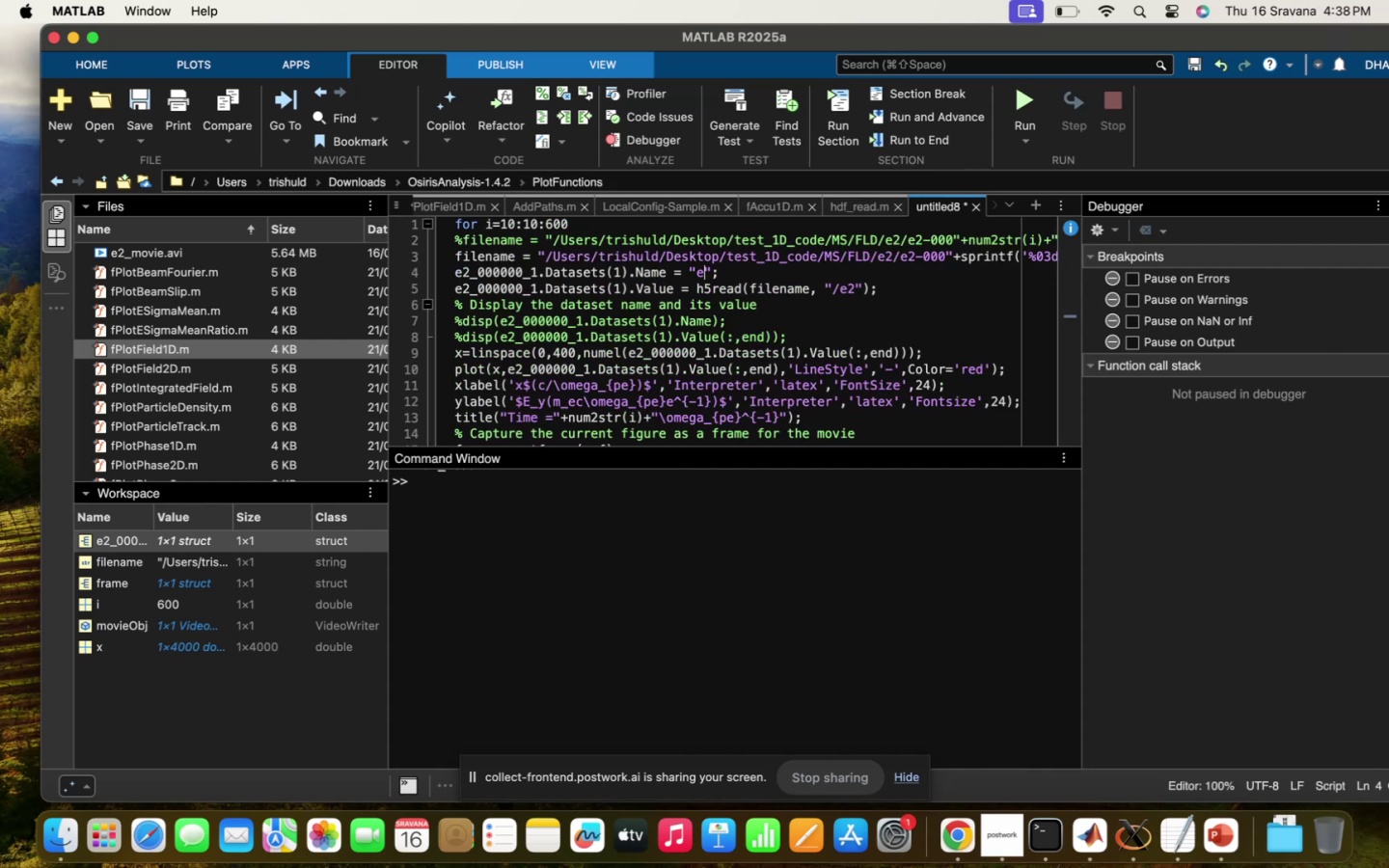 
key(3)
 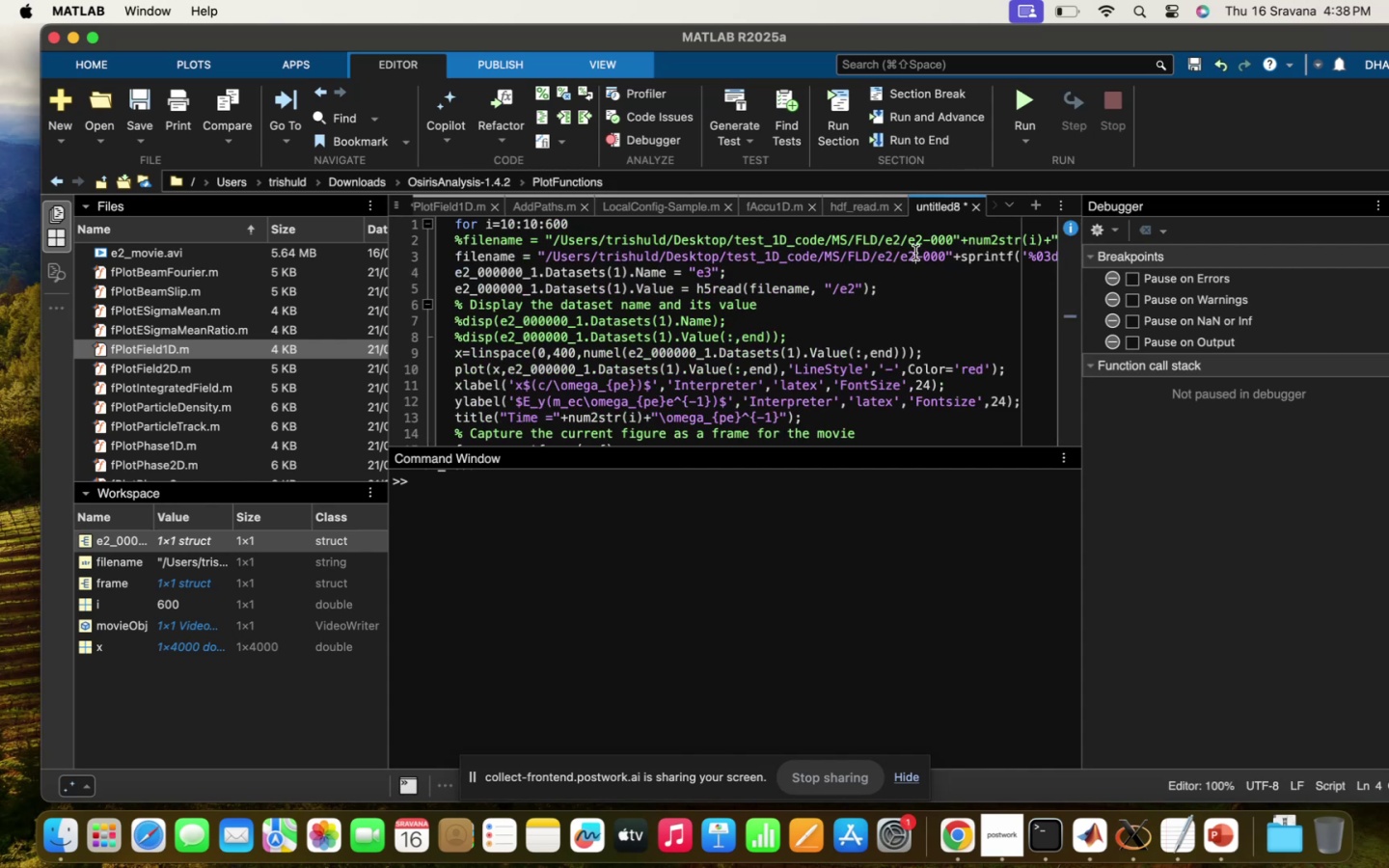 
key(Backspace)
 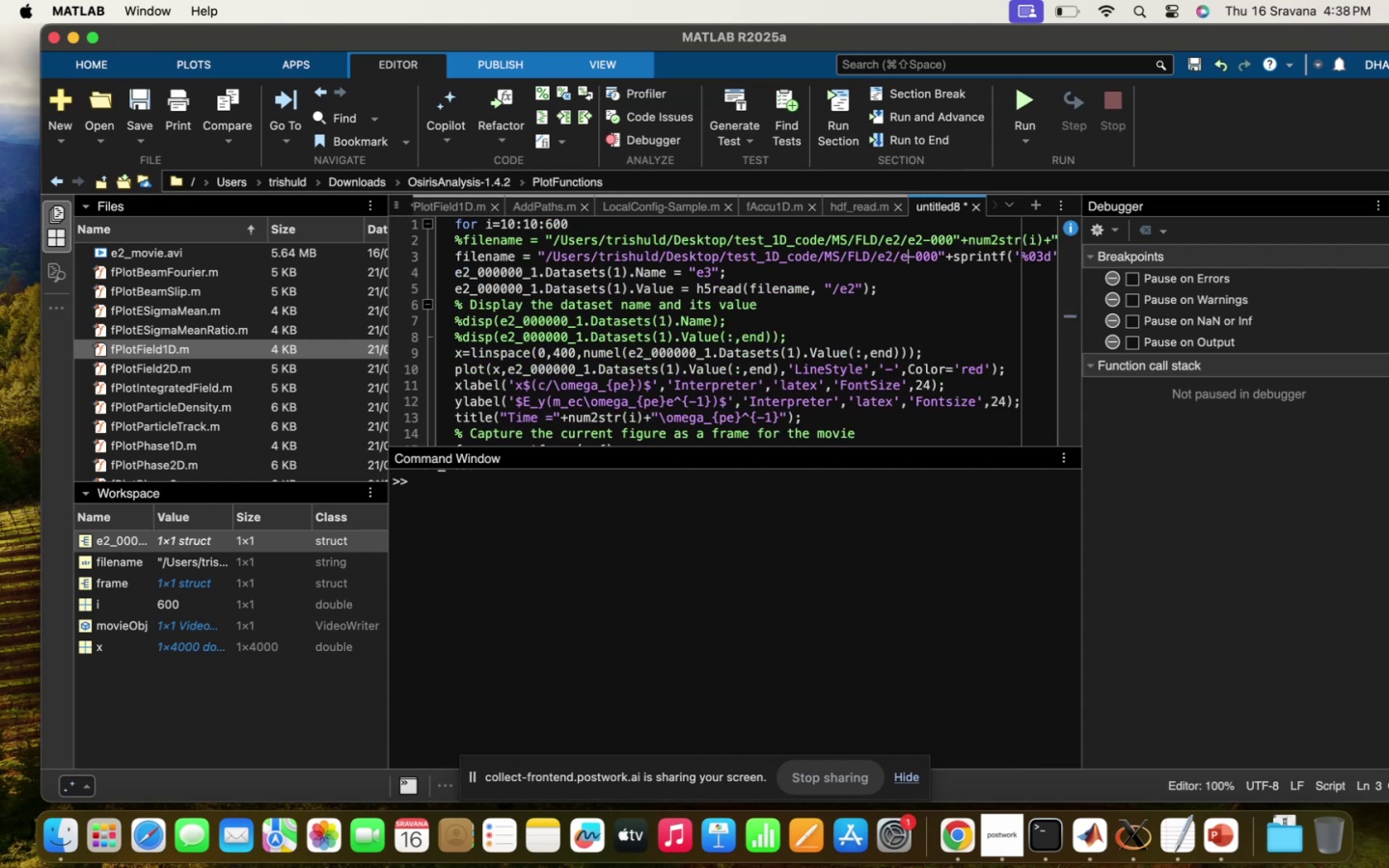 
key(3)
 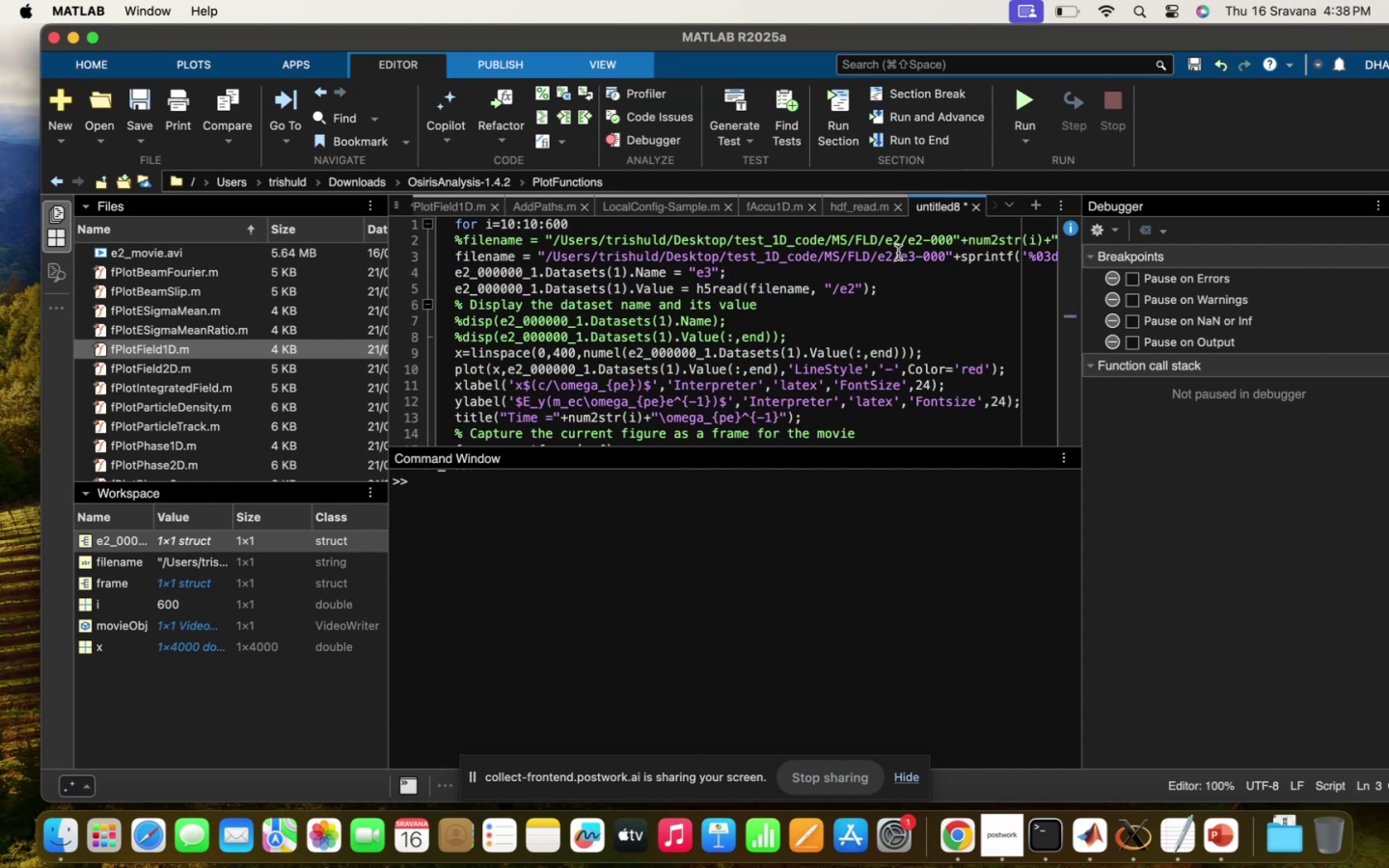 
left_click([895, 252])
 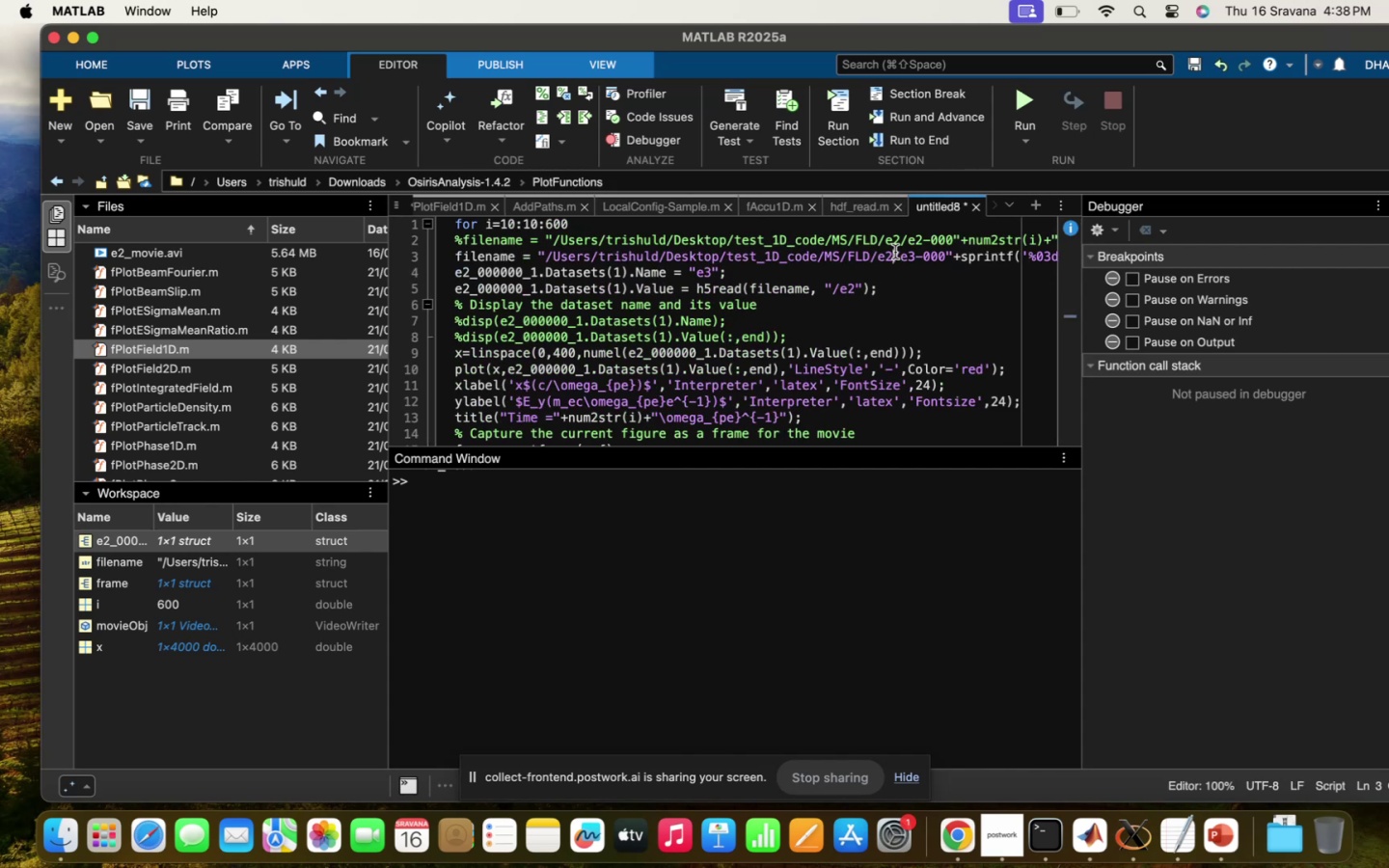 
key(Backspace)
 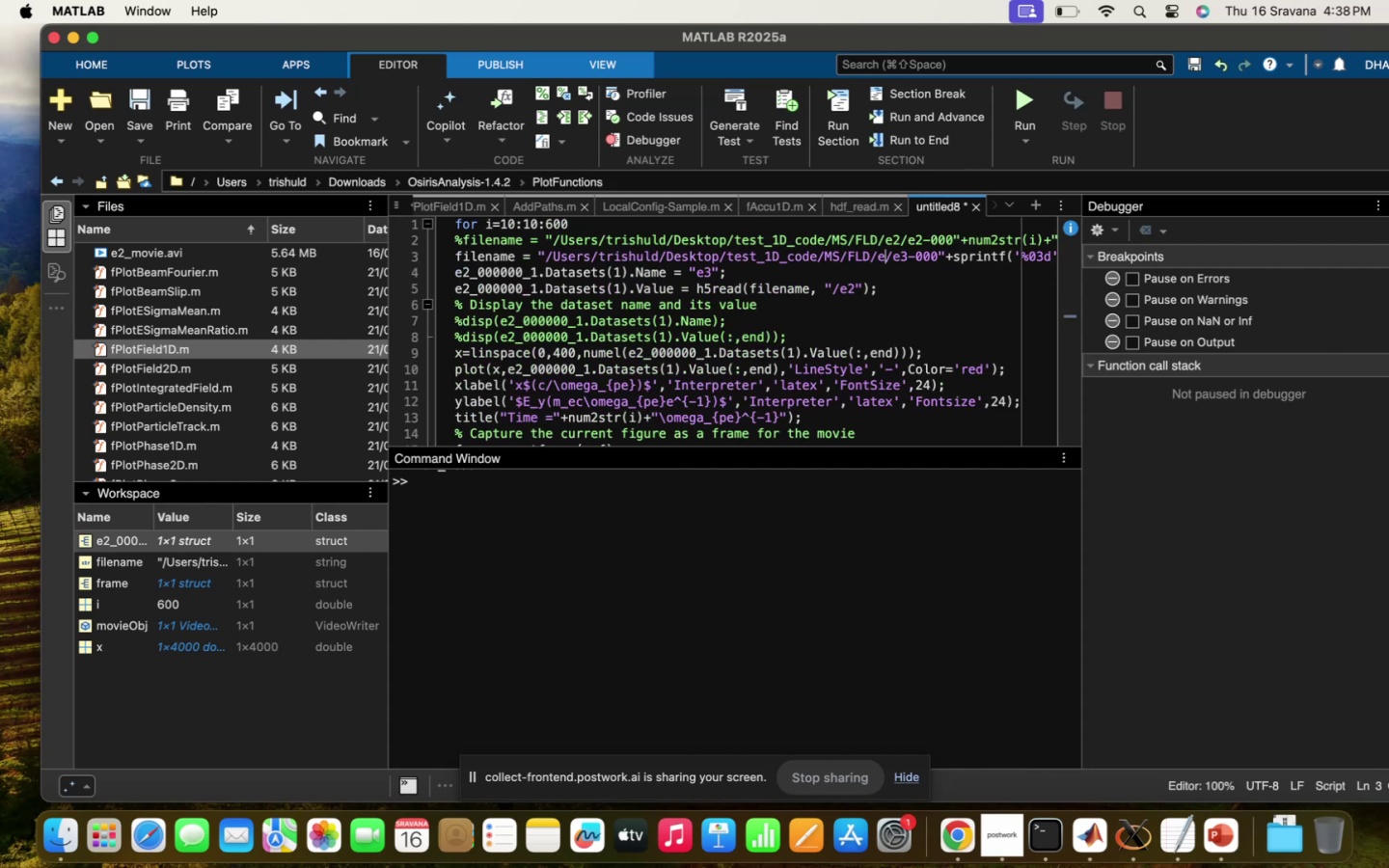 
key(3)
 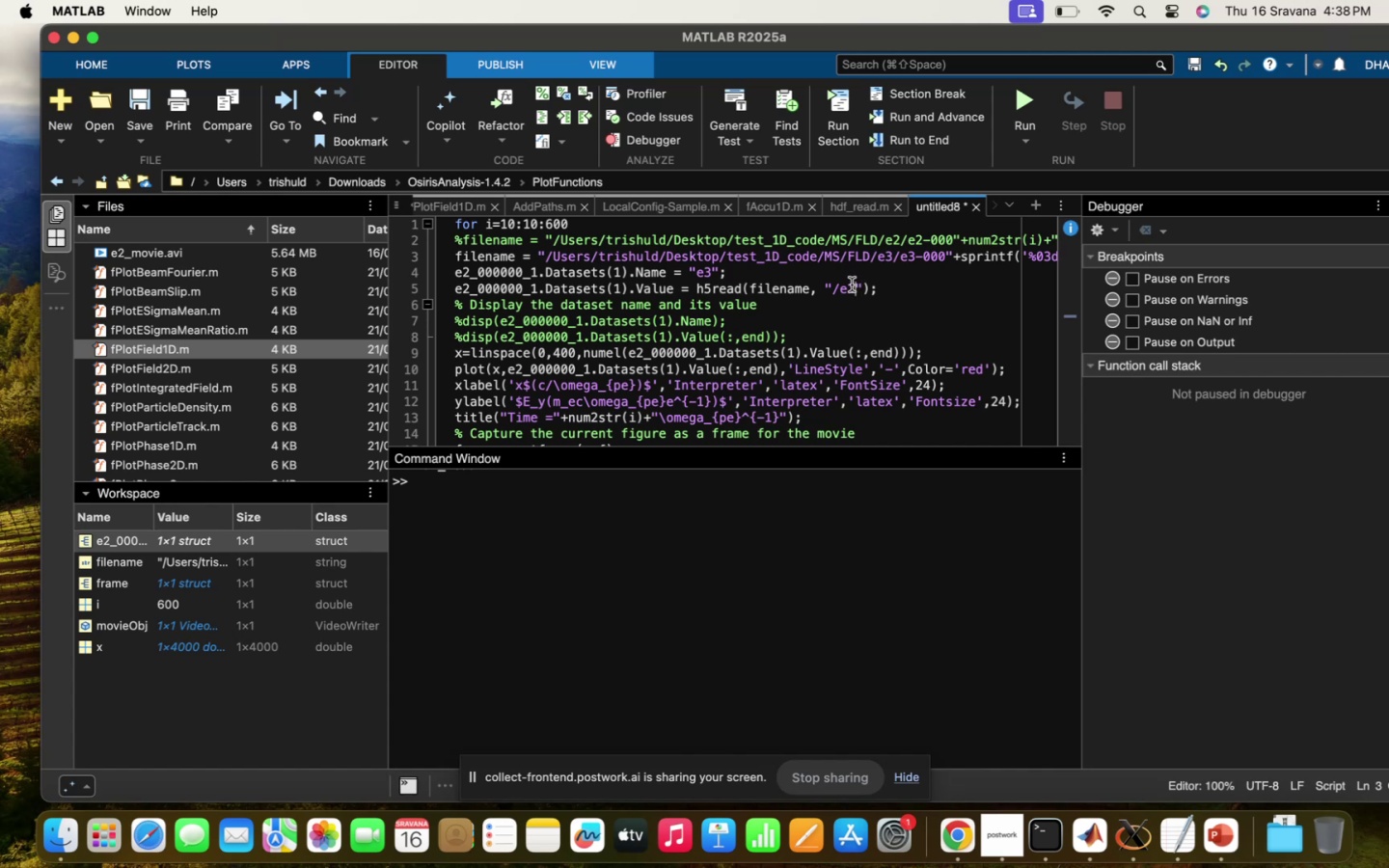 
key(Backspace)
 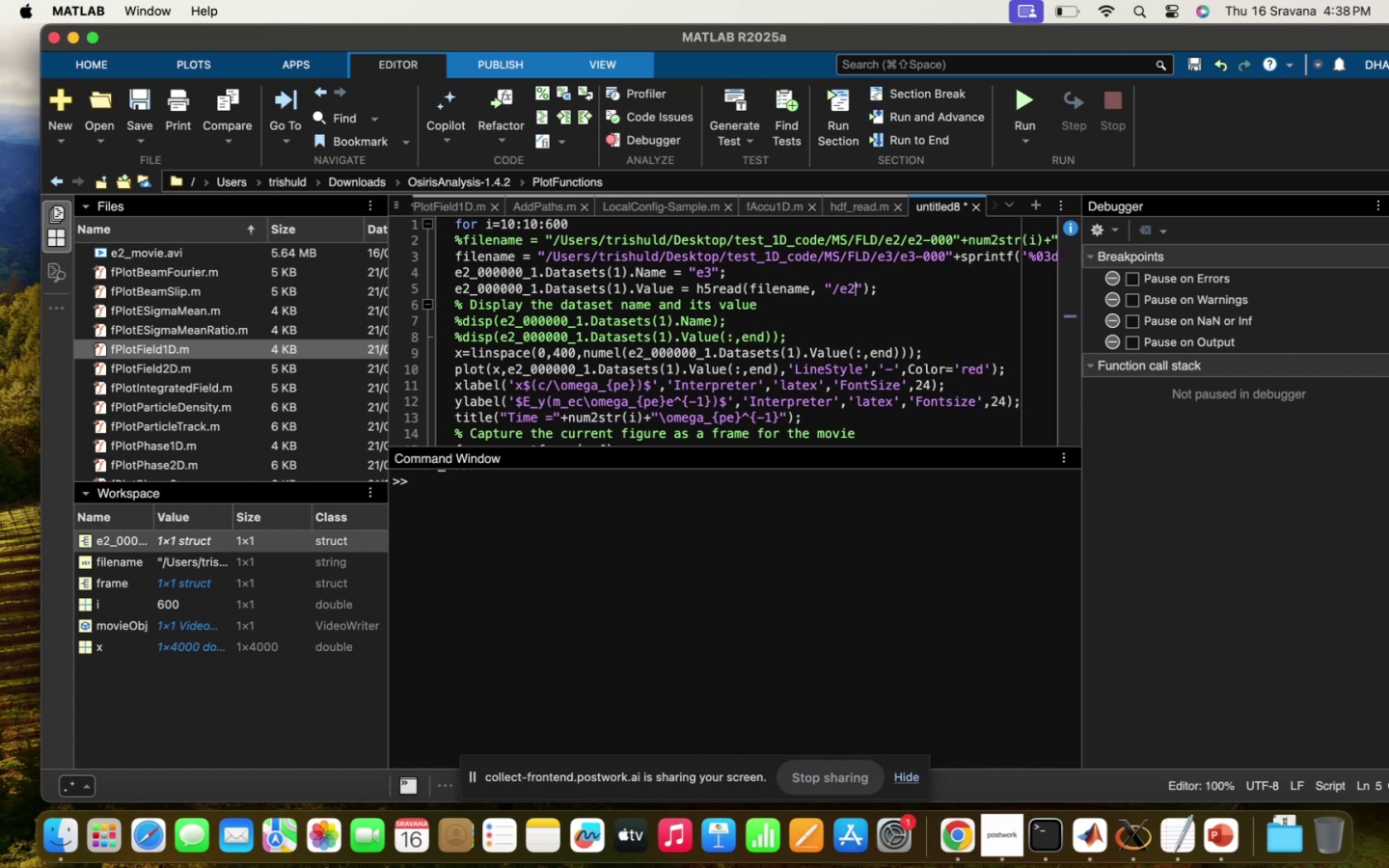 
key(3)
 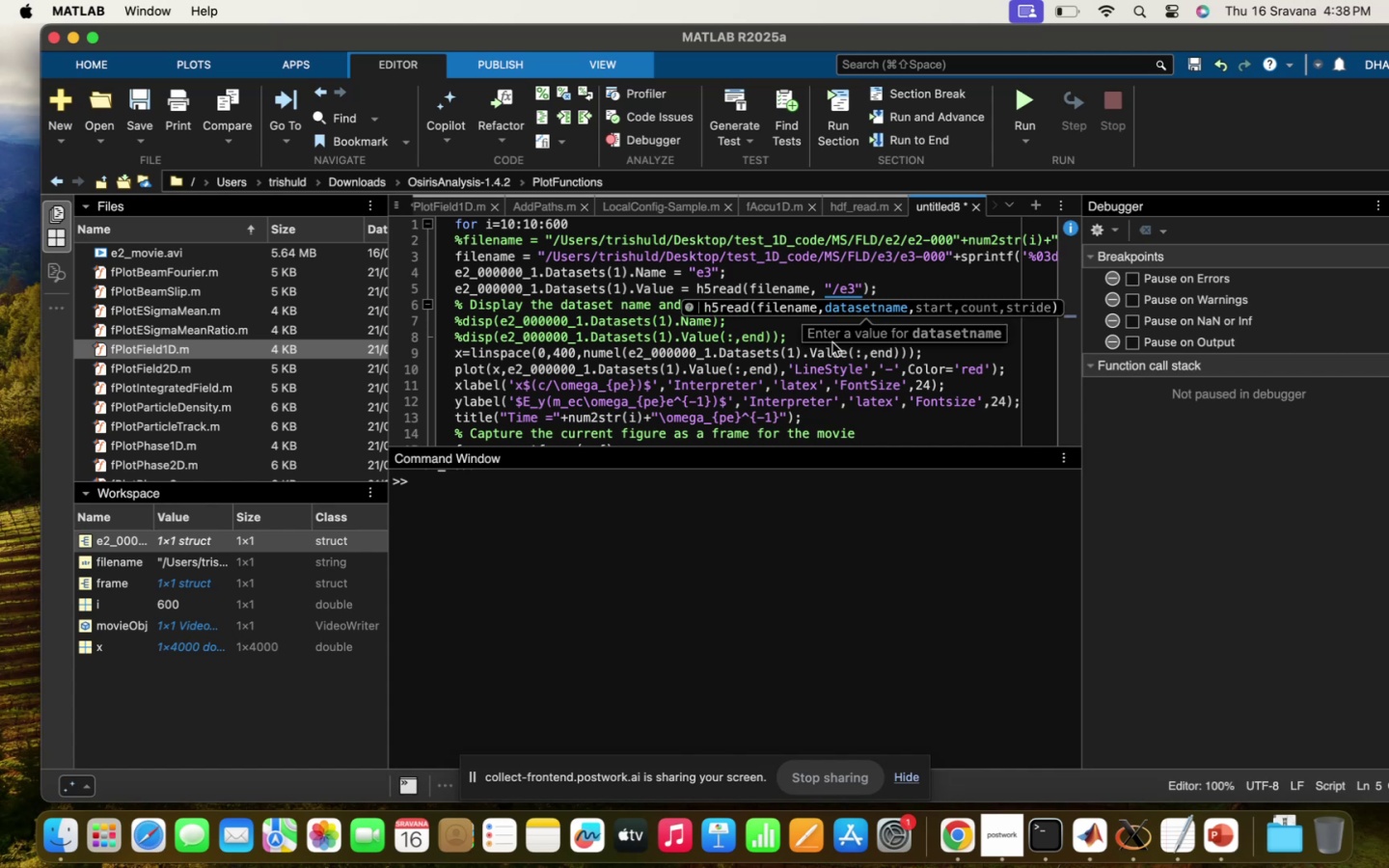 
left_click([829, 380])
 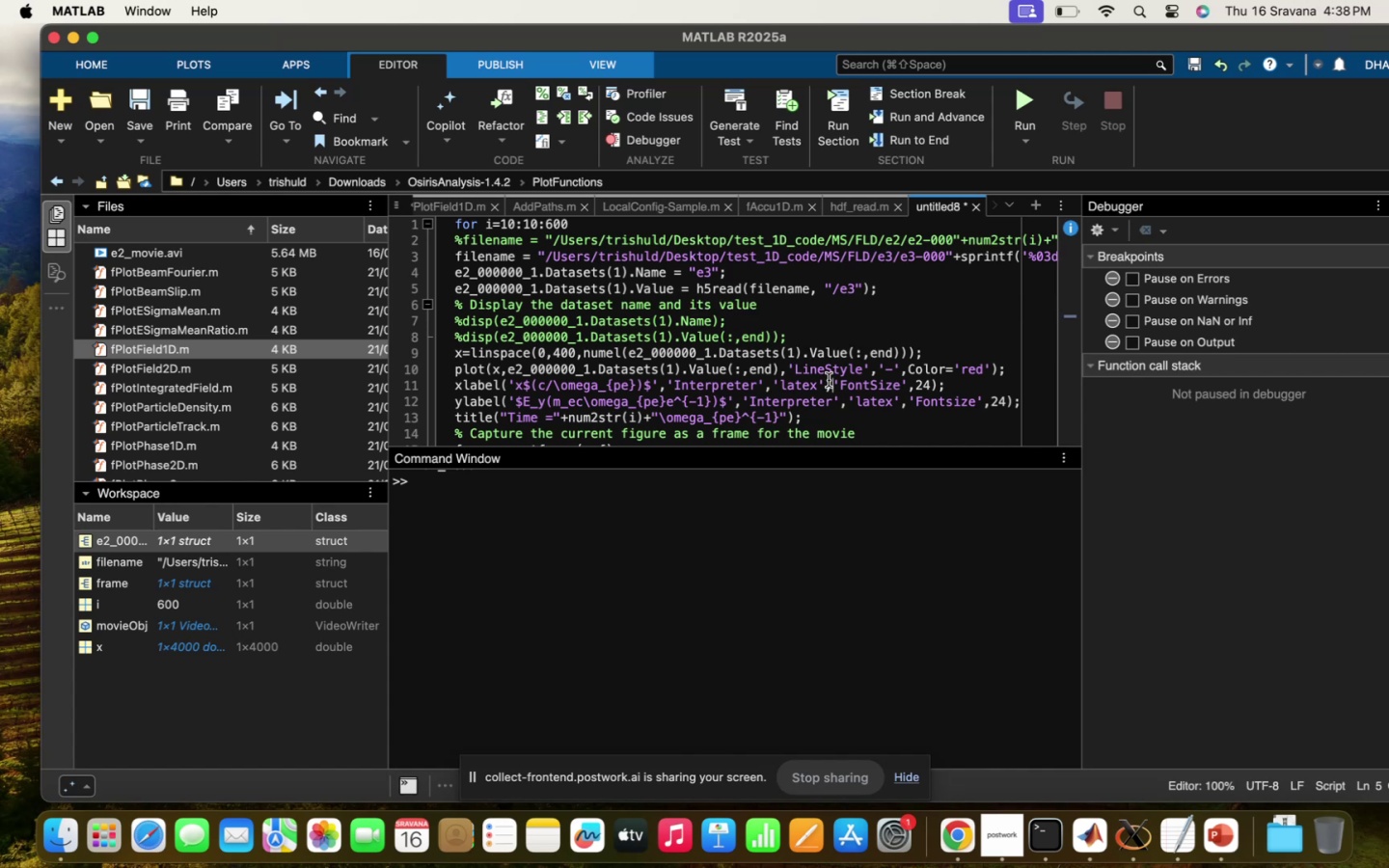 
scroll: coordinate [829, 380], scroll_direction: down, amount: 7.0
 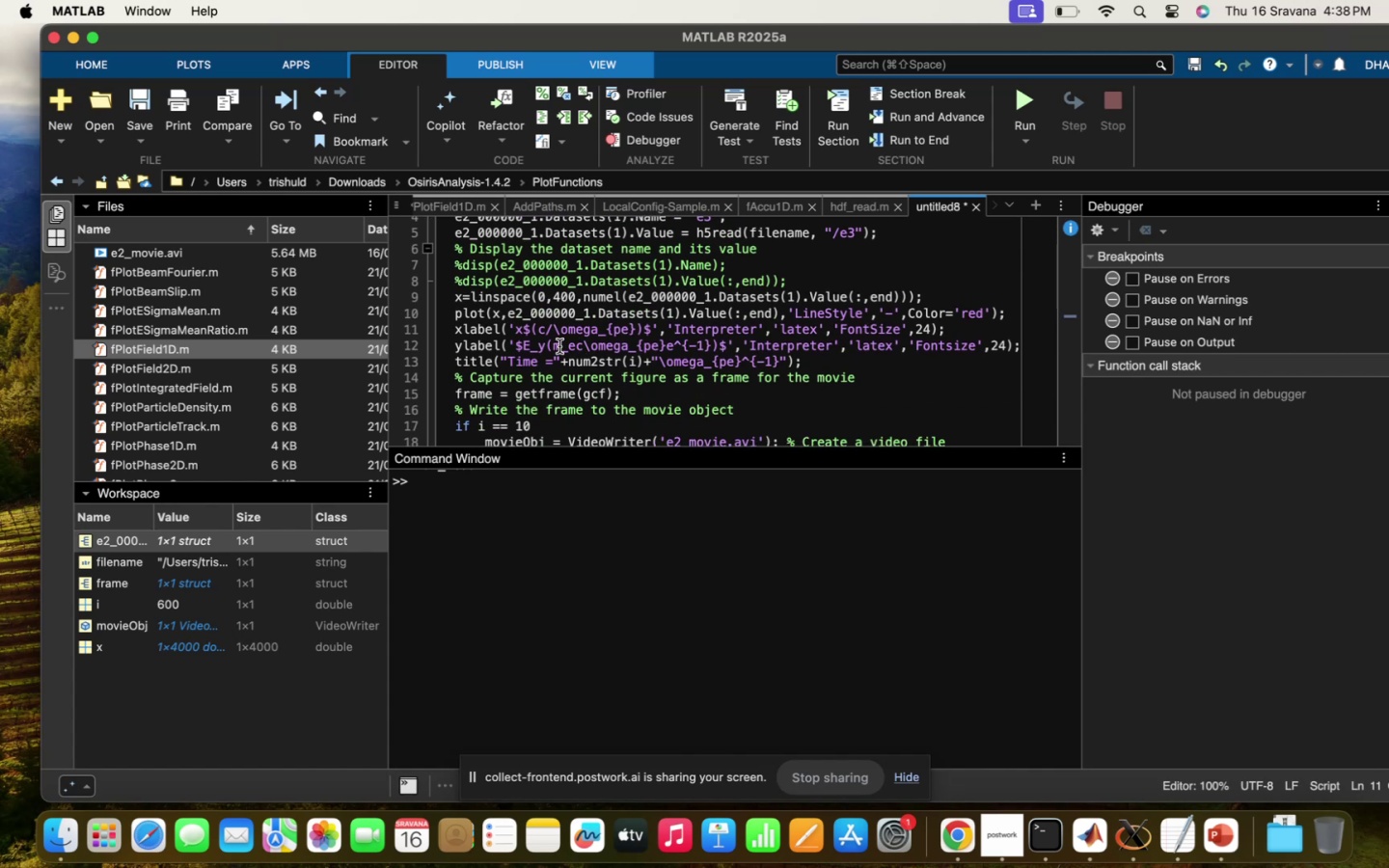 
left_click([543, 341])
 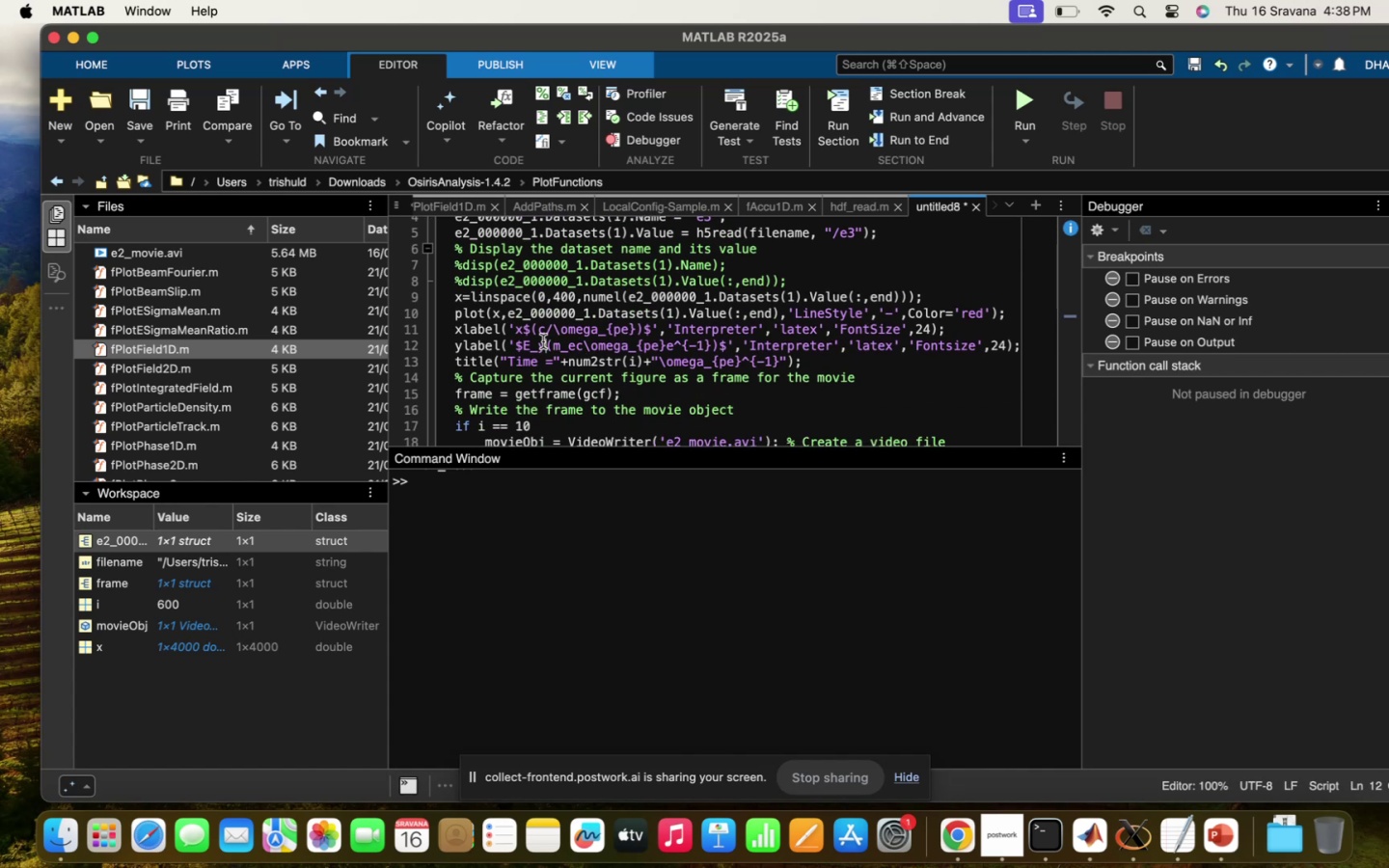 
key(Backspace)
 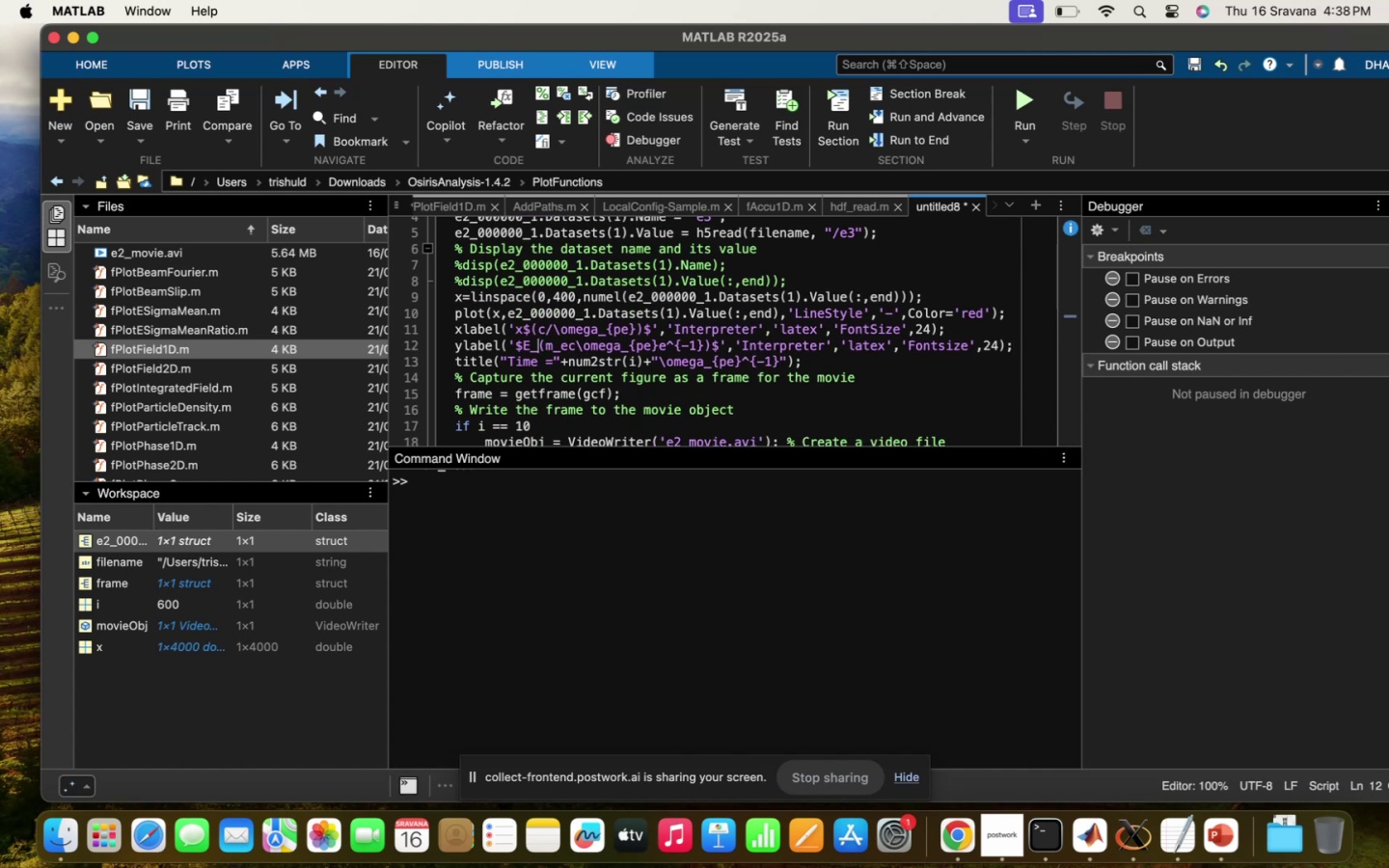 
key(Z)
 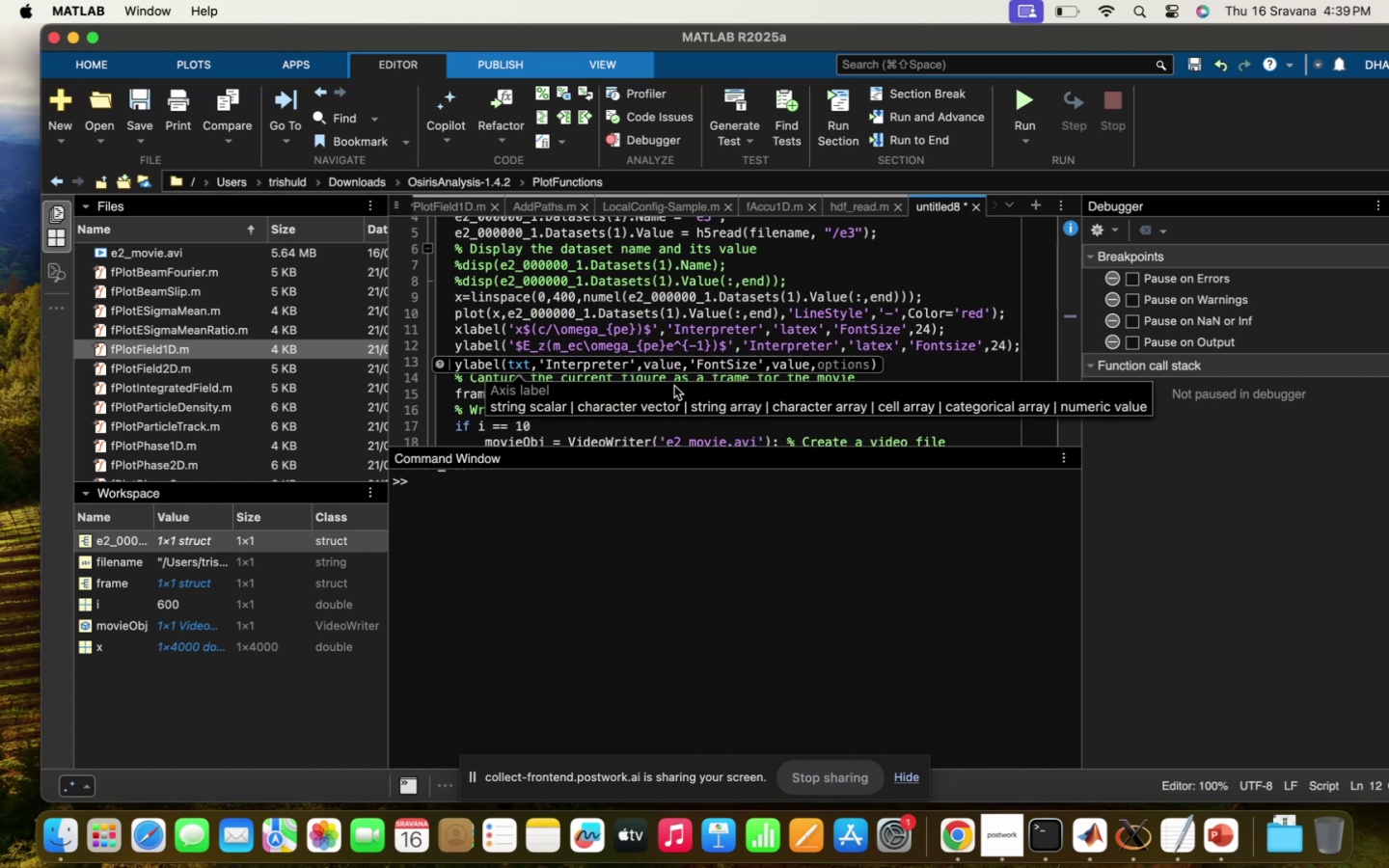 
left_click([692, 319])
 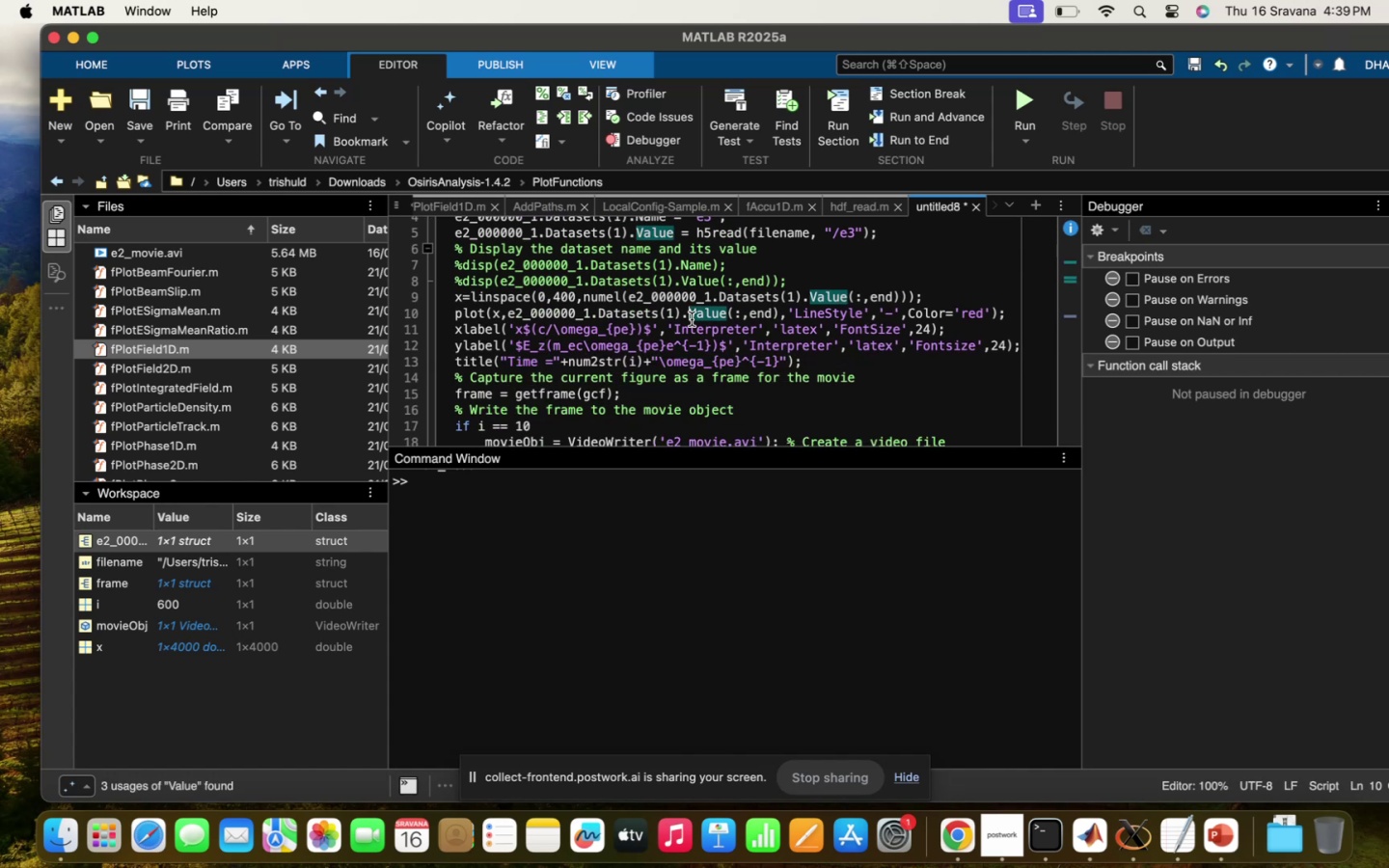 
scroll: coordinate [692, 319], scroll_direction: down, amount: 6.0
 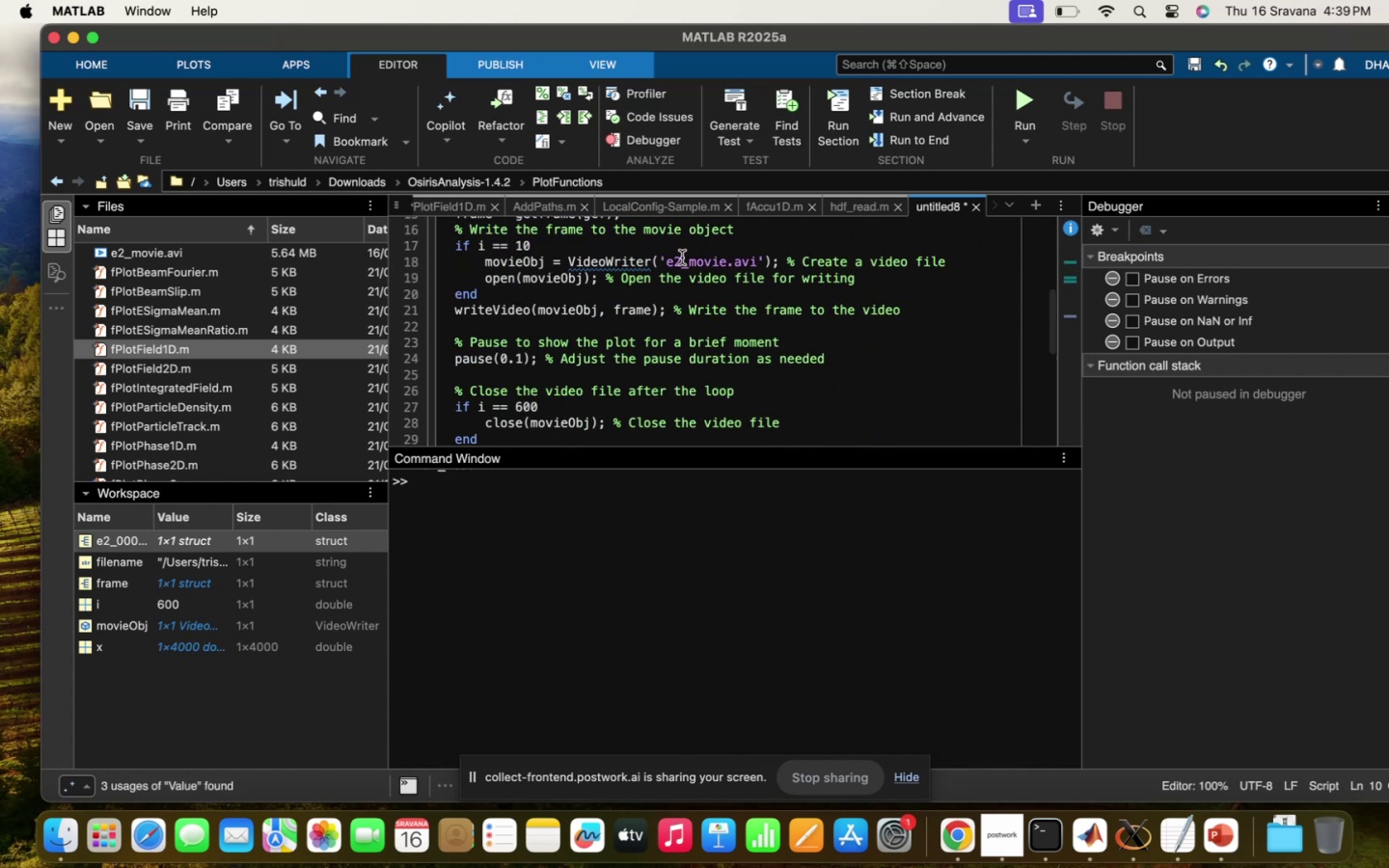 
left_click([680, 255])
 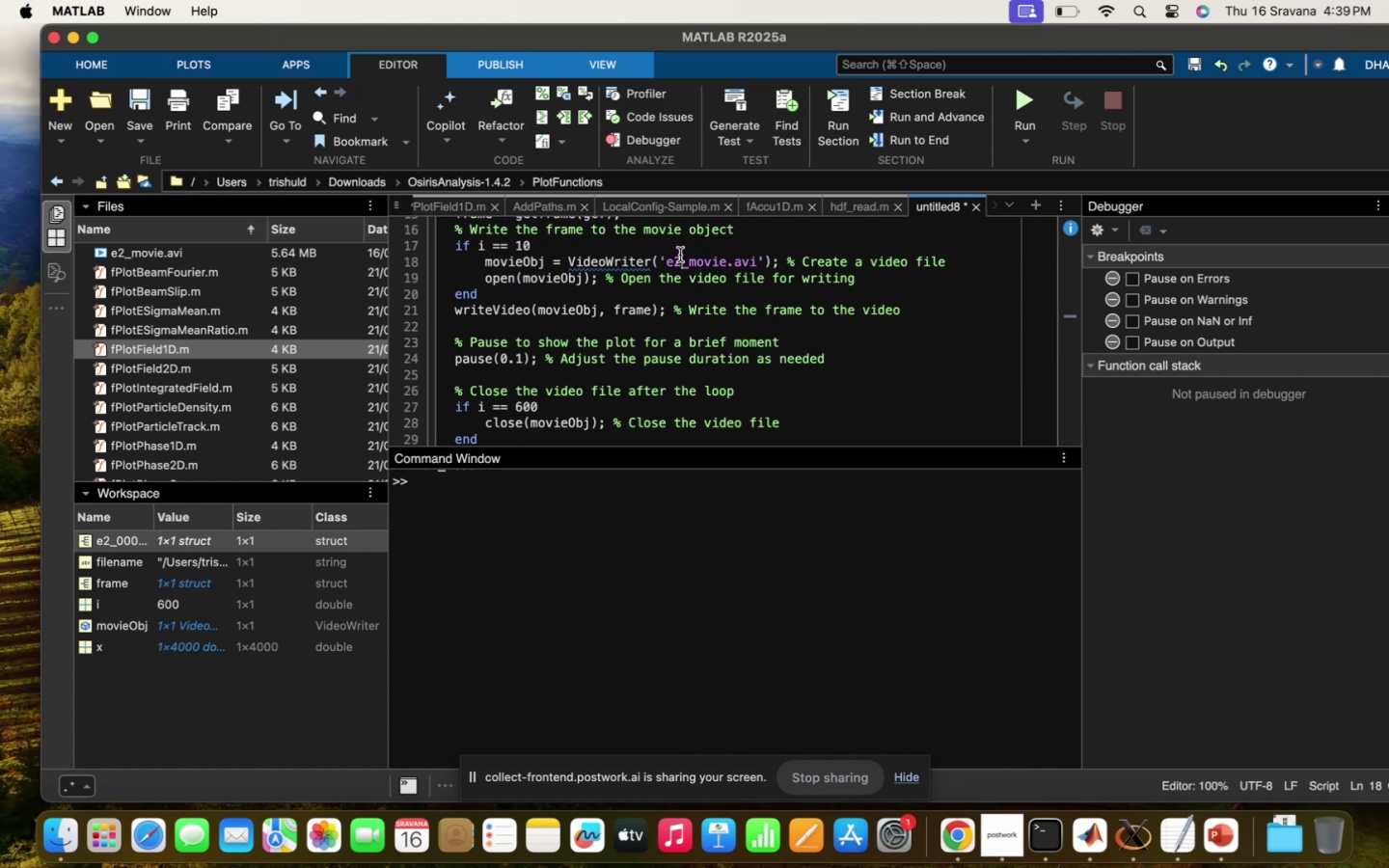 
key(Backspace)
 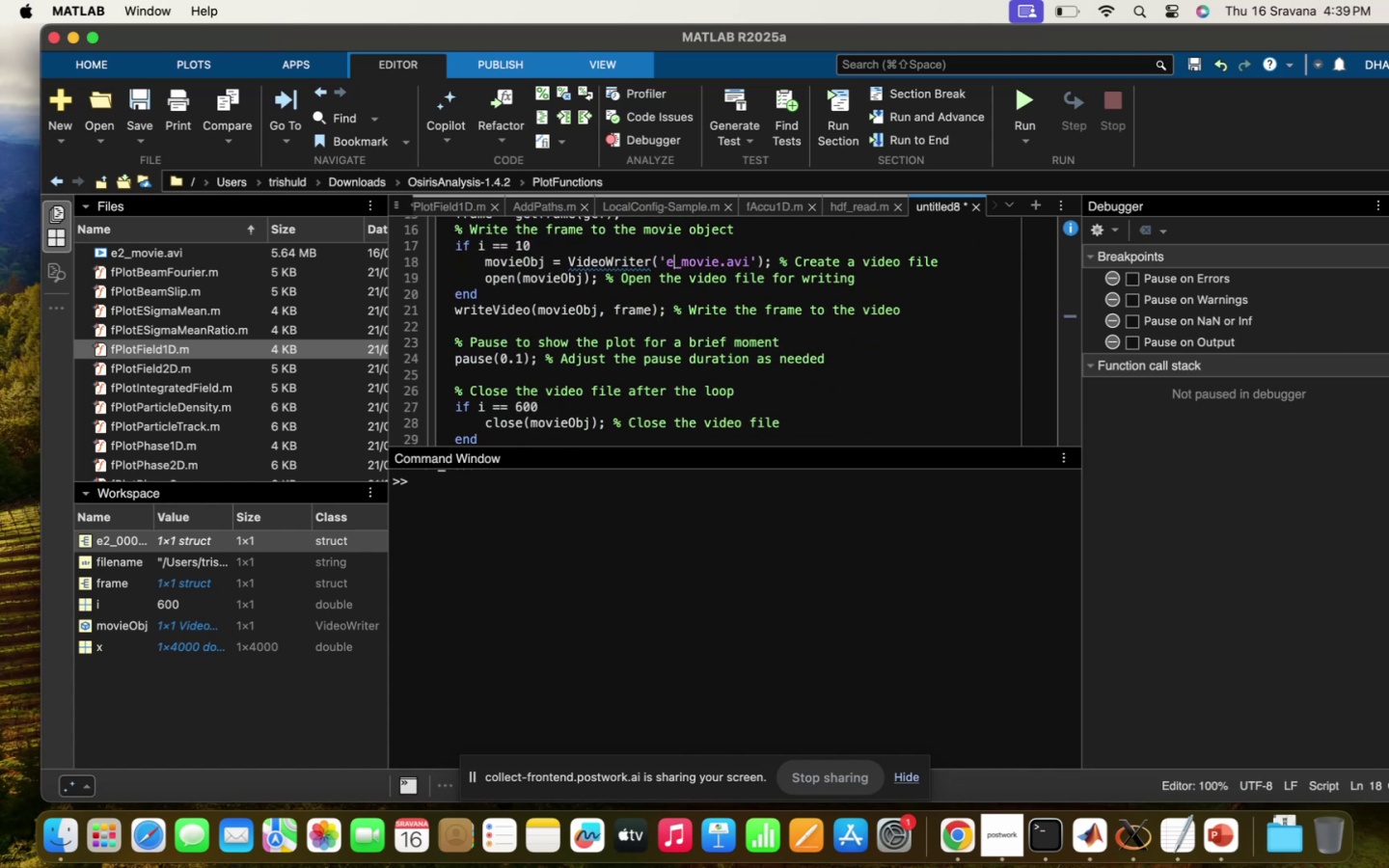 
key(3)
 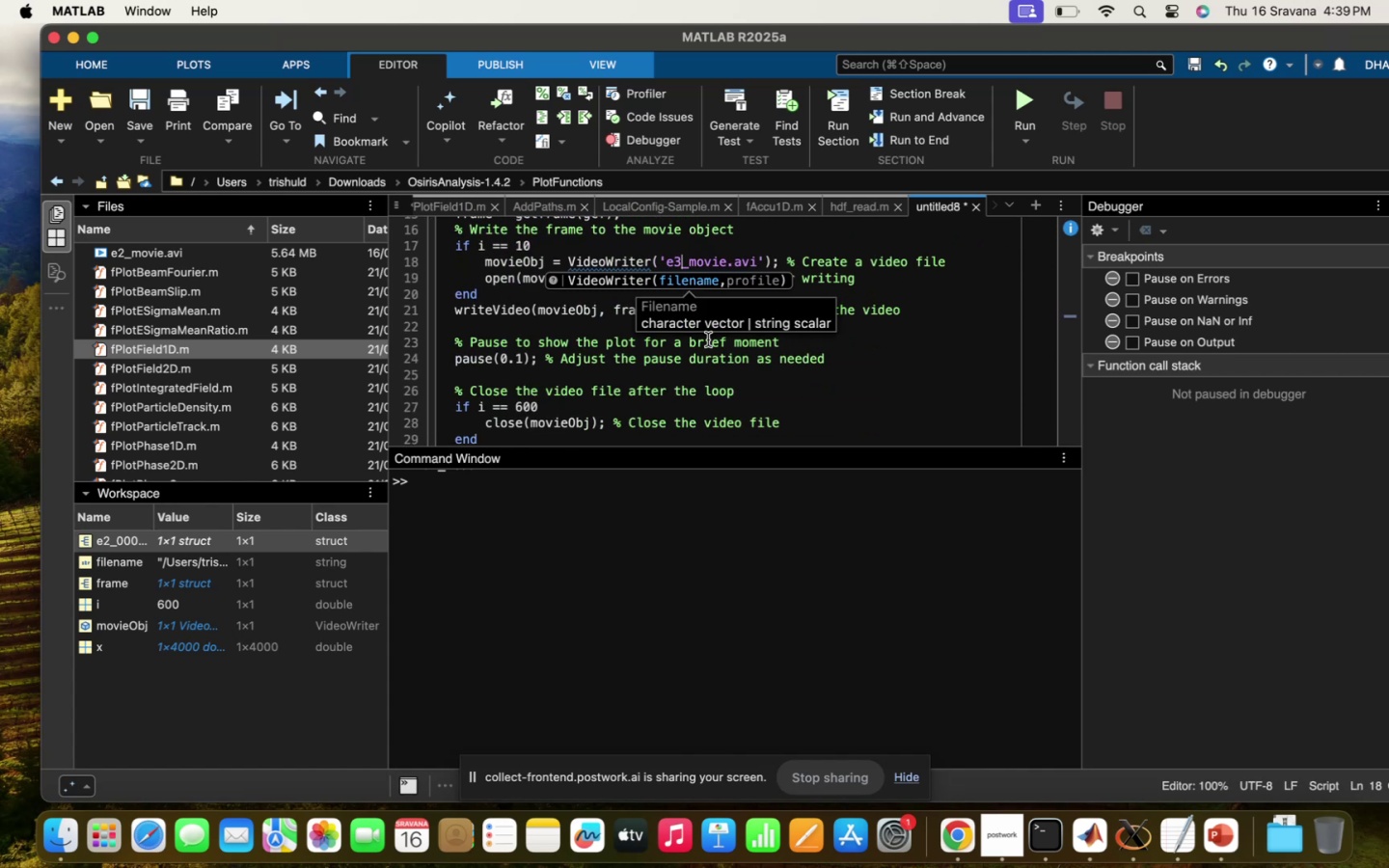 
scroll: coordinate [708, 339], scroll_direction: down, amount: 14.0
 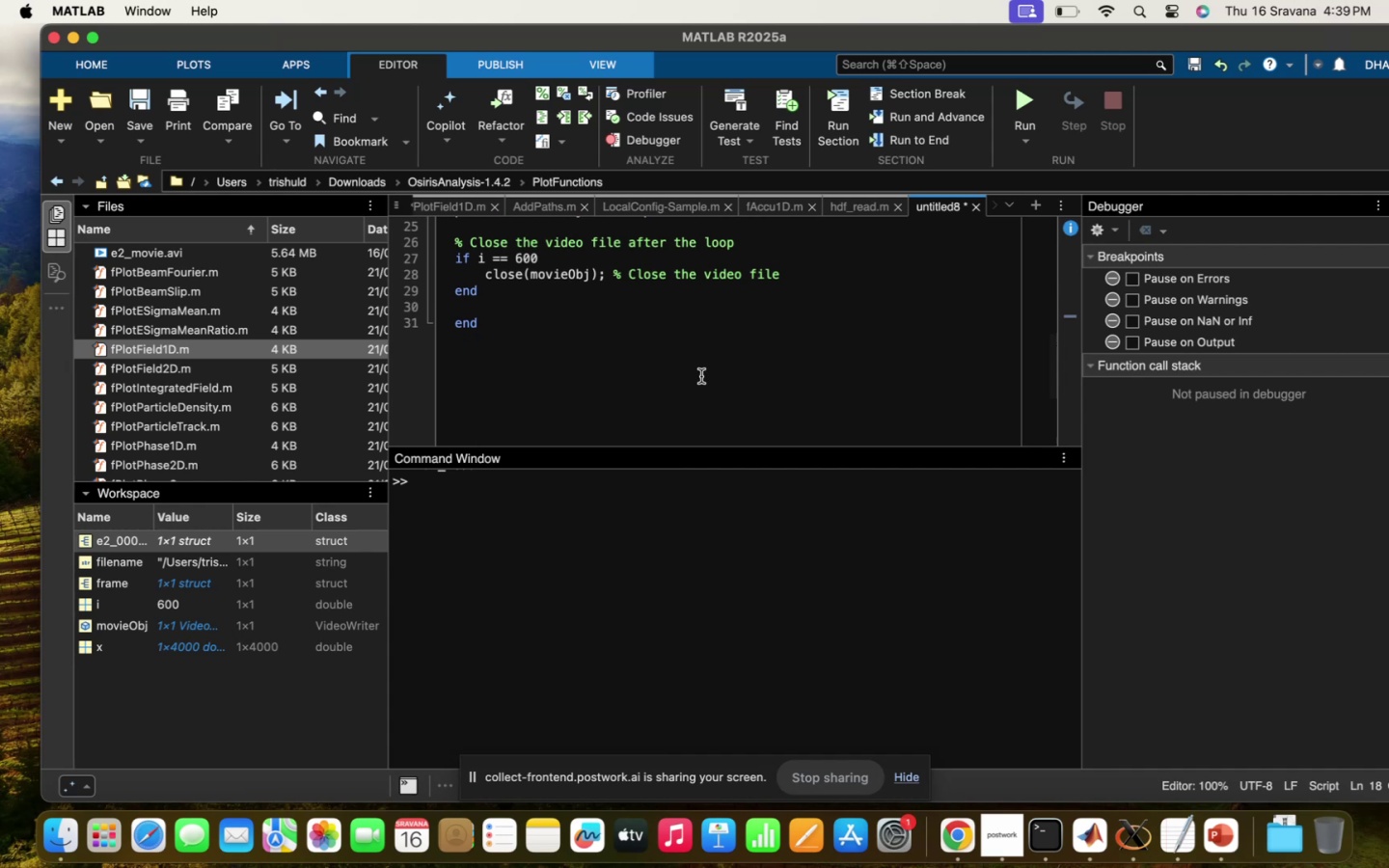 
left_click([701, 376])
 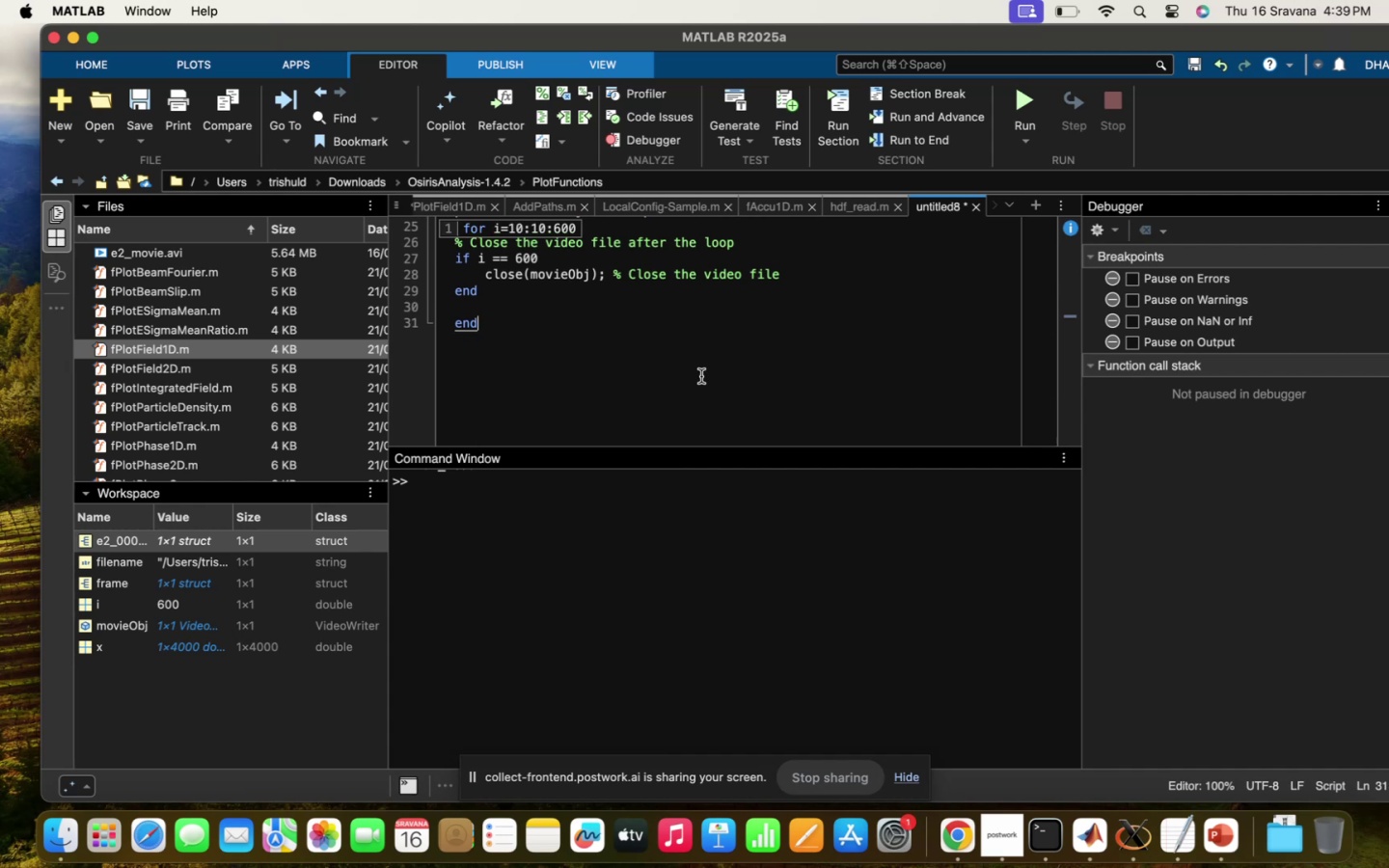 
scroll: coordinate [701, 376], scroll_direction: down, amount: 18.0
 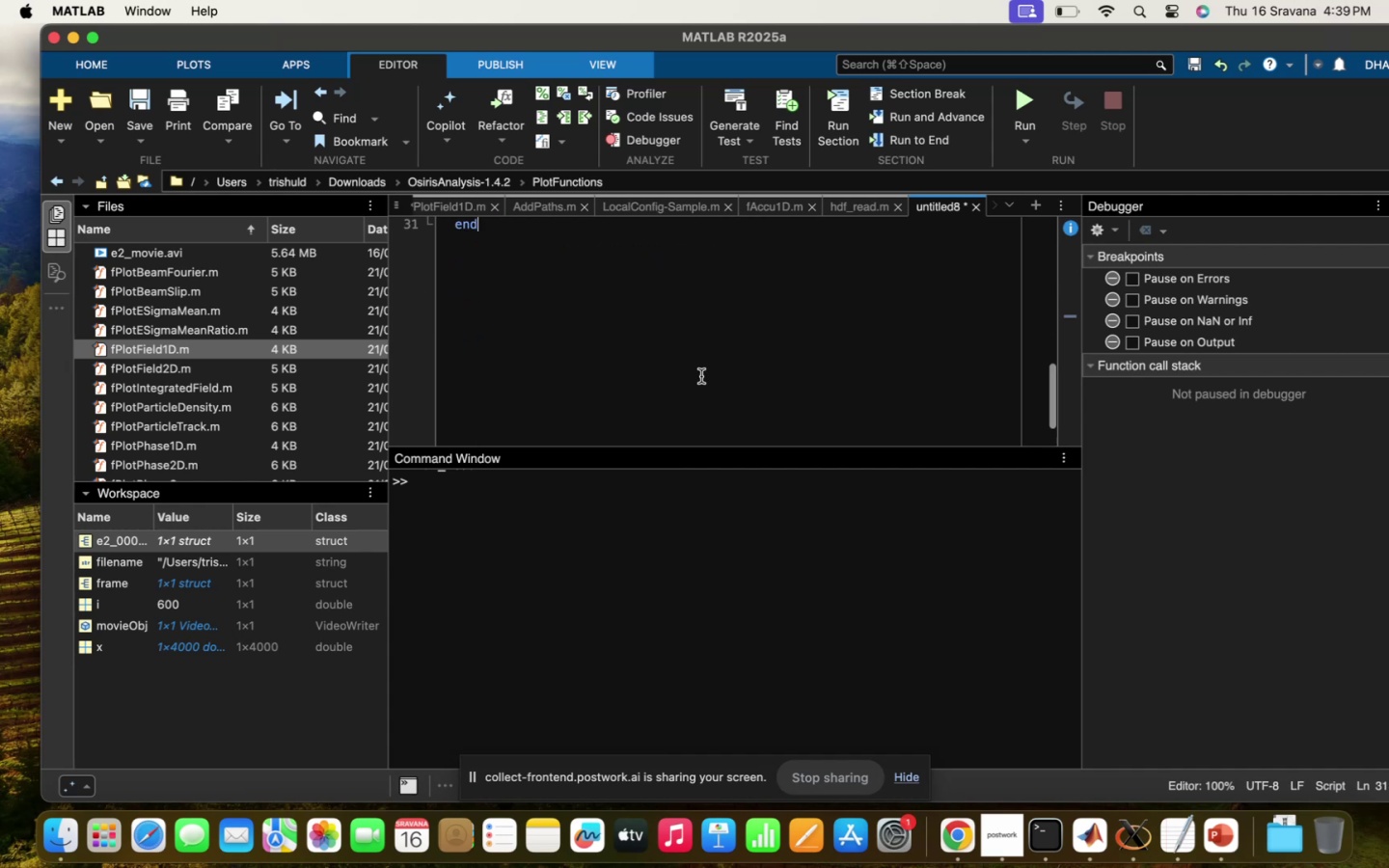 
scroll: coordinate [701, 376], scroll_direction: up, amount: 132.0
 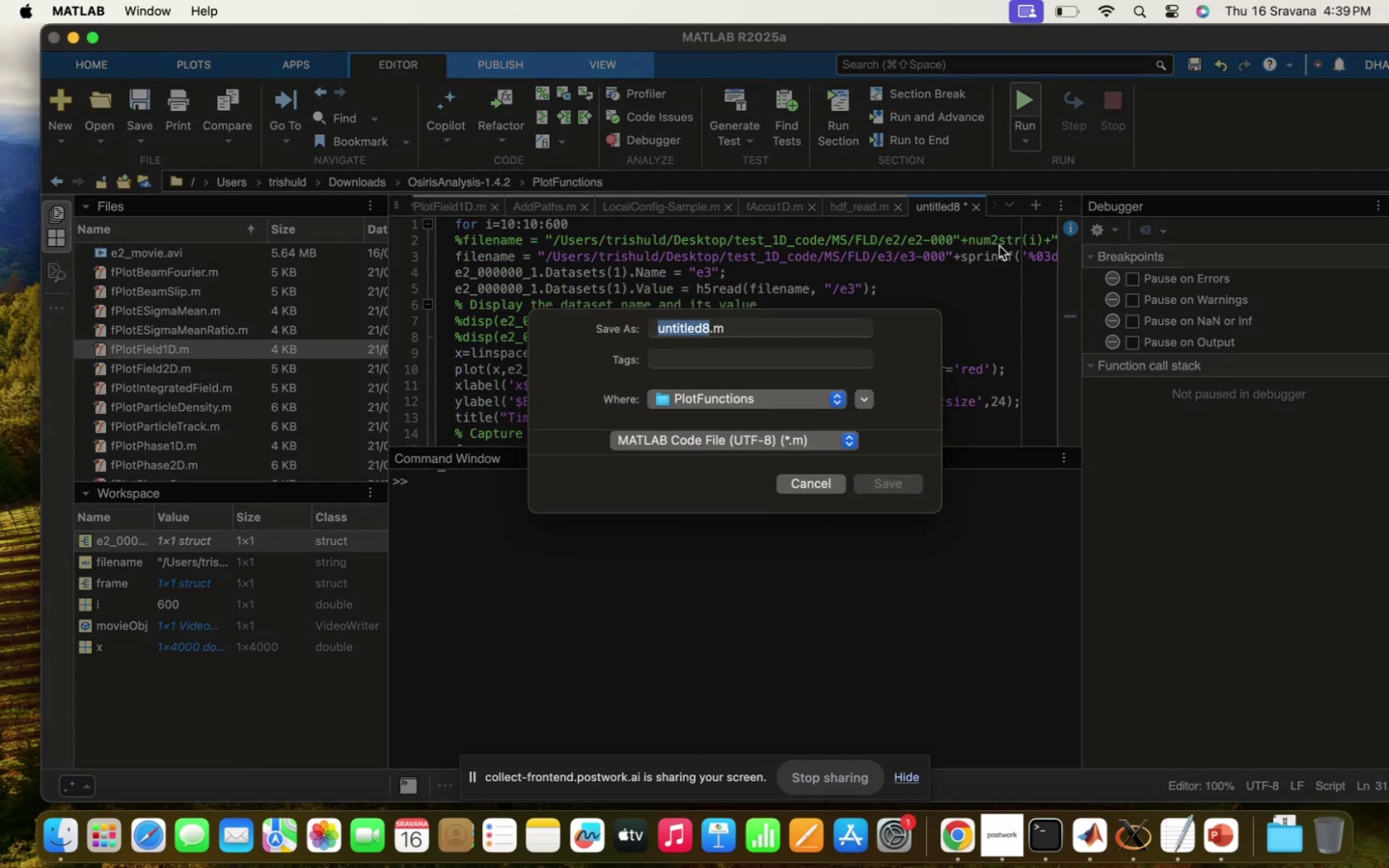 
type(hdf_e)
key(Backspace)
type(read_Ez)
 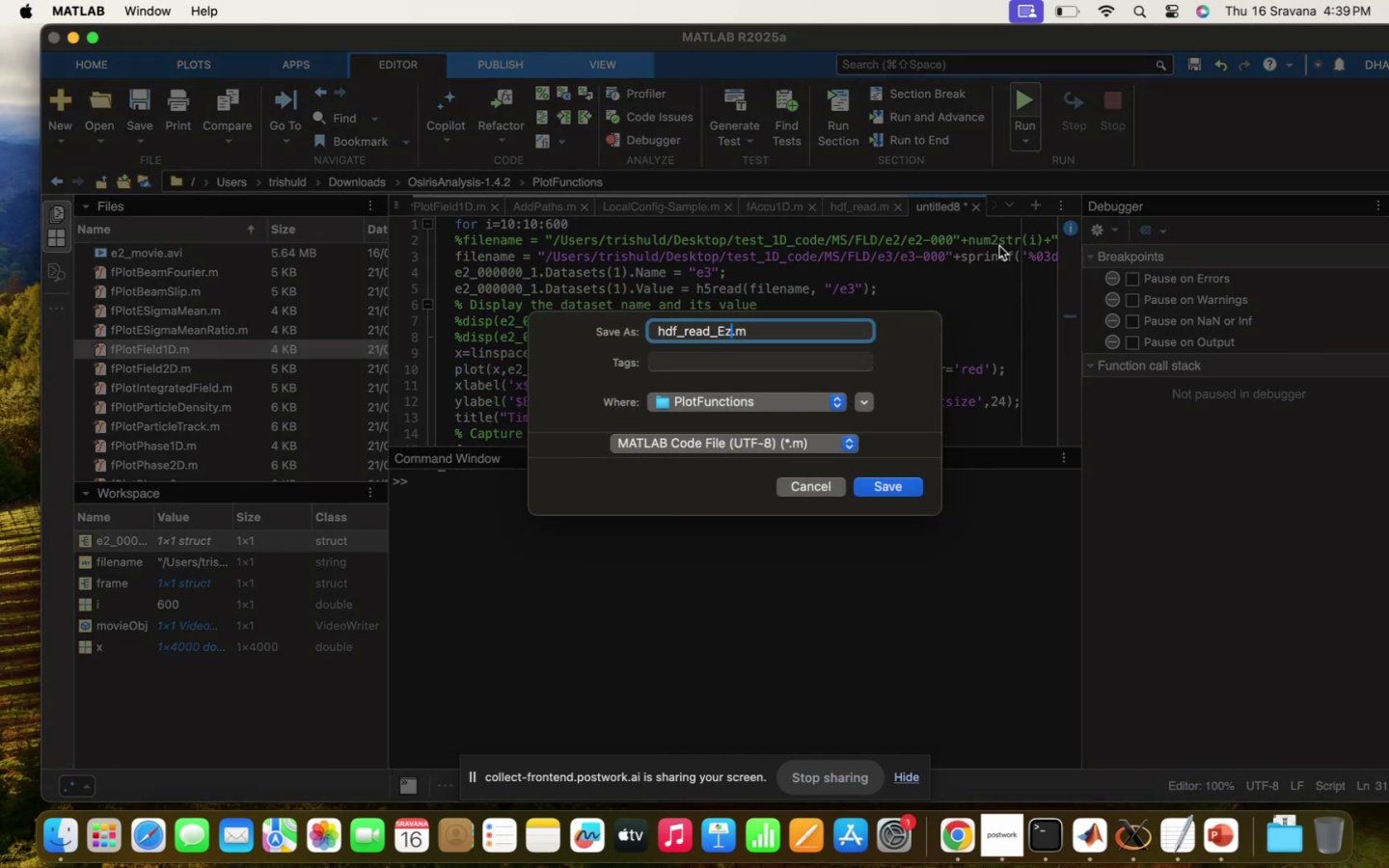 
 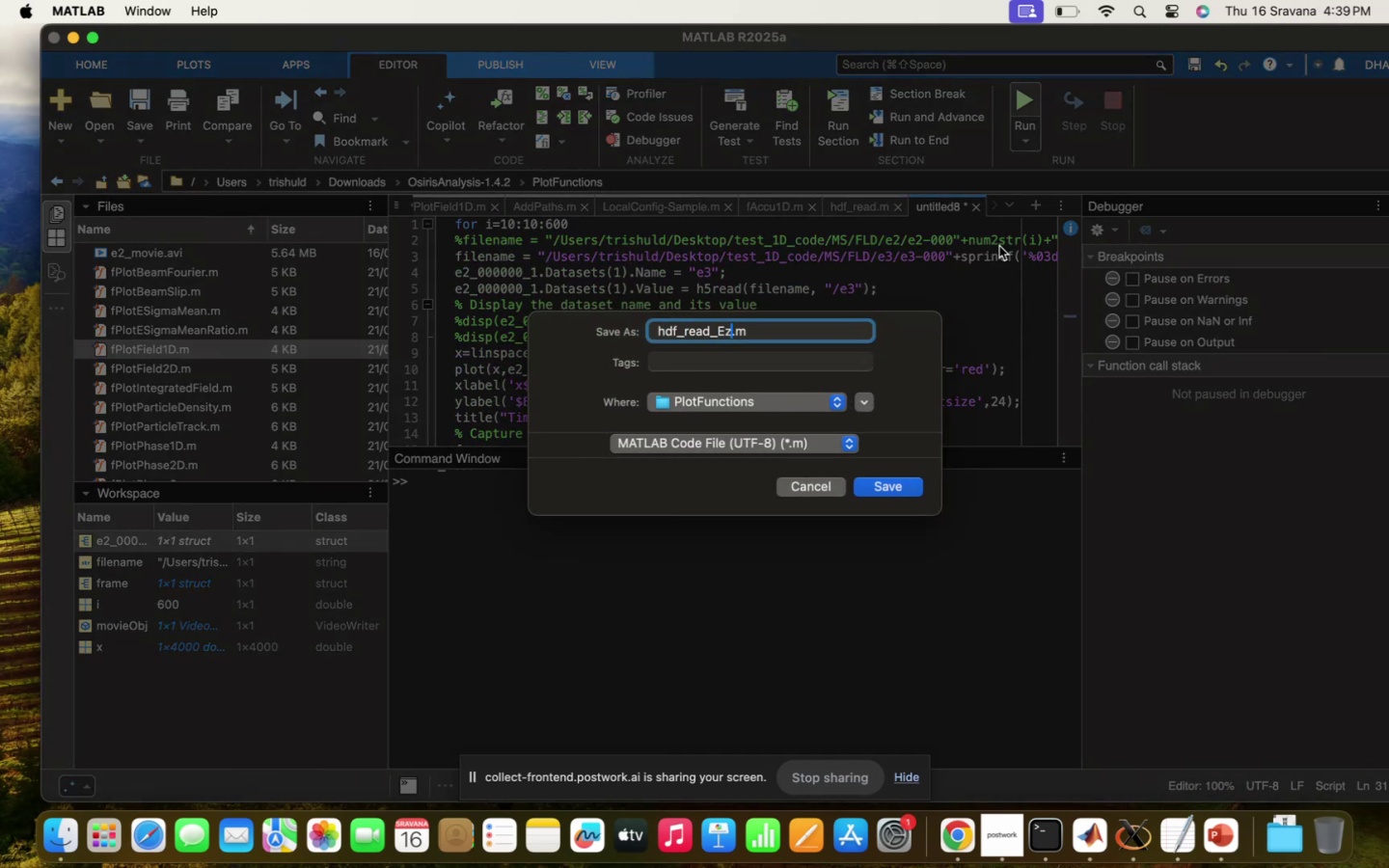 
hold_key(key=Enter, duration=0.33)
 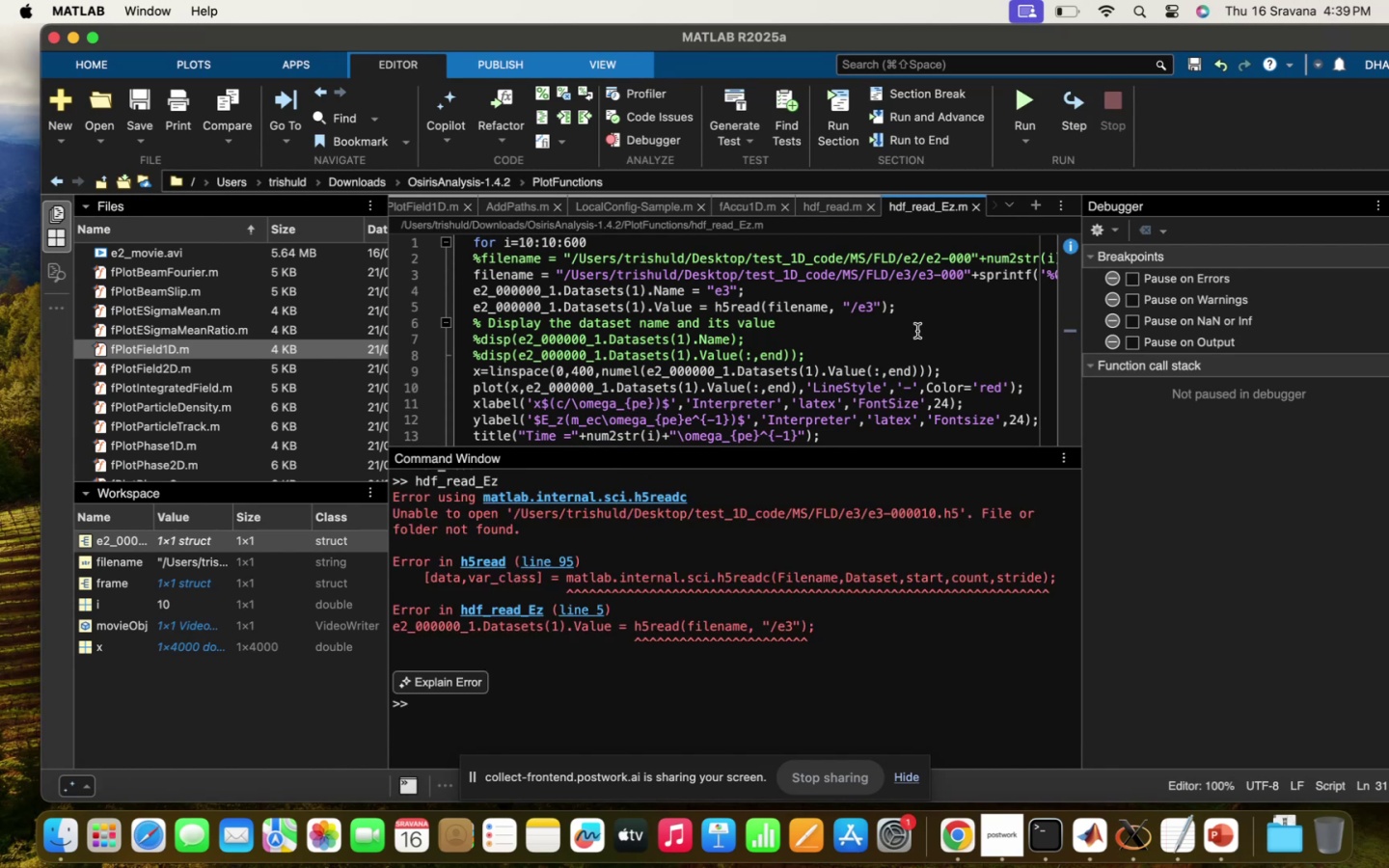 
wait(9.02)
 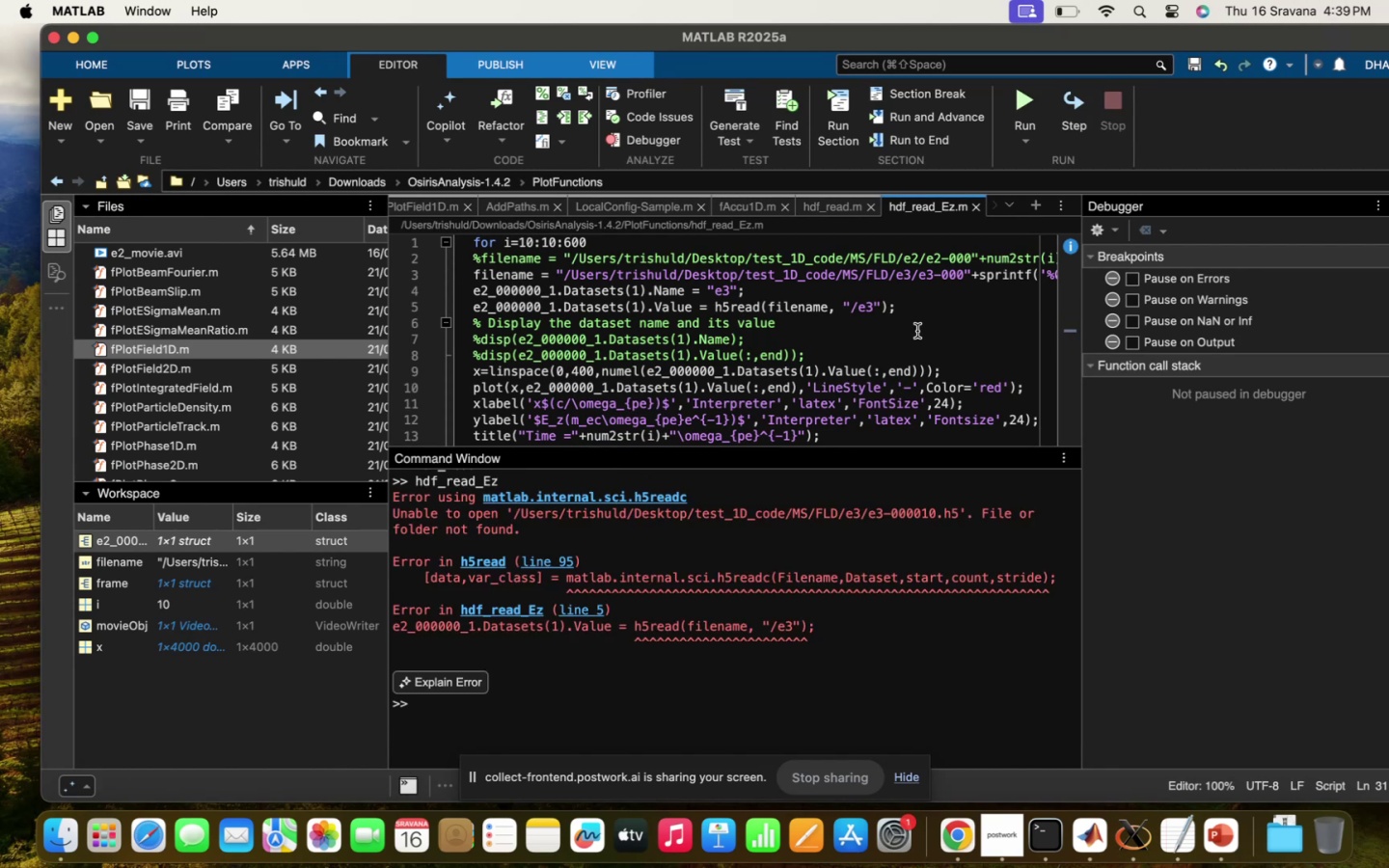 
double_click([492, 225])
 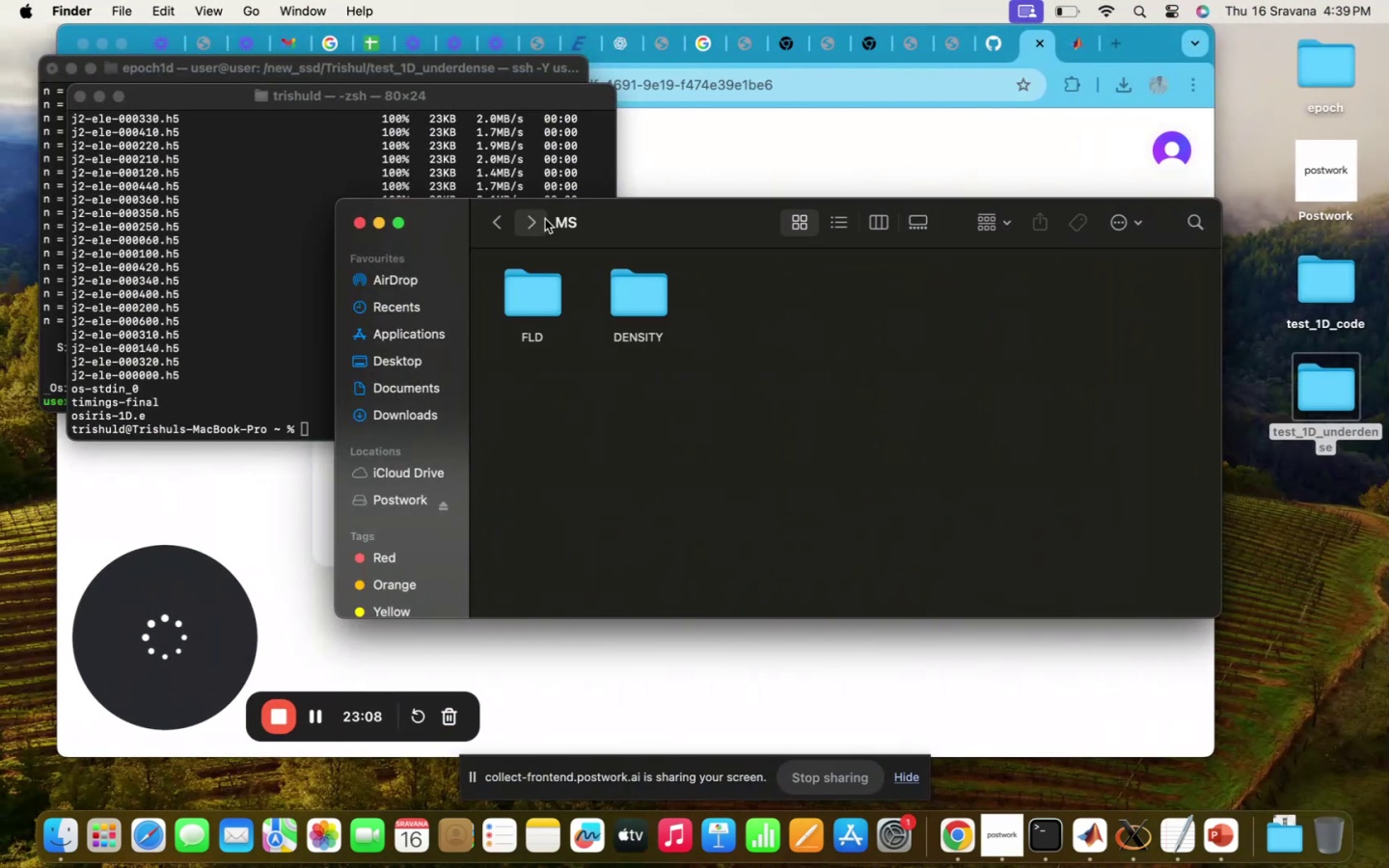 
left_click([543, 216])
 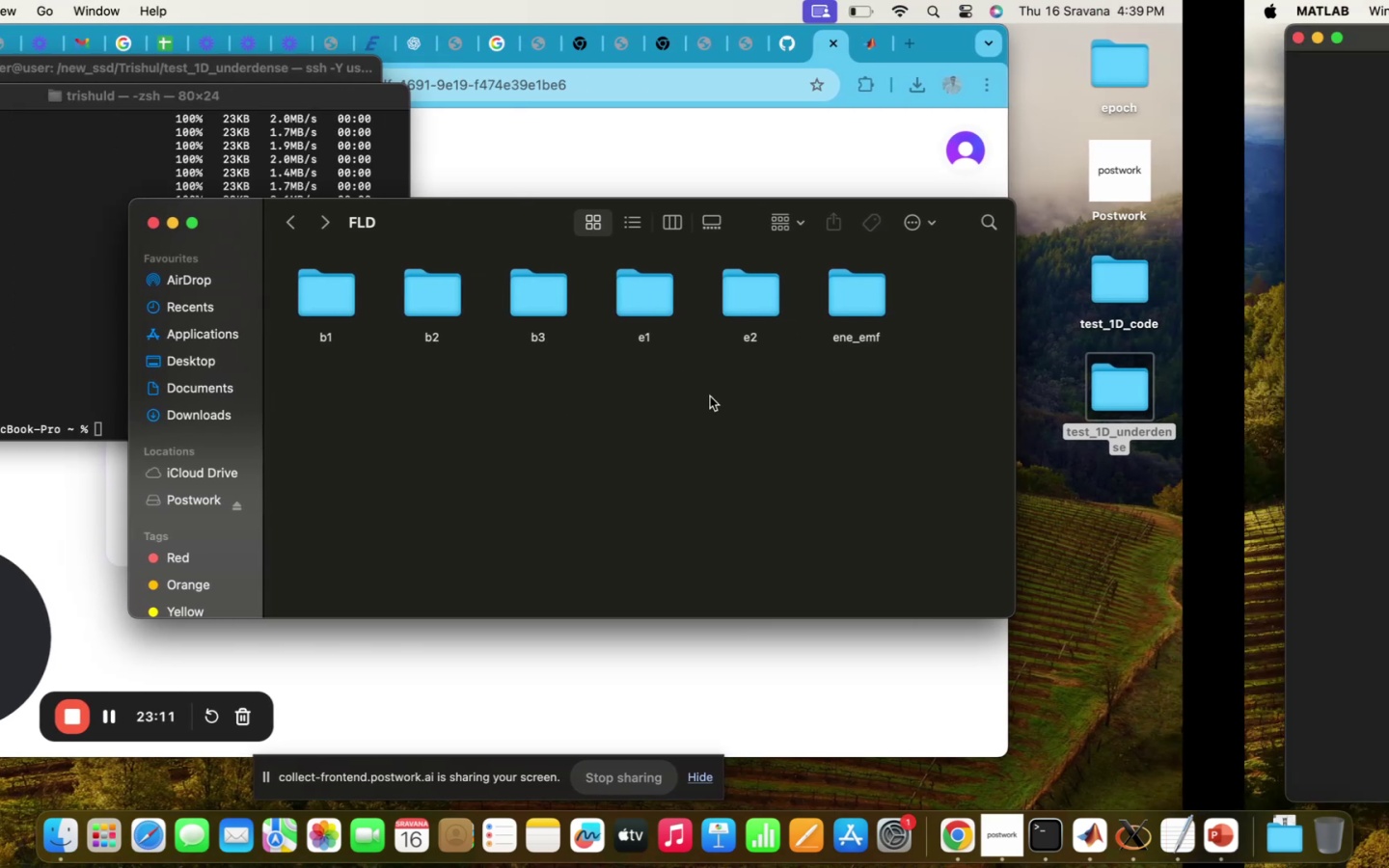 
scroll: coordinate [751, 310], scroll_direction: up, amount: 14.0
 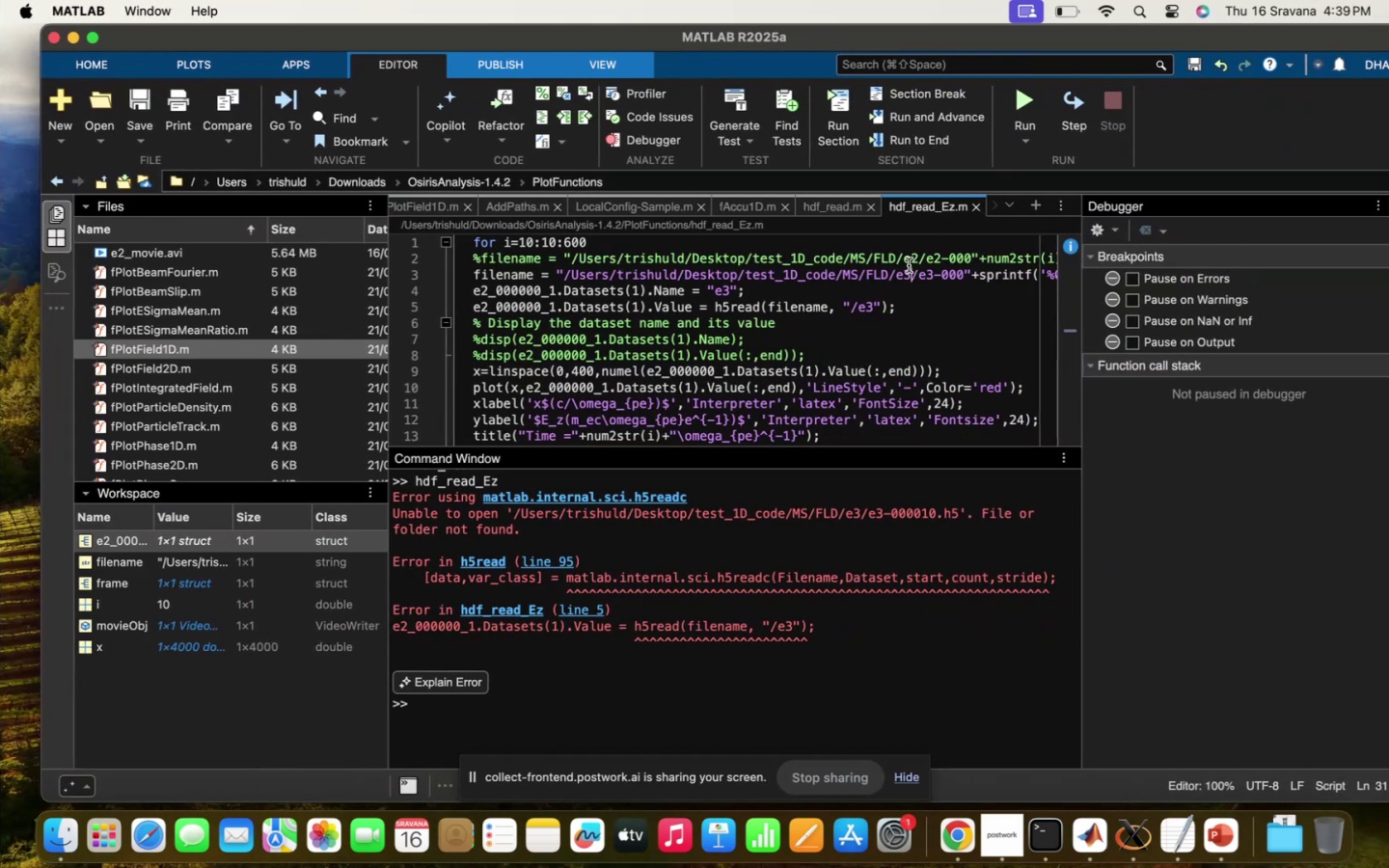 
key(Backspace)
 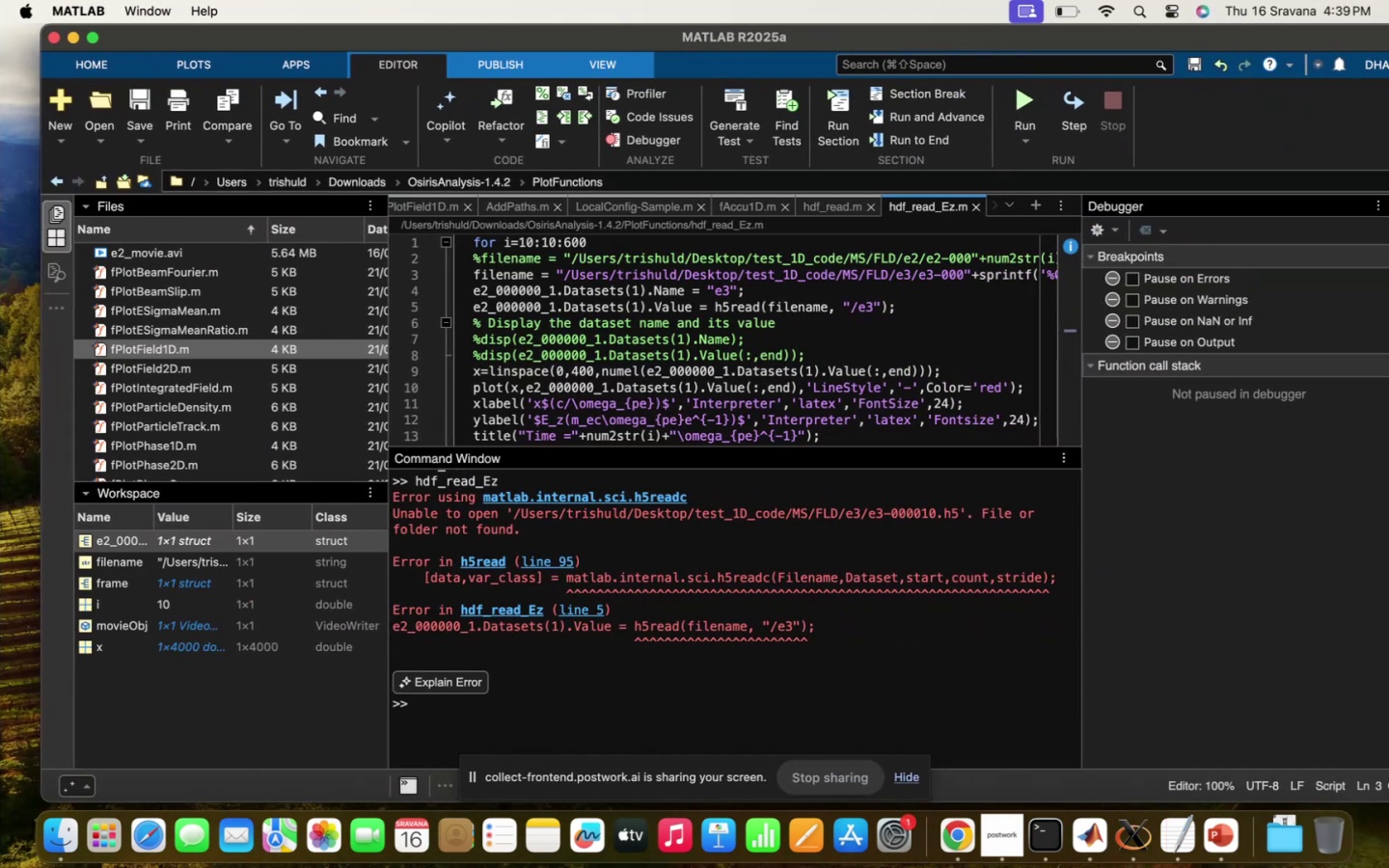 
key(1)
 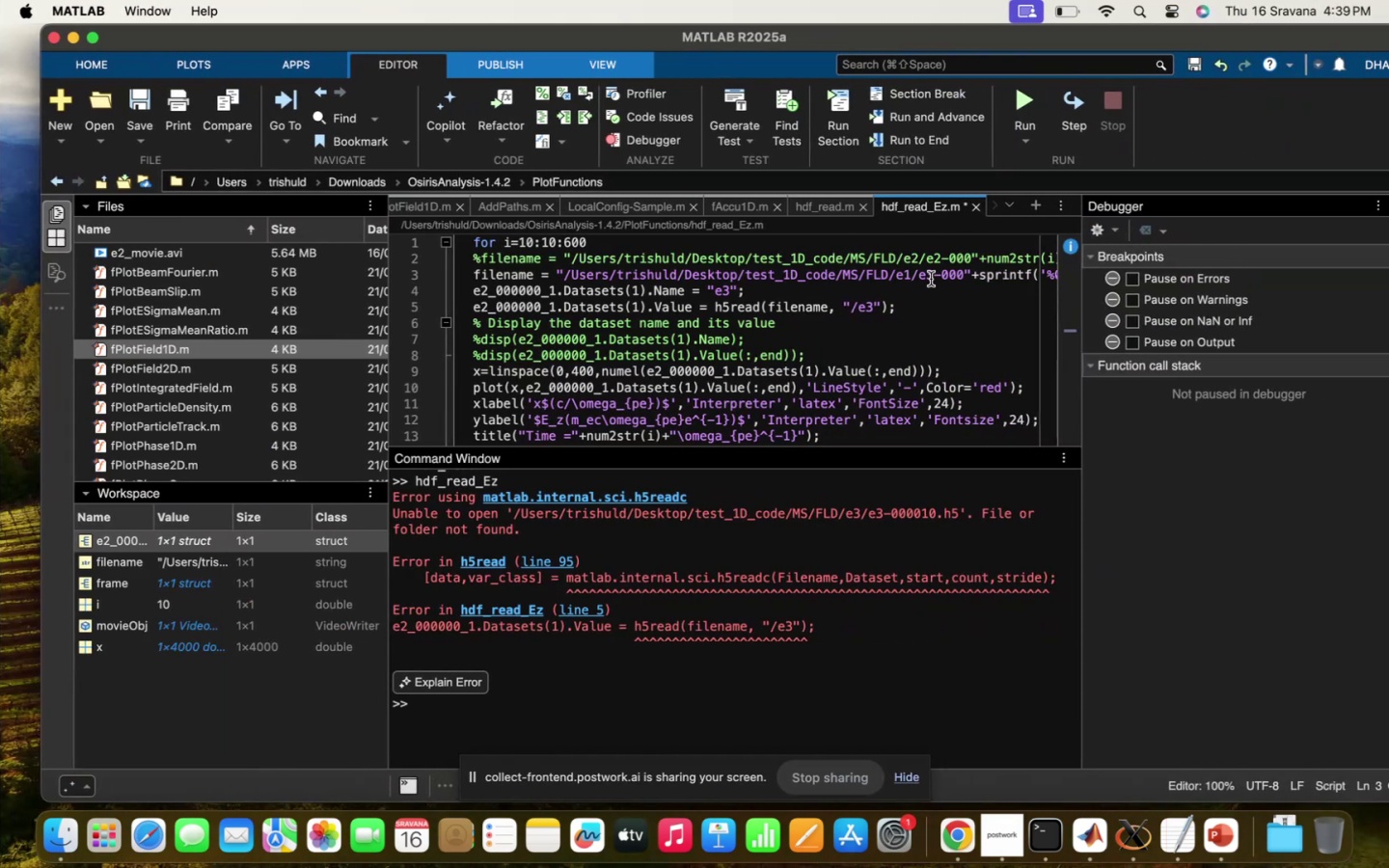 
left_click([931, 273])
 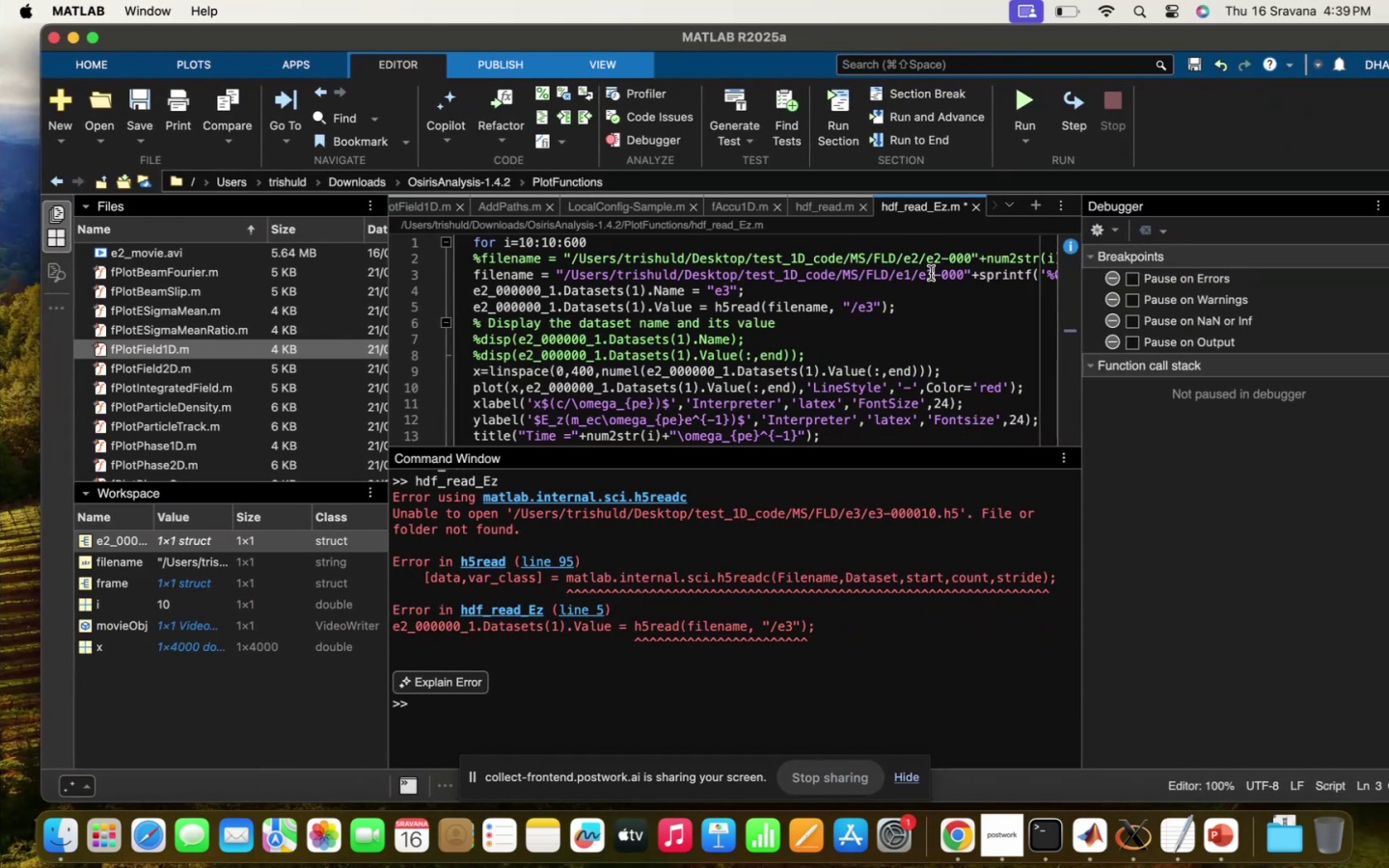 
key(Backspace)
 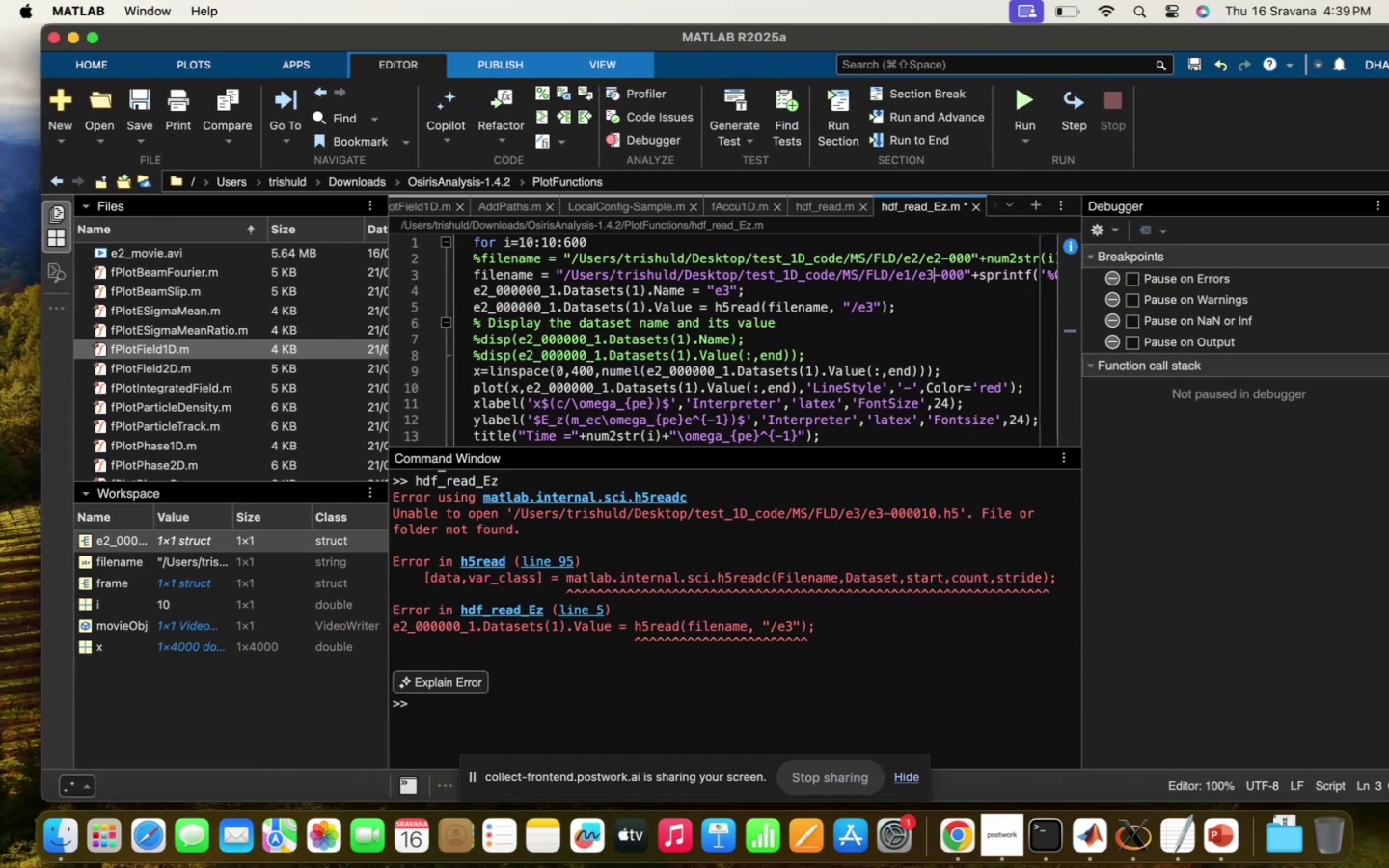 
key(1)
 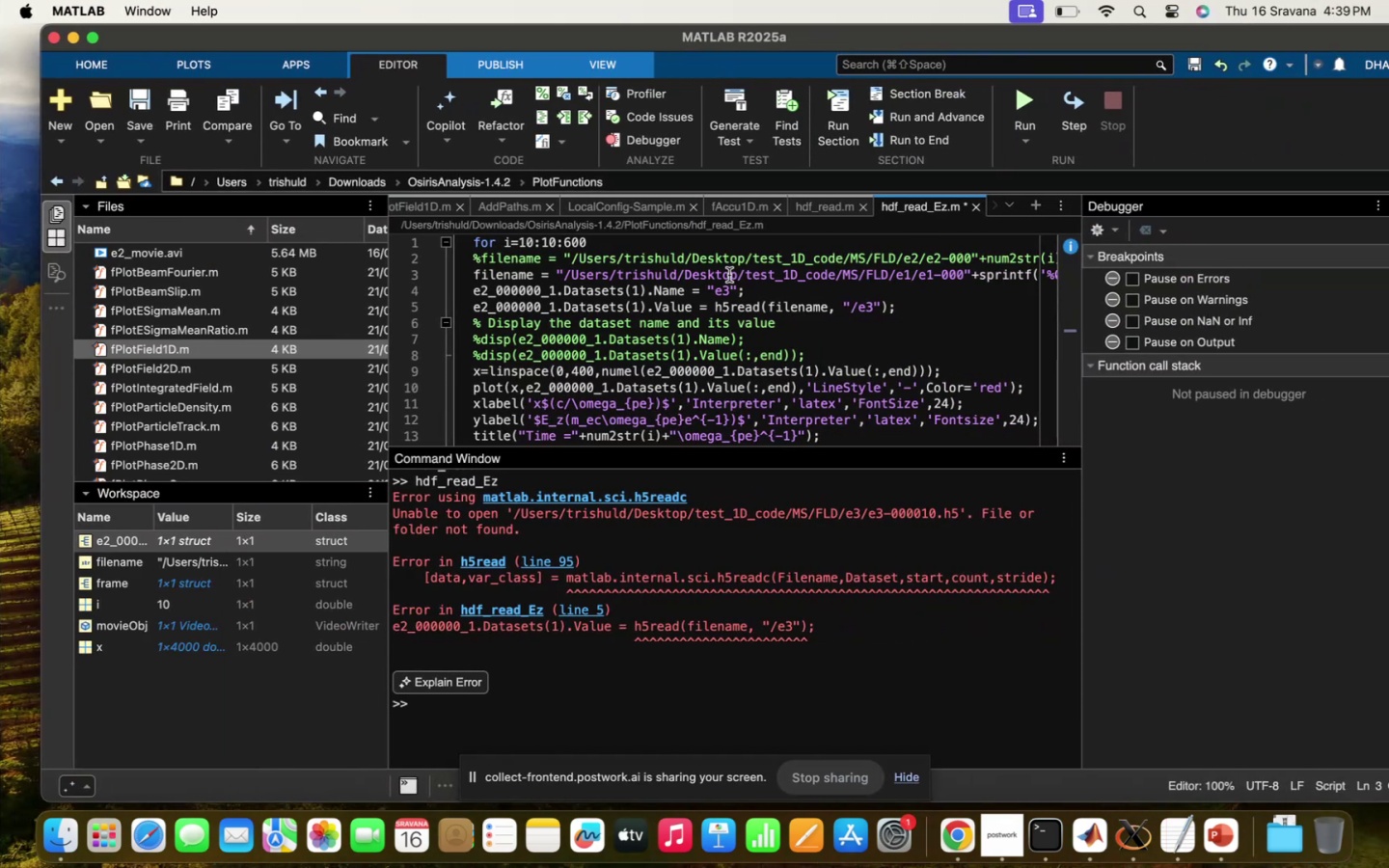 
left_click([728, 282])
 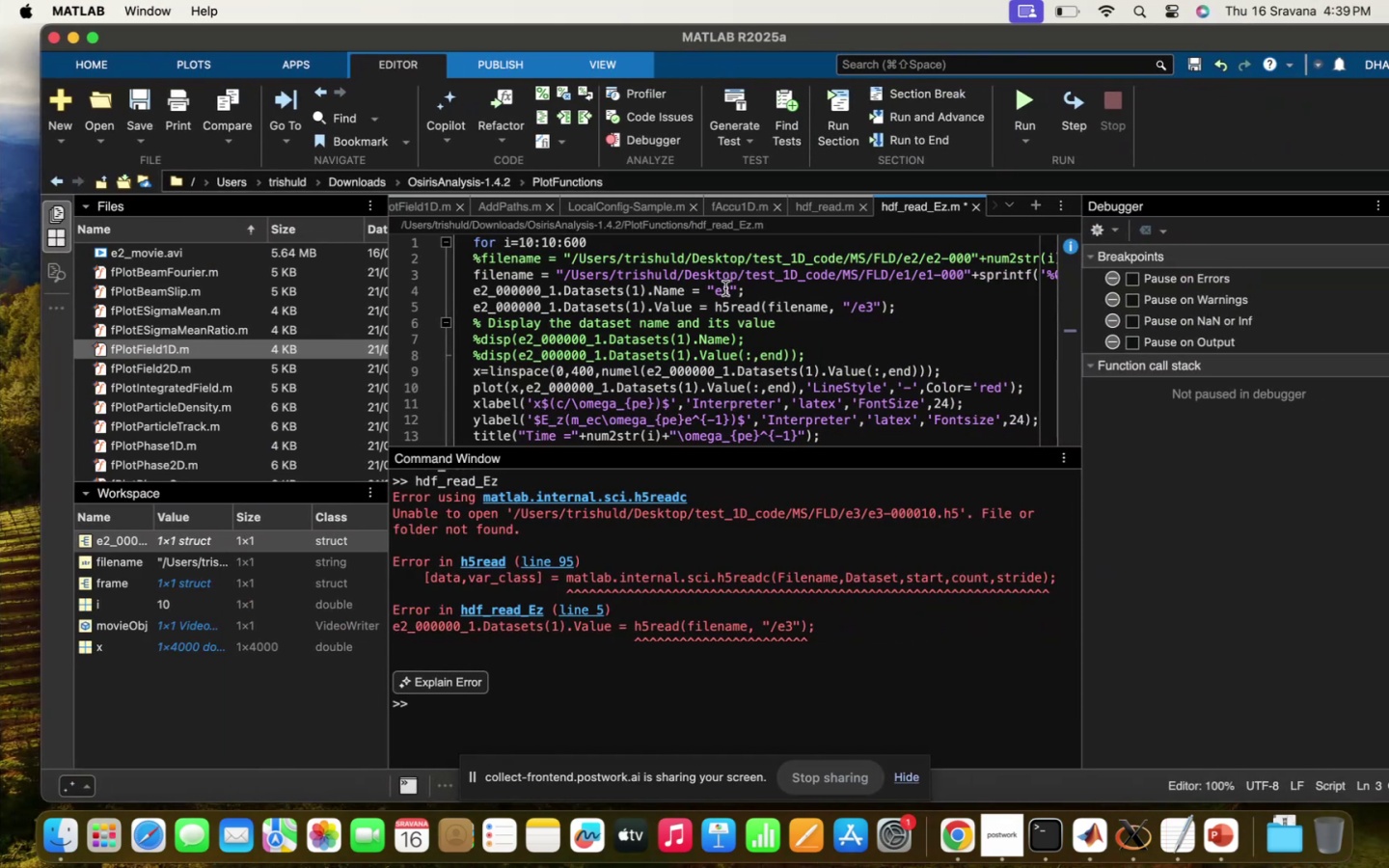 
left_click([724, 289])
 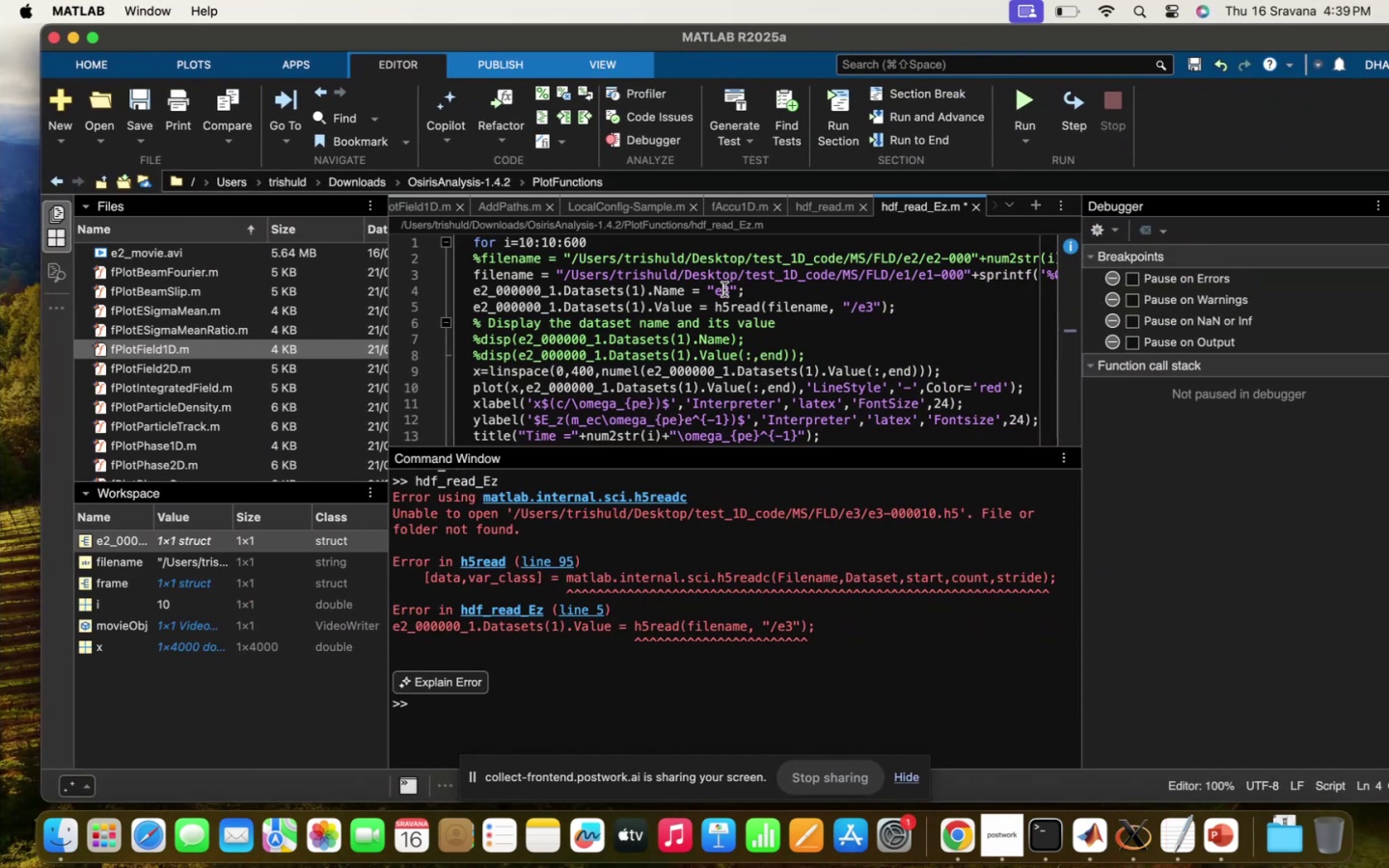 
key(Backspace)
 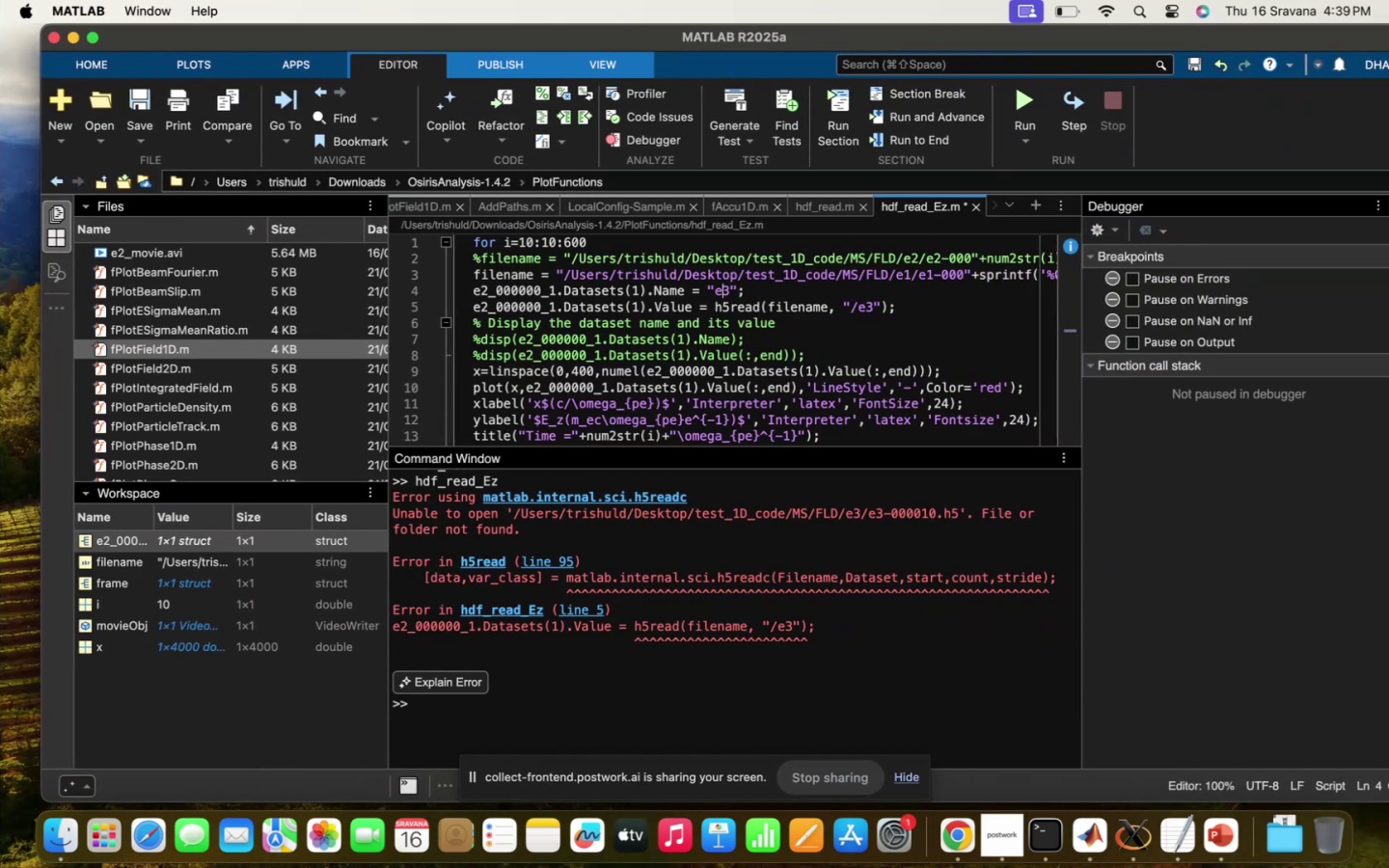 
key(1)
 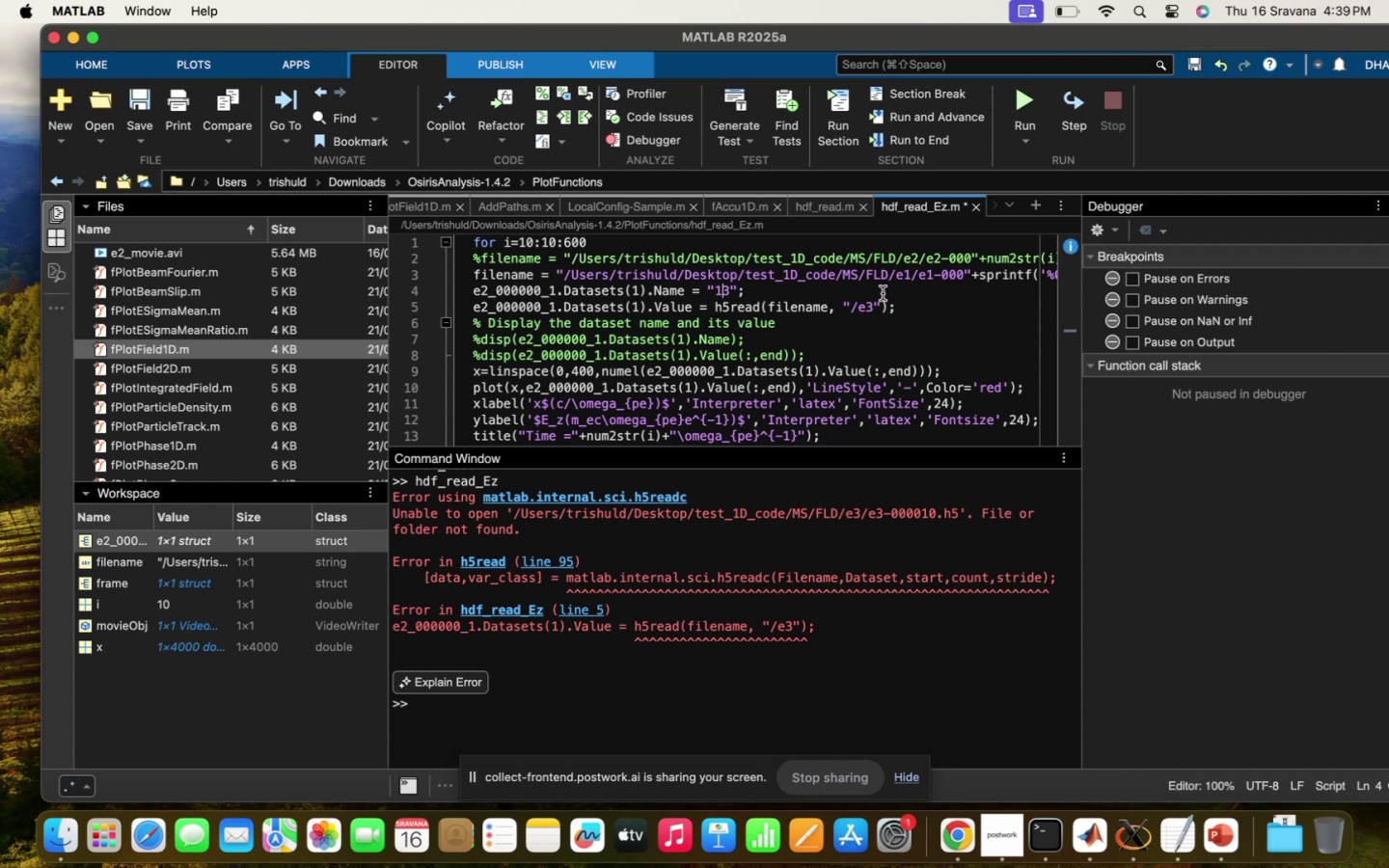 
left_click([871, 299])
 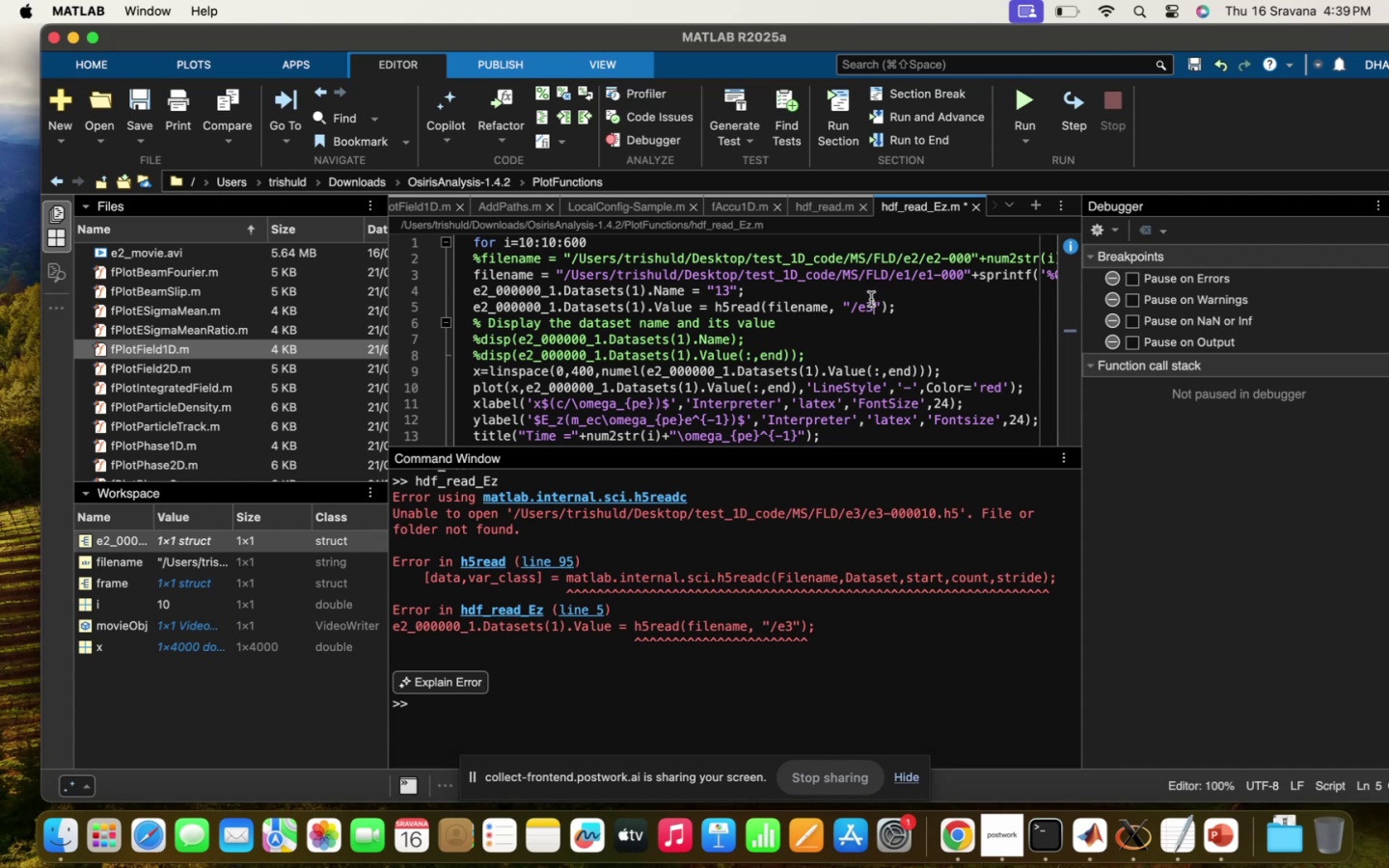 
key(1)
 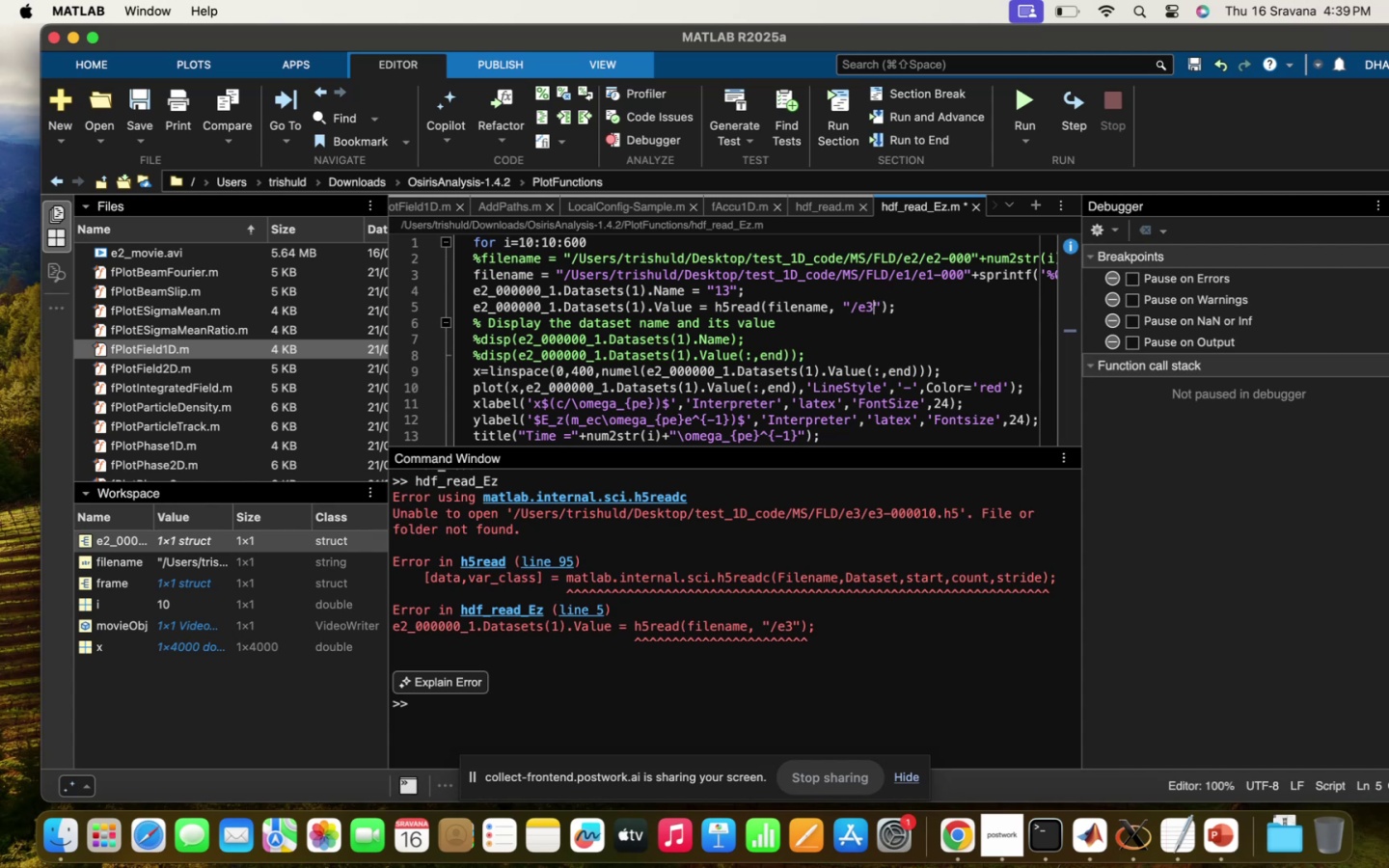 
key(Backspace)
 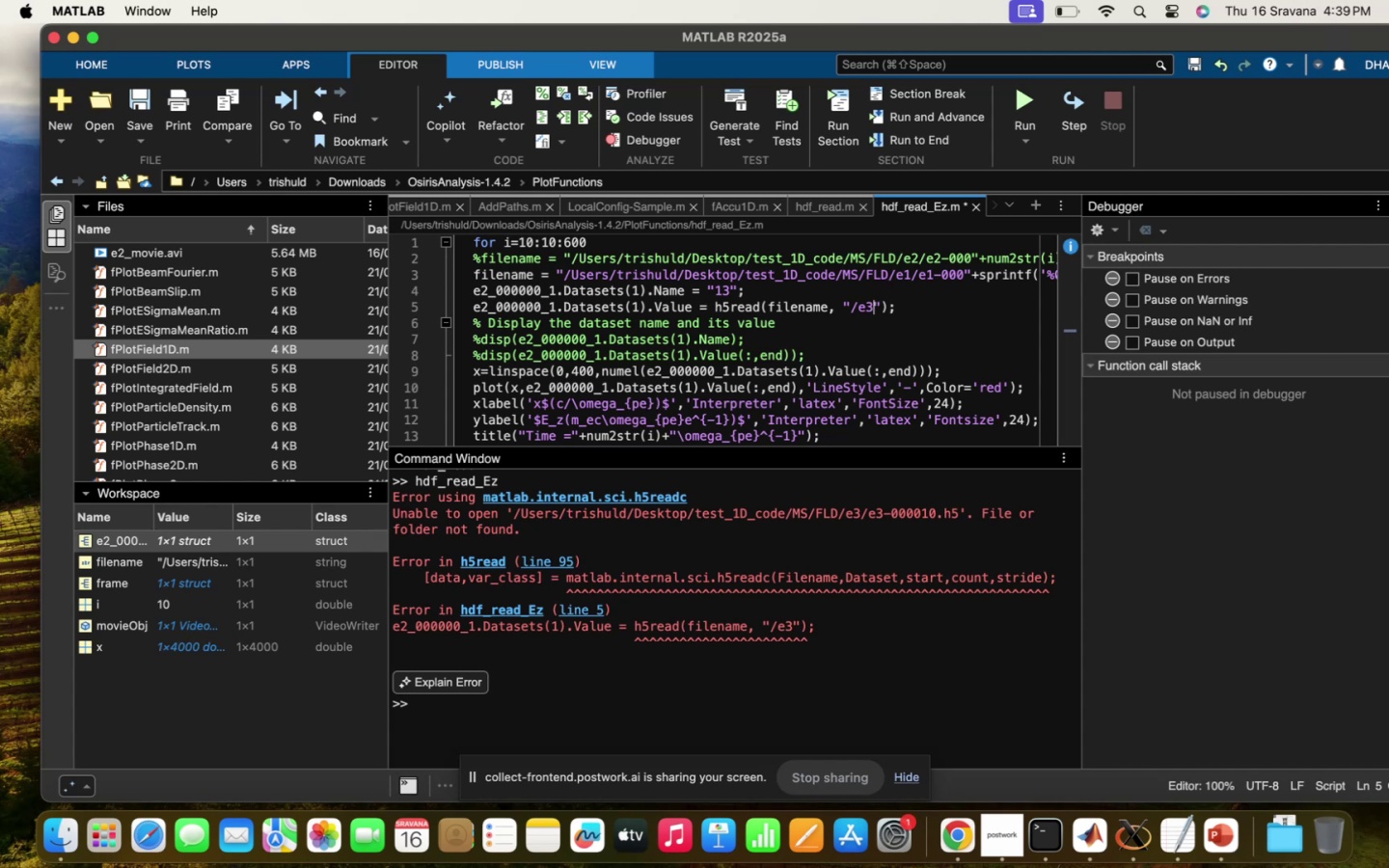 
key(Backspace)
 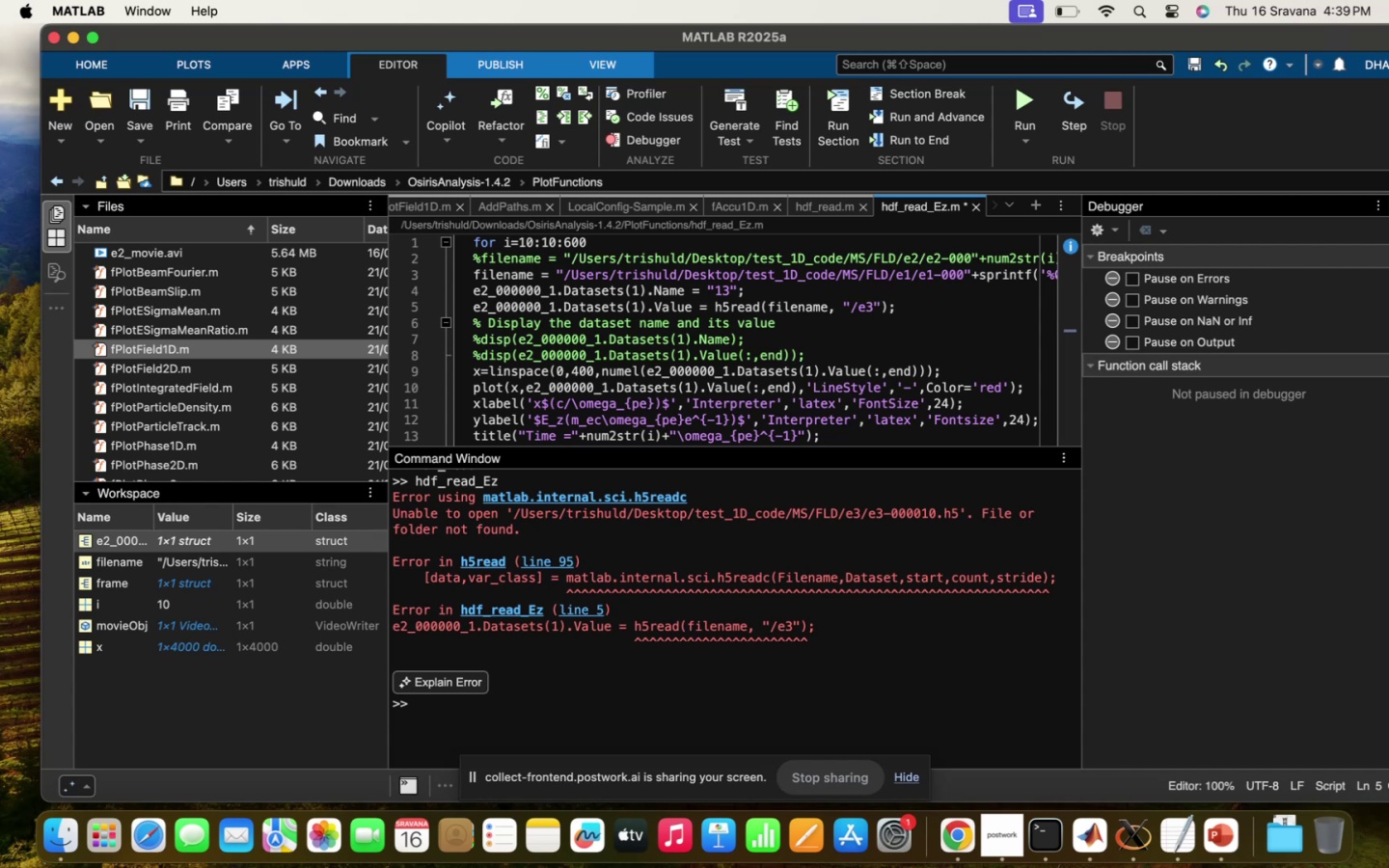 
key(1)
 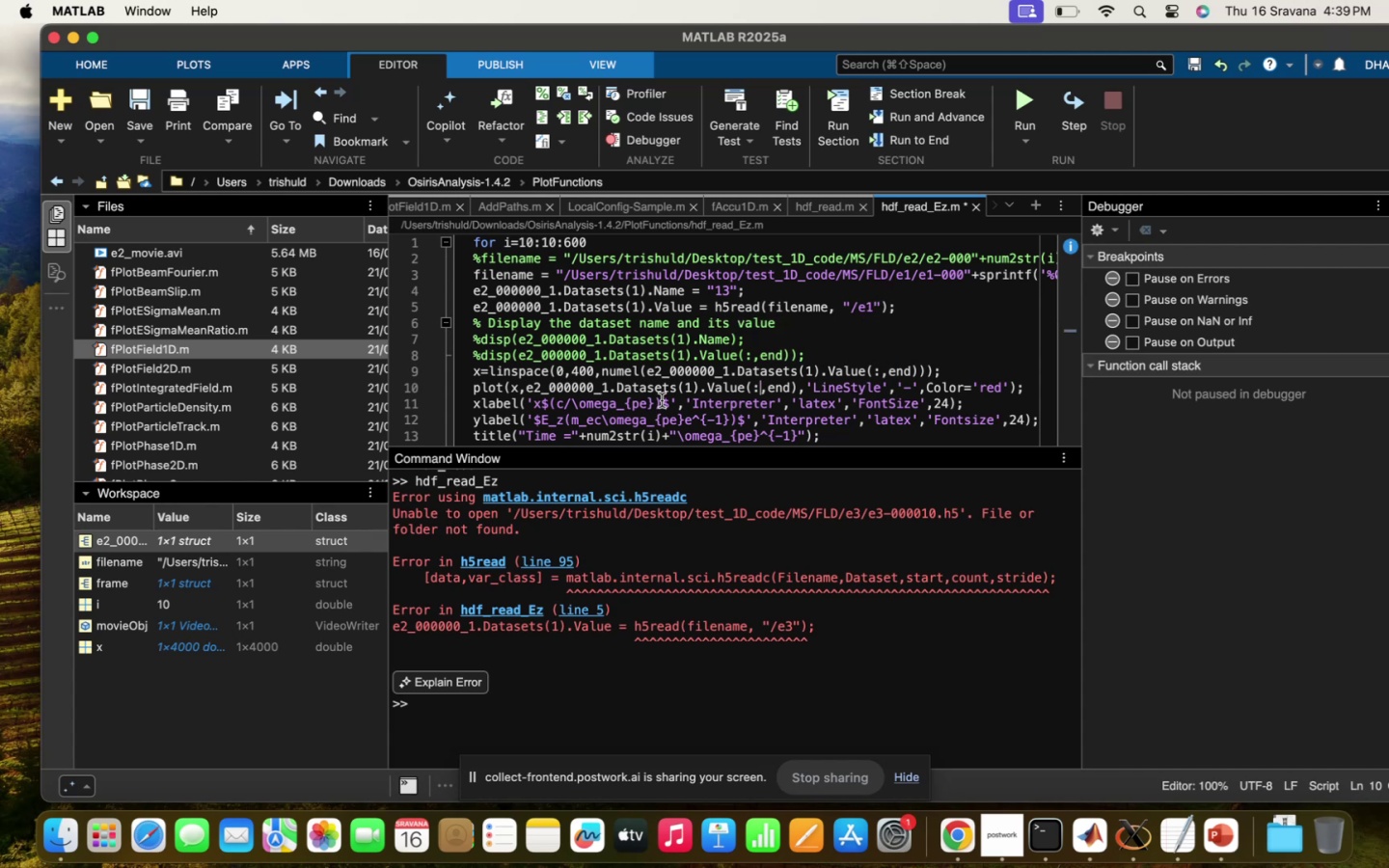 
scroll: coordinate [672, 420], scroll_direction: down, amount: 5.0
 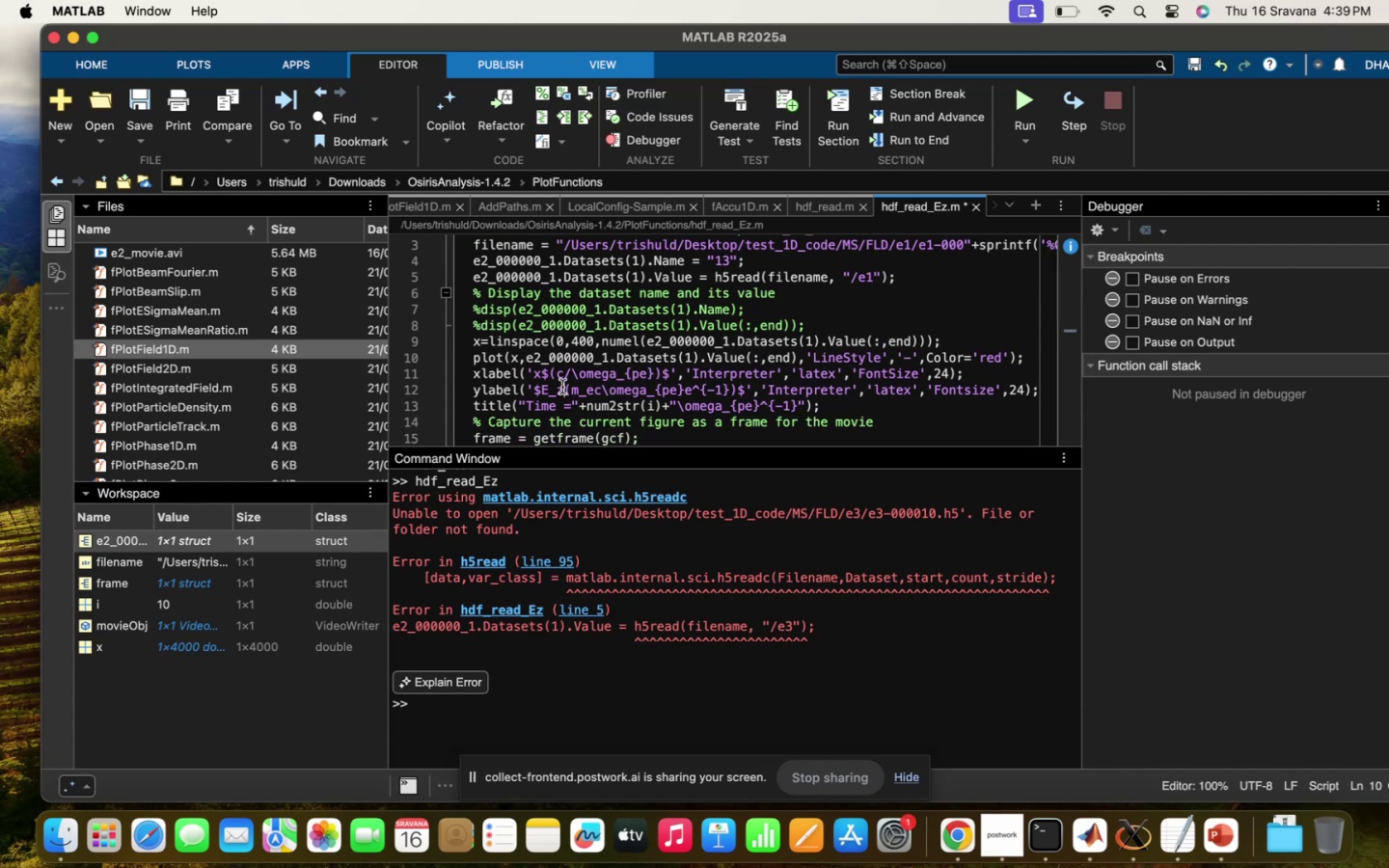 
key(Backspace)
 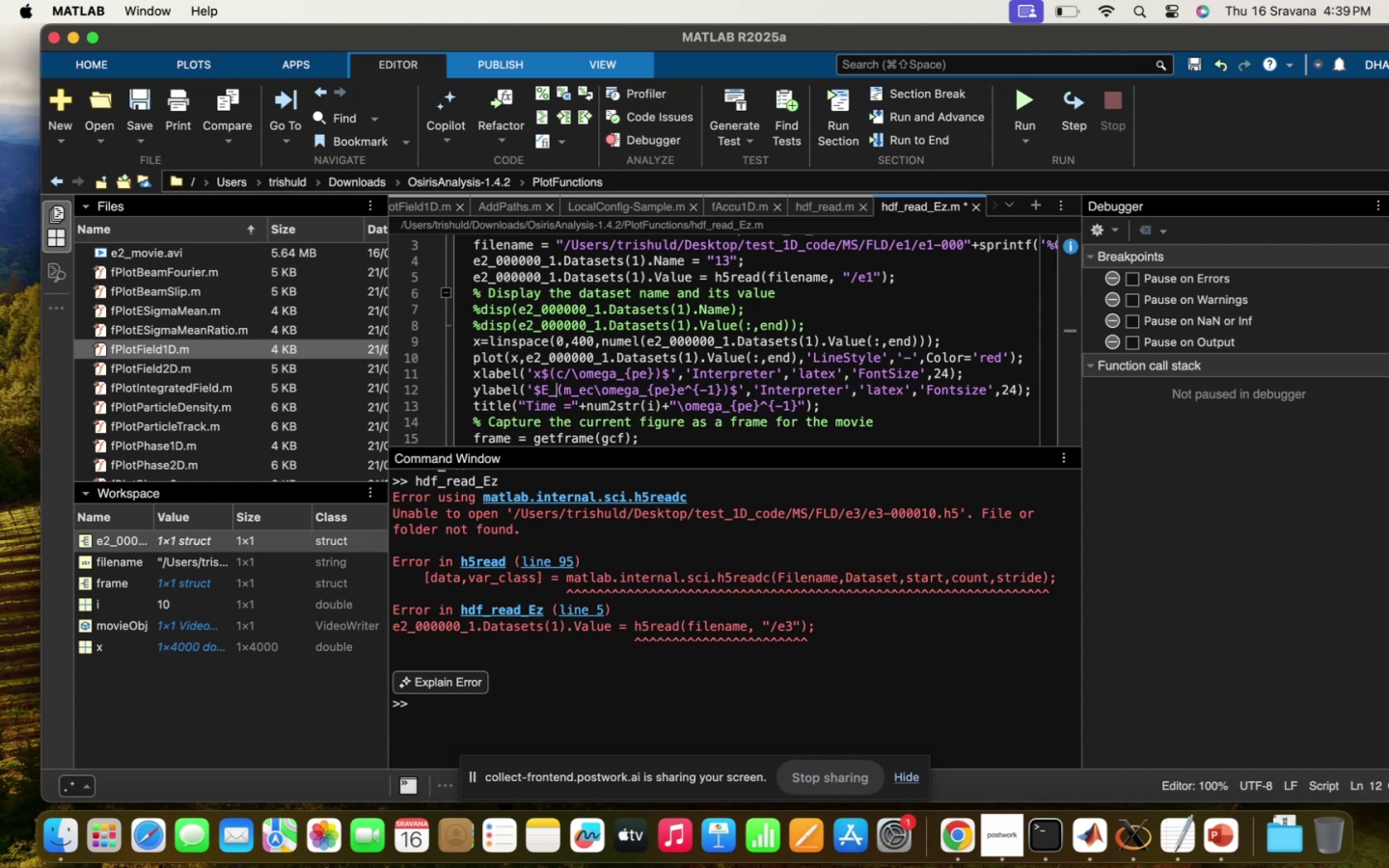 
key(X)
 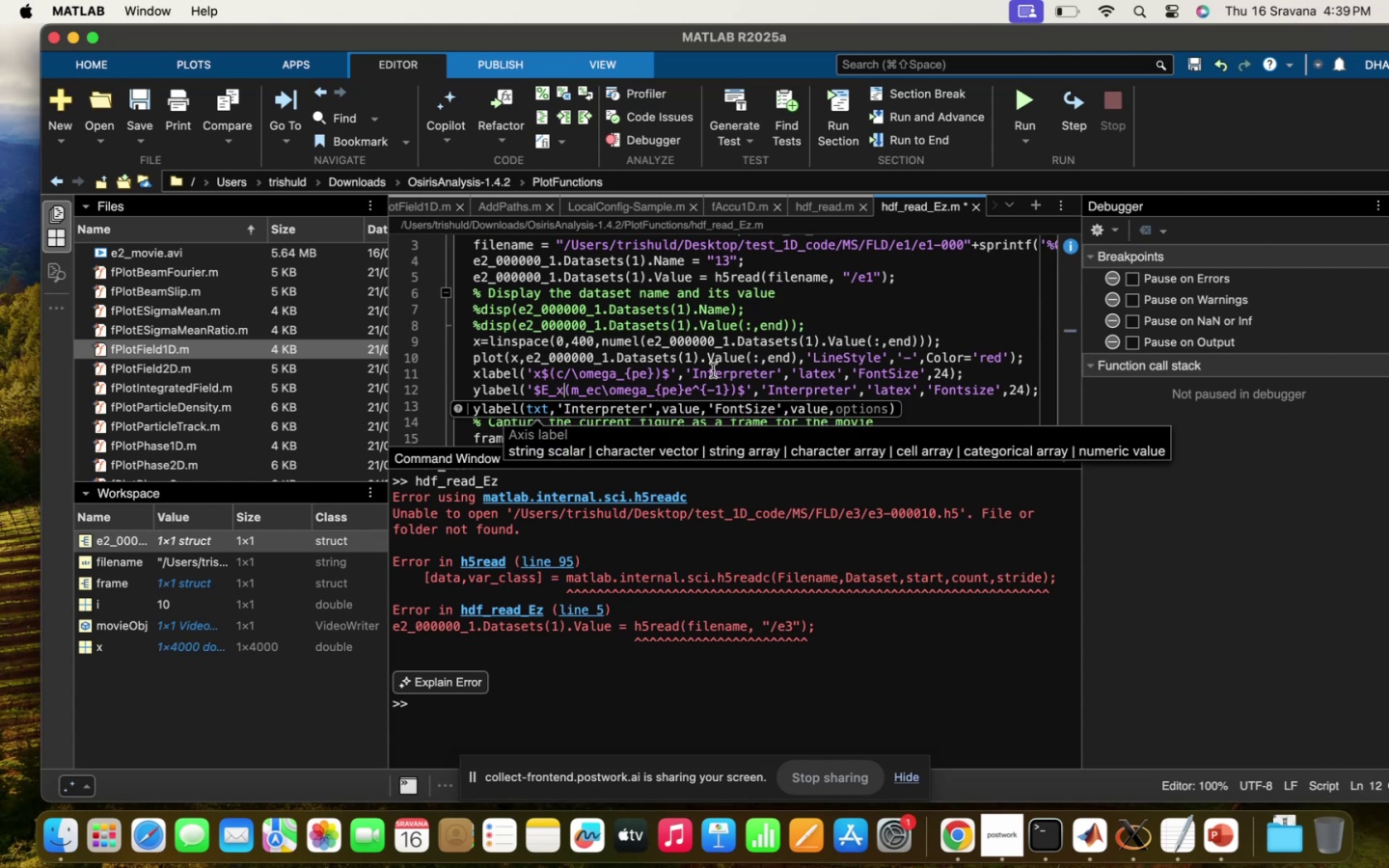 
left_click([791, 320])
 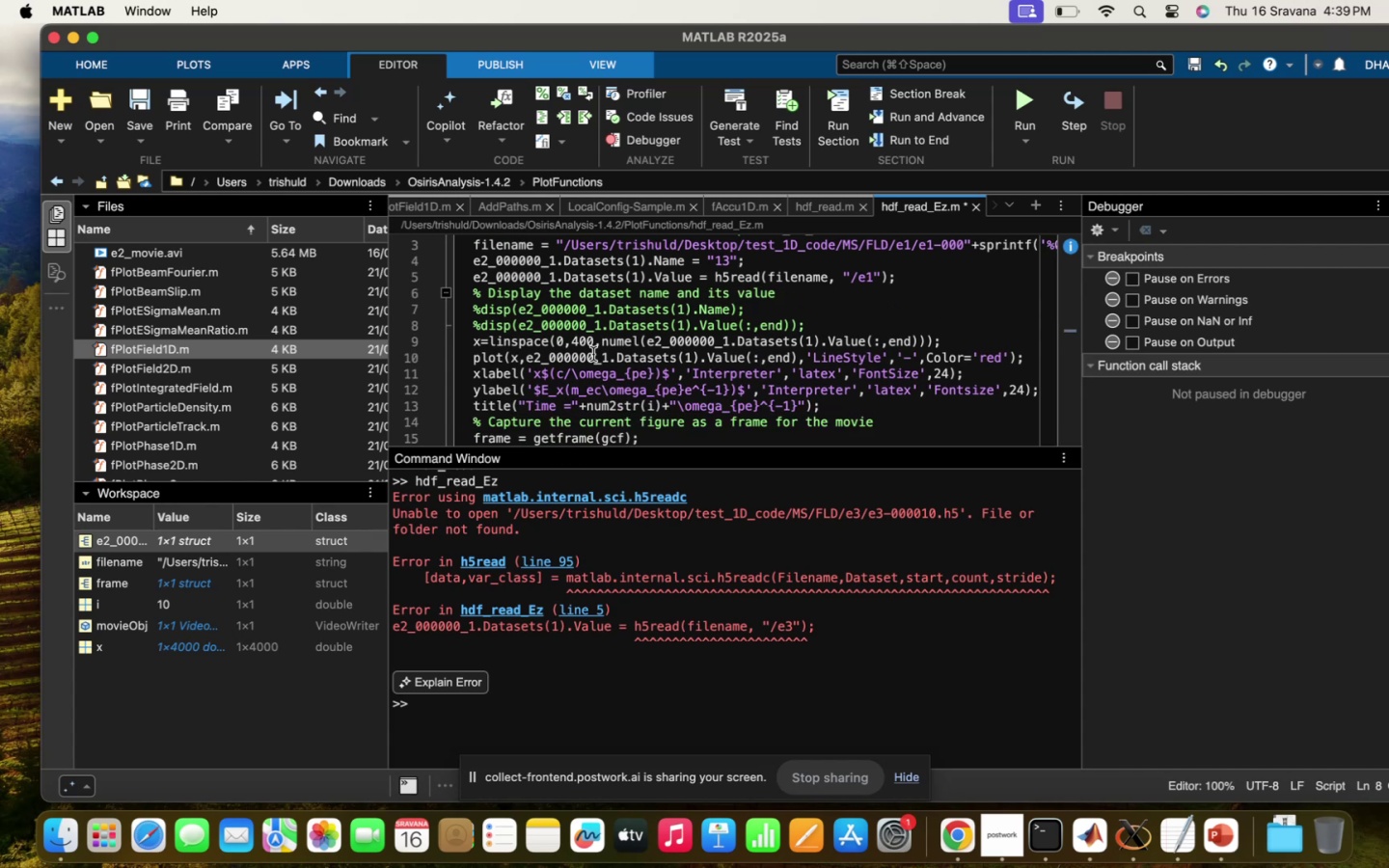 
scroll: coordinate [593, 354], scroll_direction: up, amount: 7.0
 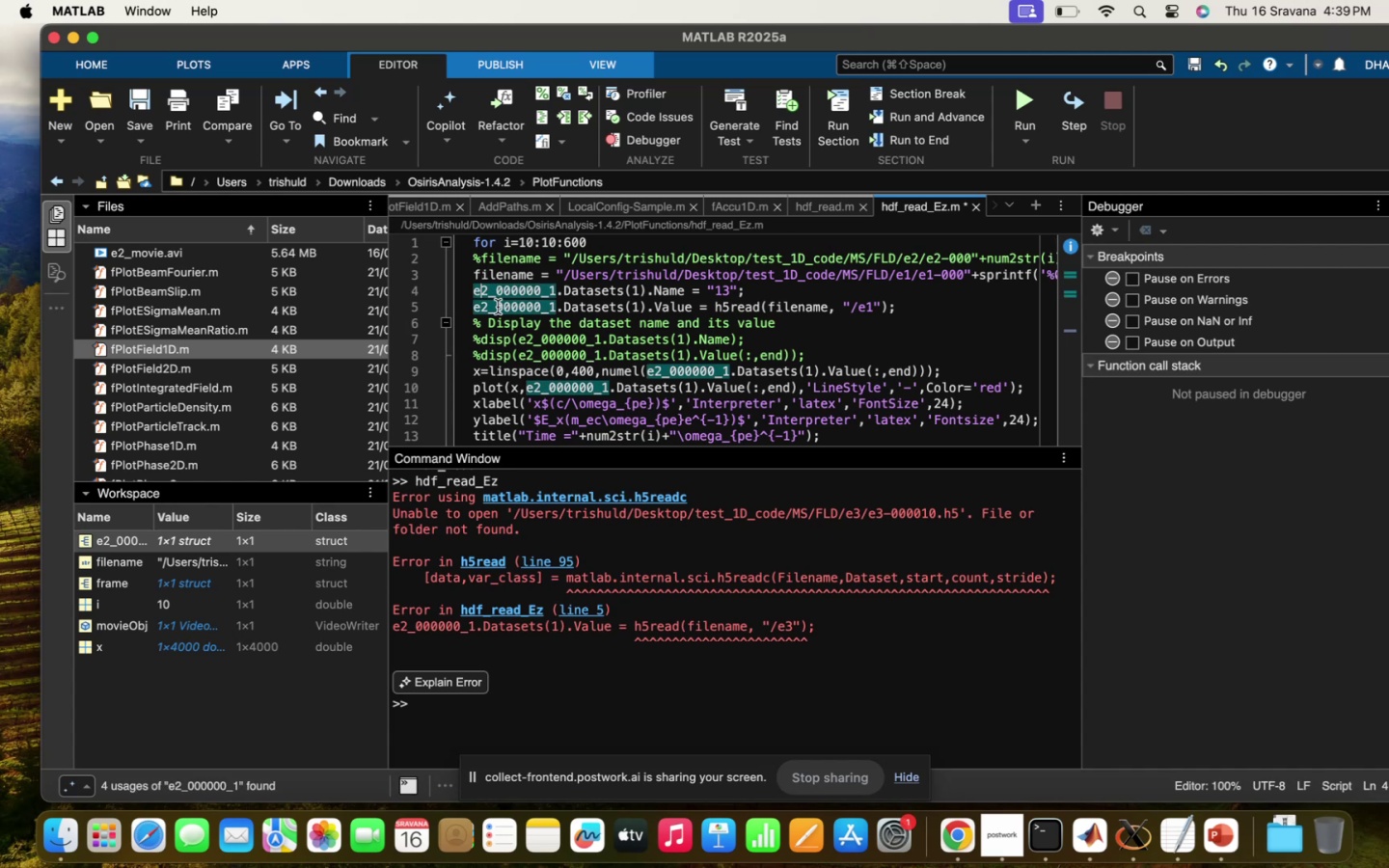 
key(ArrowRight)
 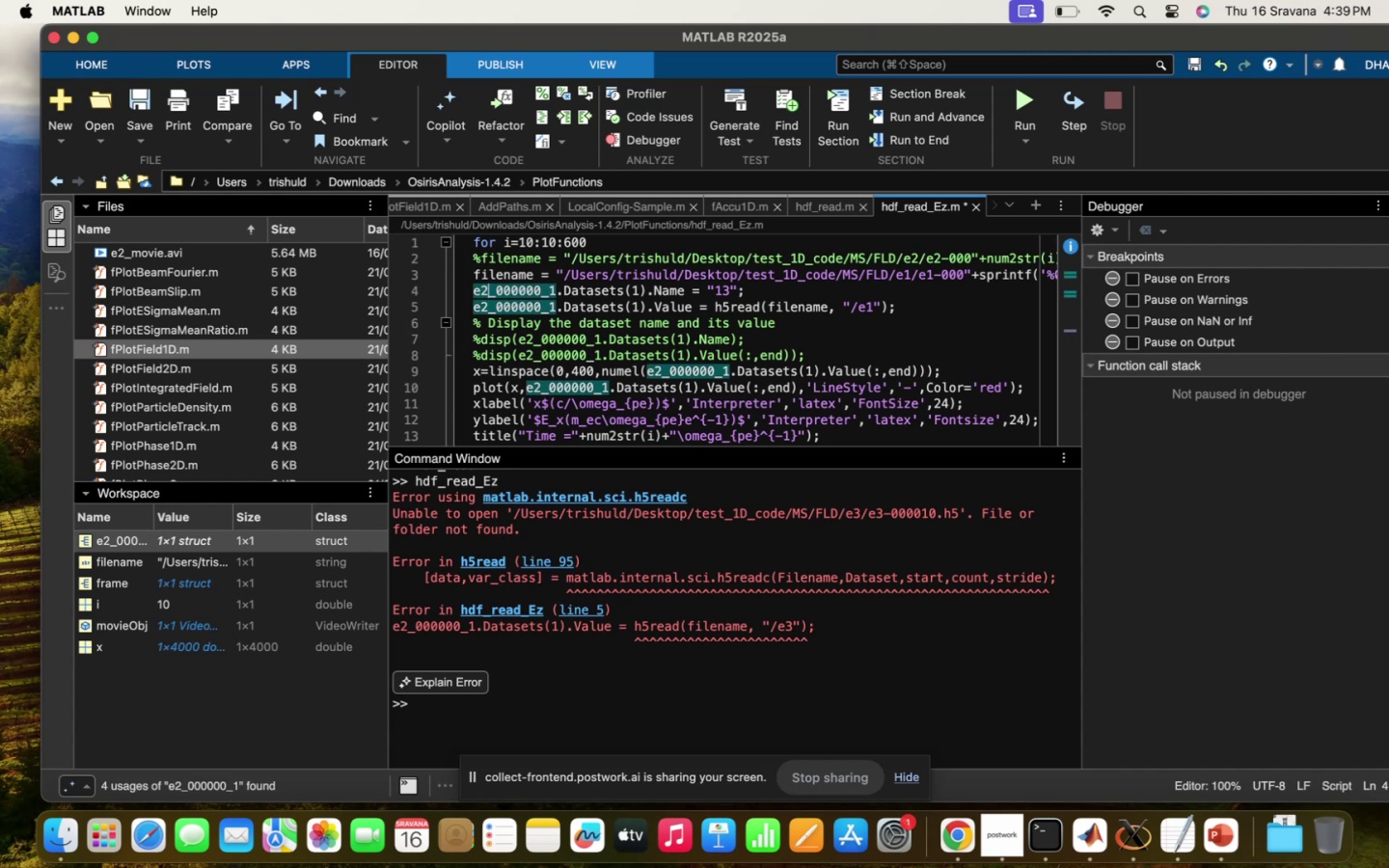 
key(Backspace)
 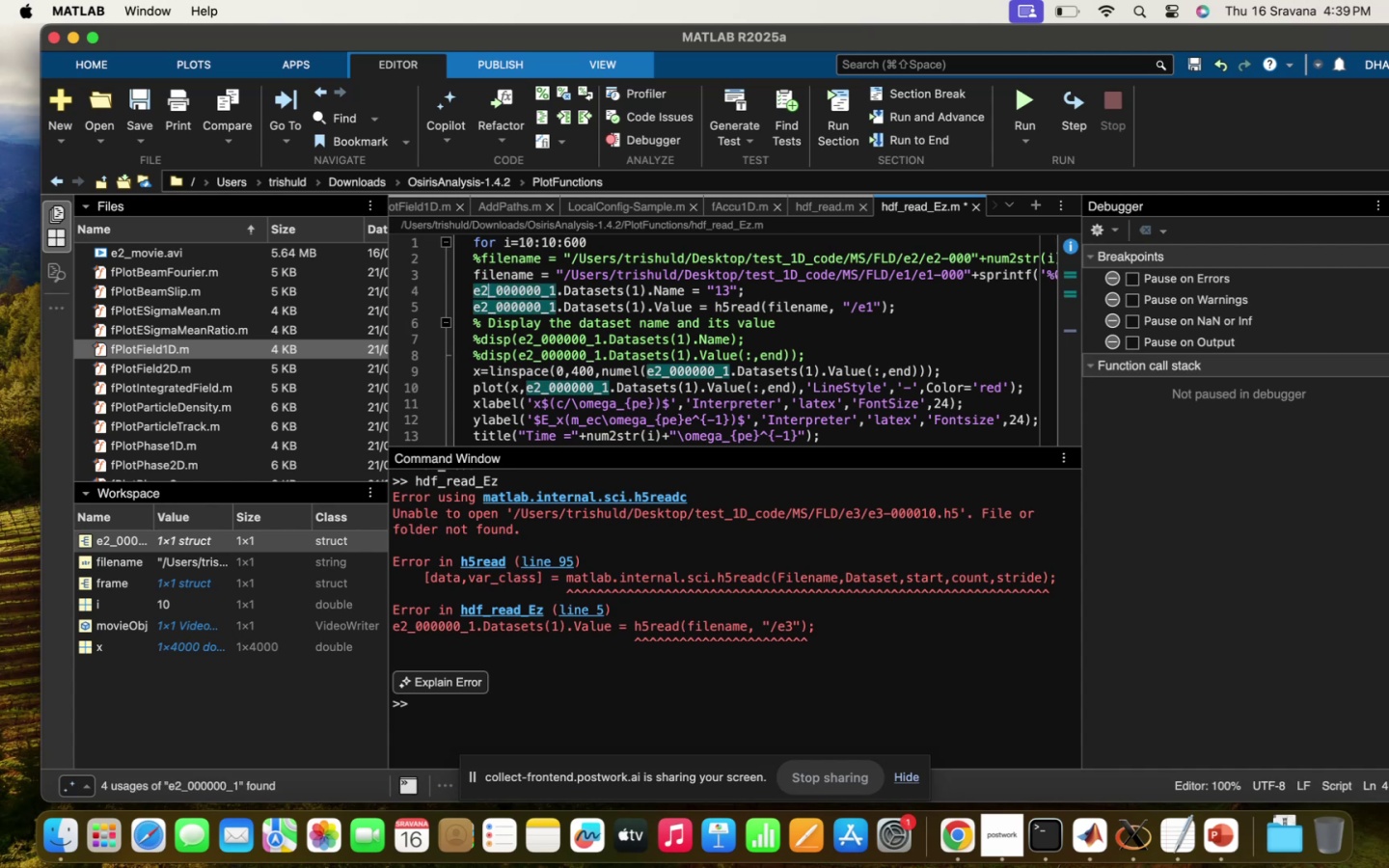 
key(1)
 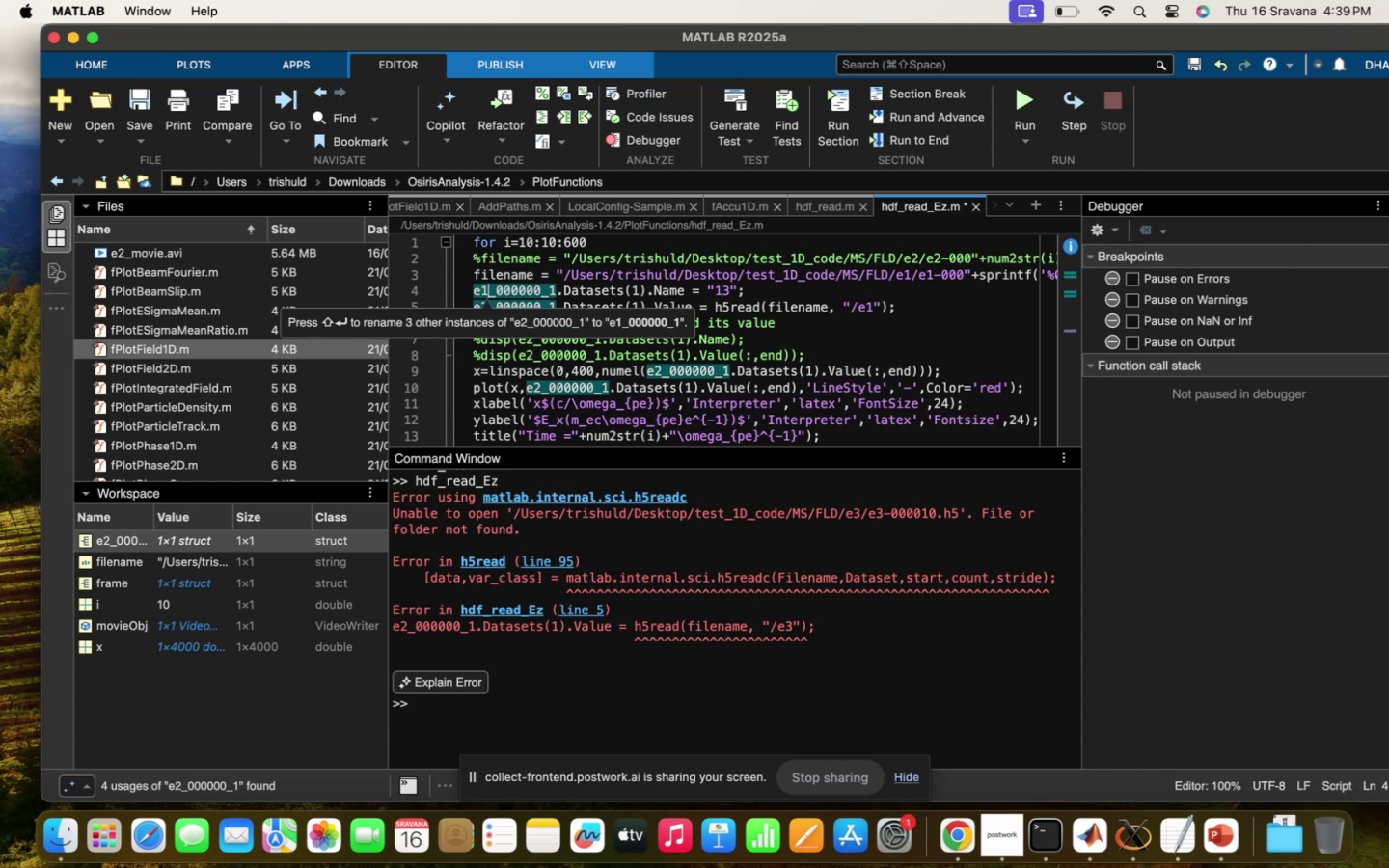 
key(ArrowRight)
 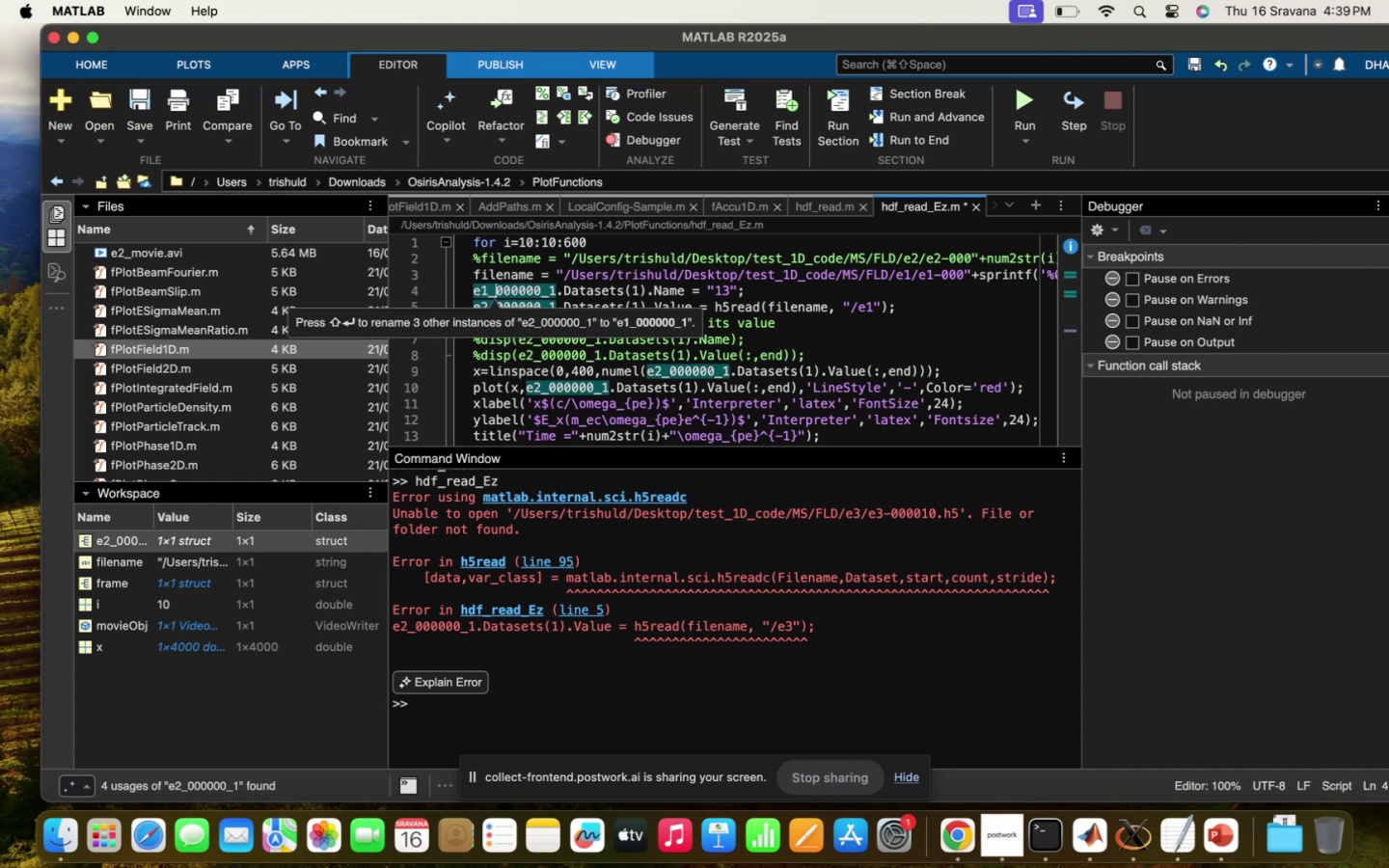 
key(ArrowDown)
 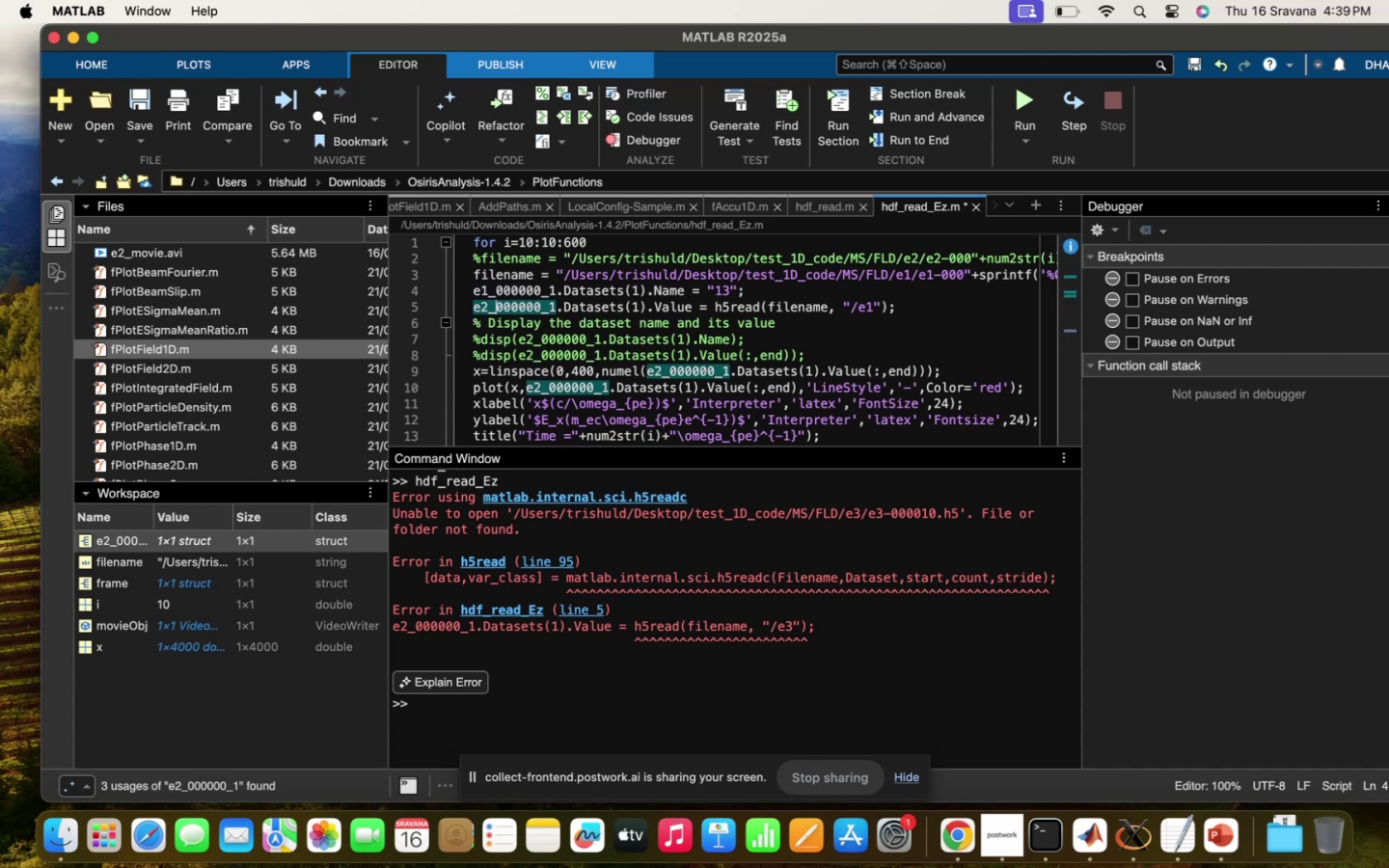 
key(ArrowLeft)
 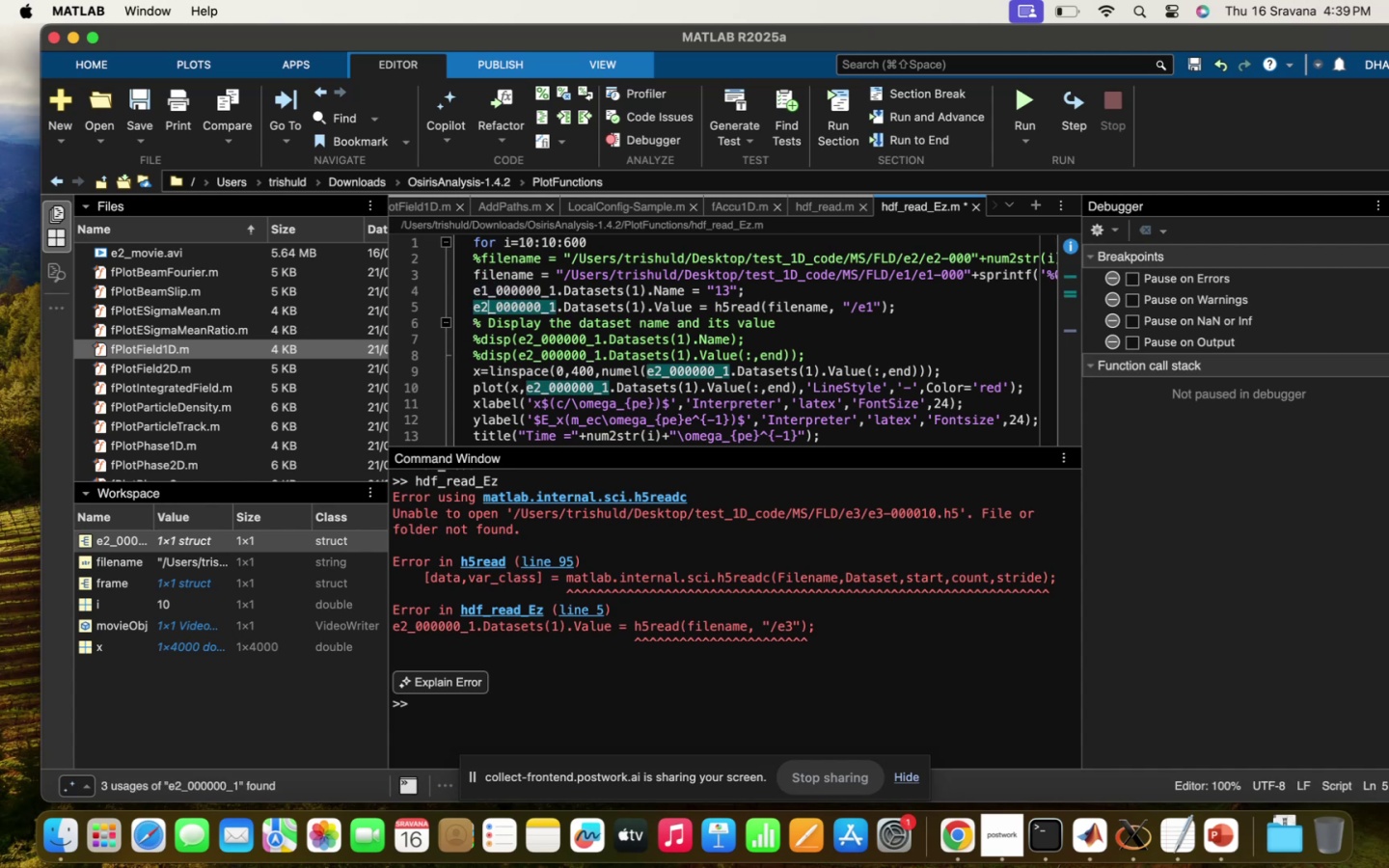 
key(Backspace)
 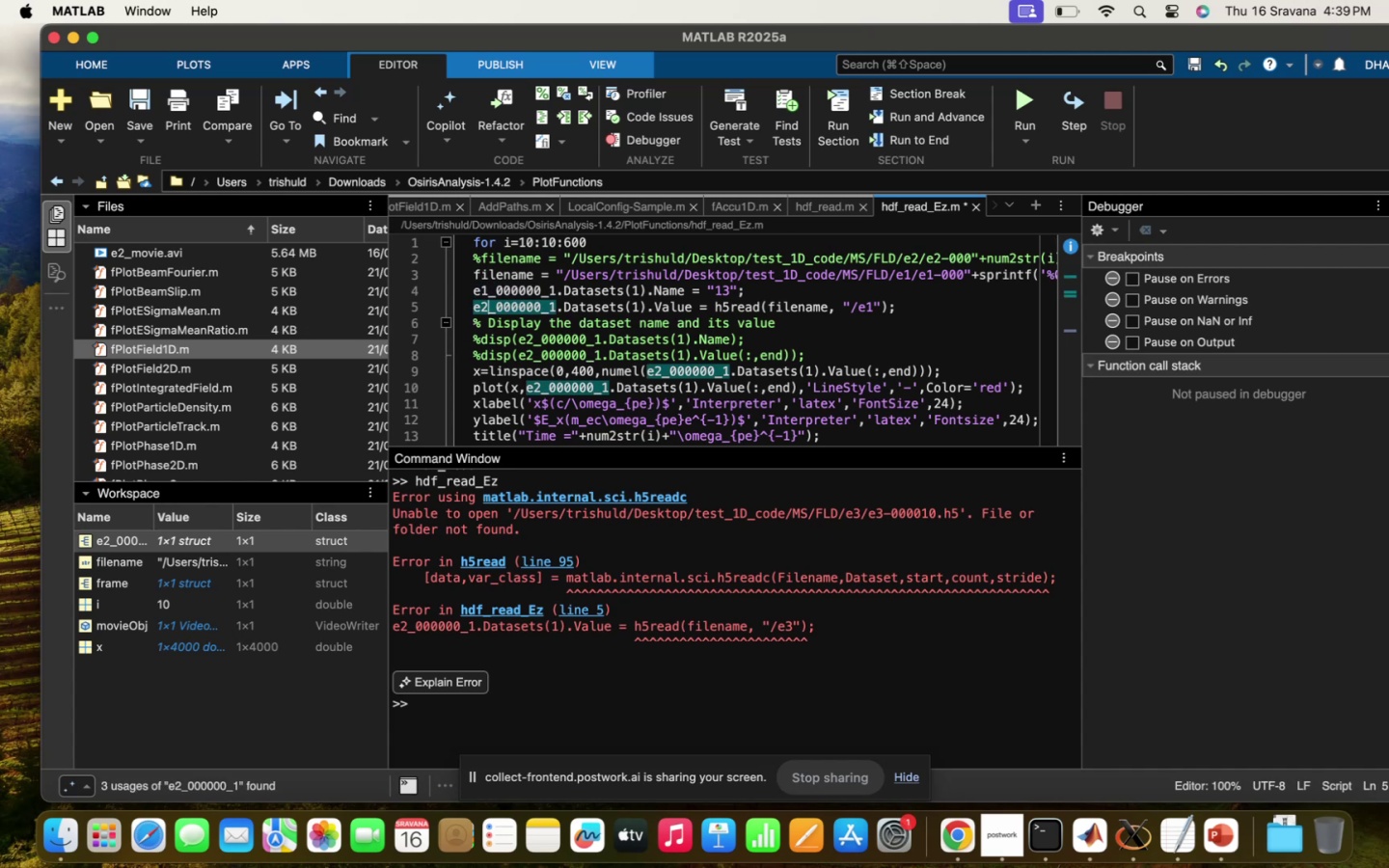 
key(1)
 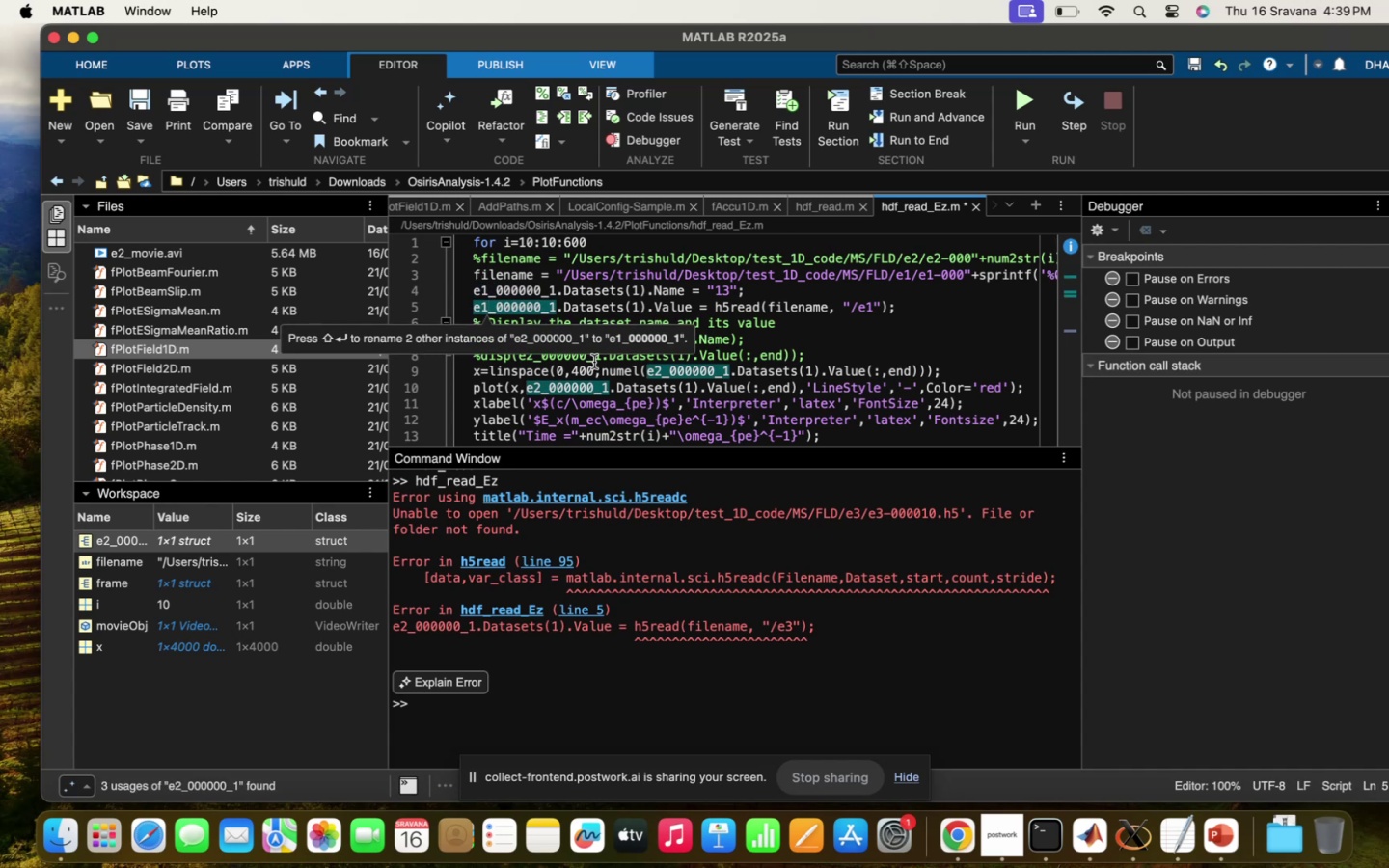 
left_click([595, 395])
 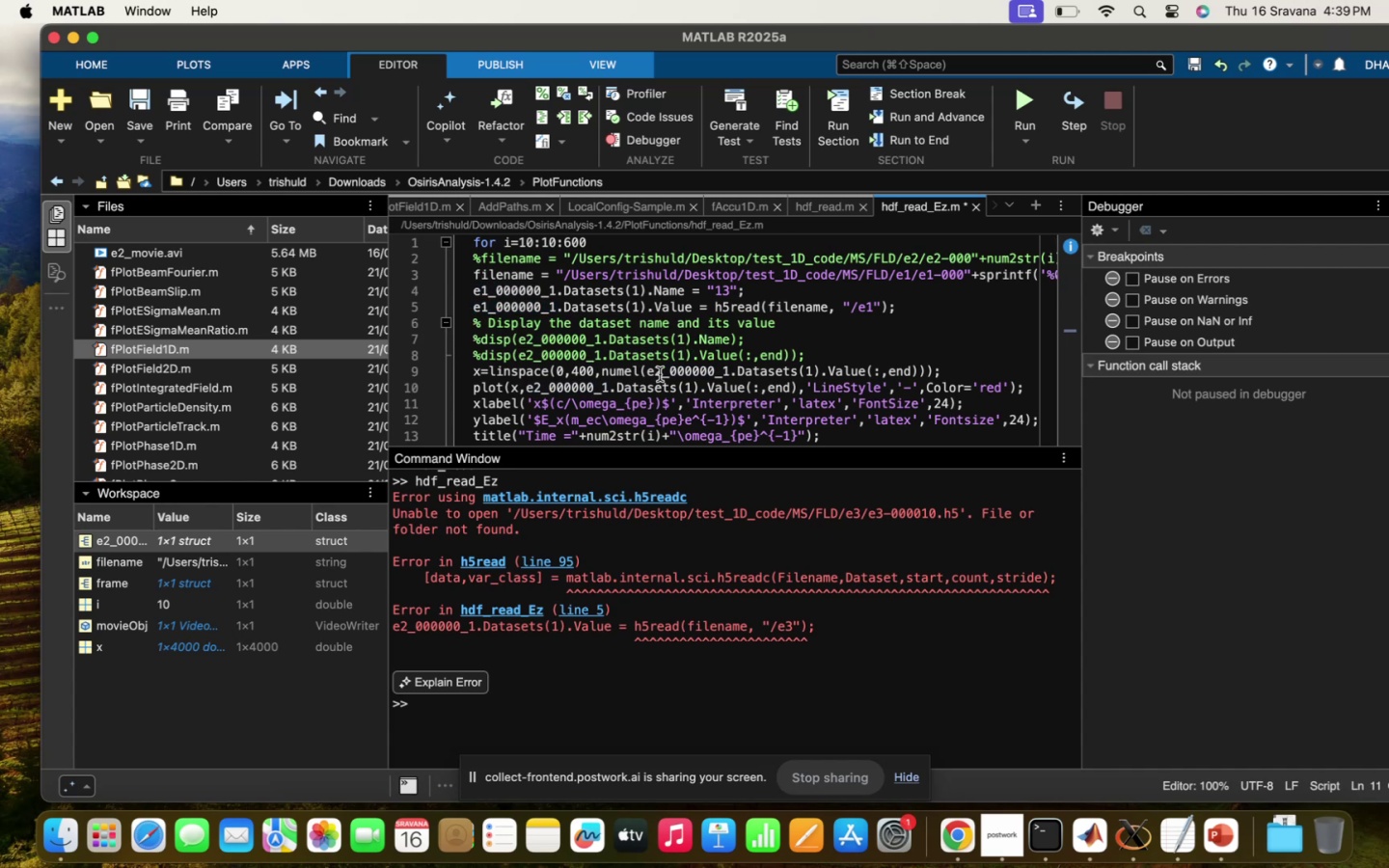 
left_click([661, 373])
 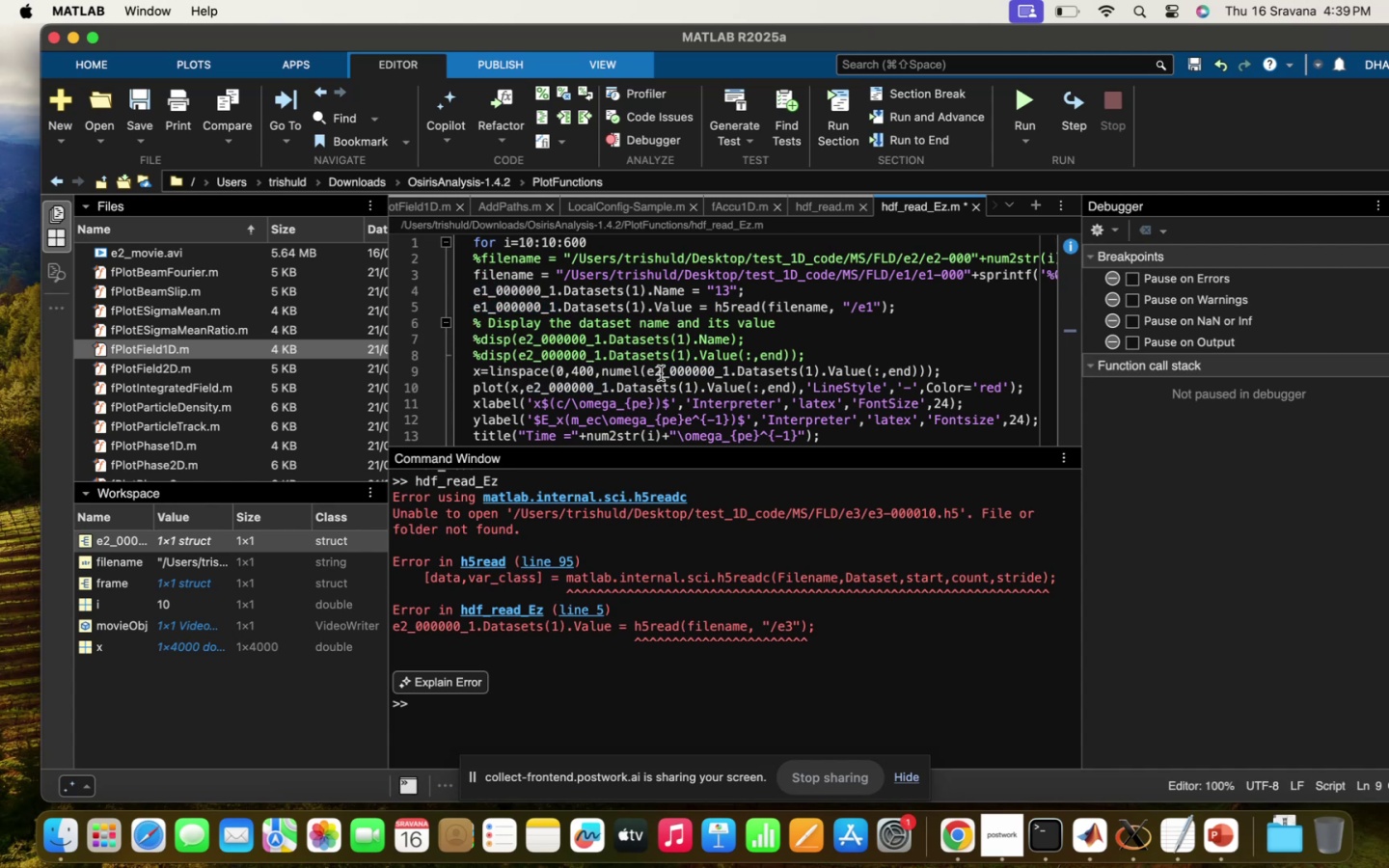 
key(1)
 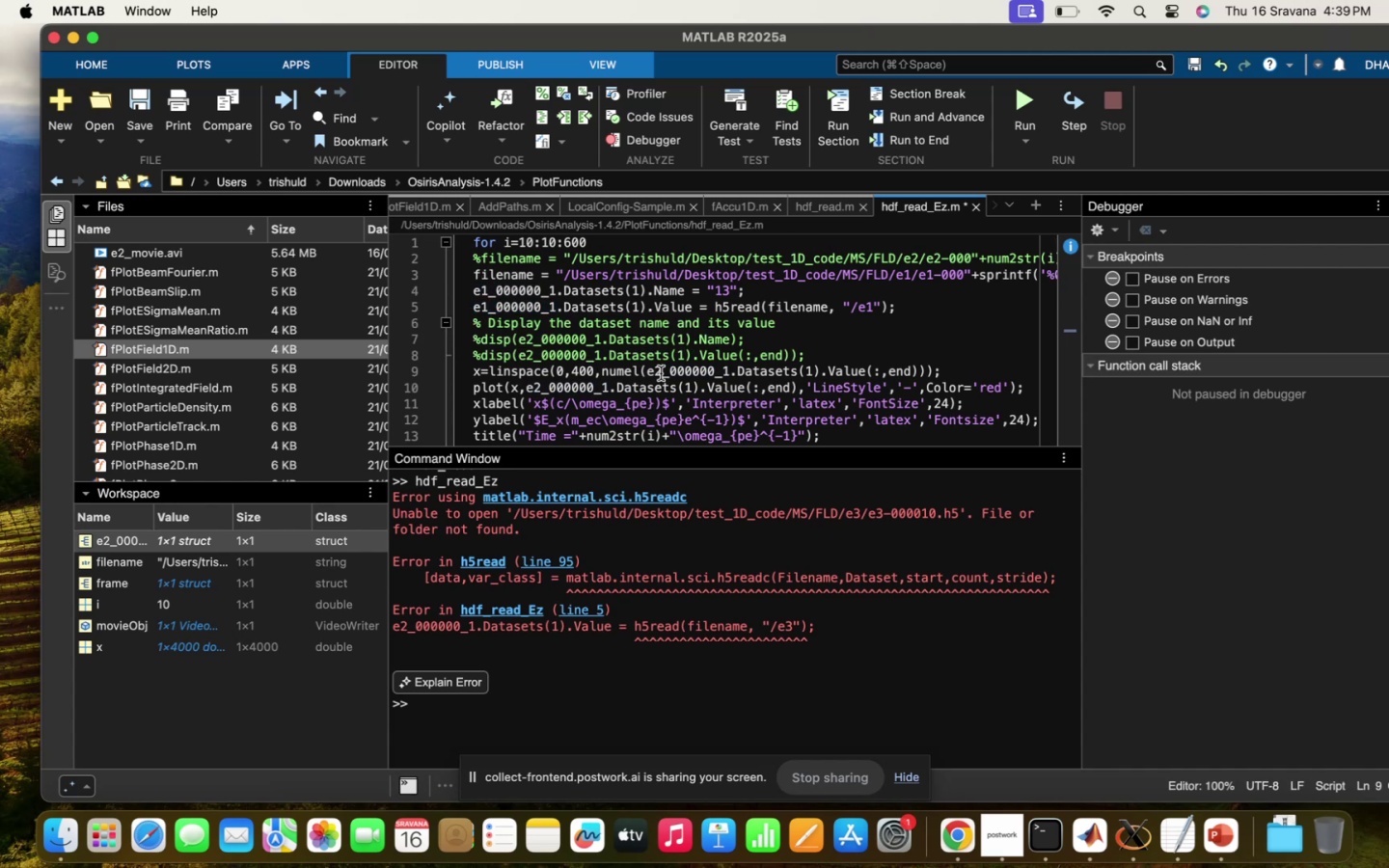 
key(Backspace)
 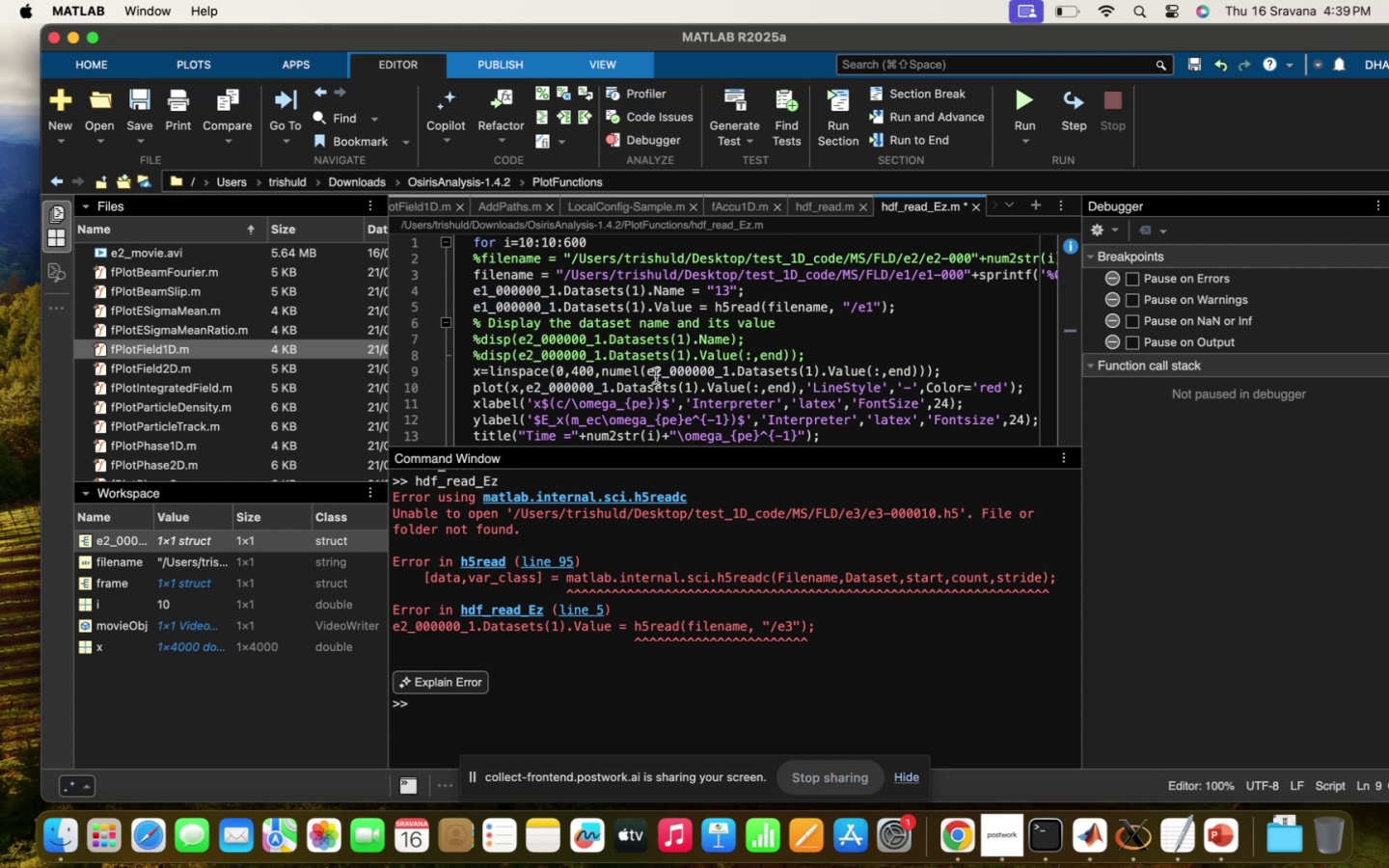 
key(Backspace)
 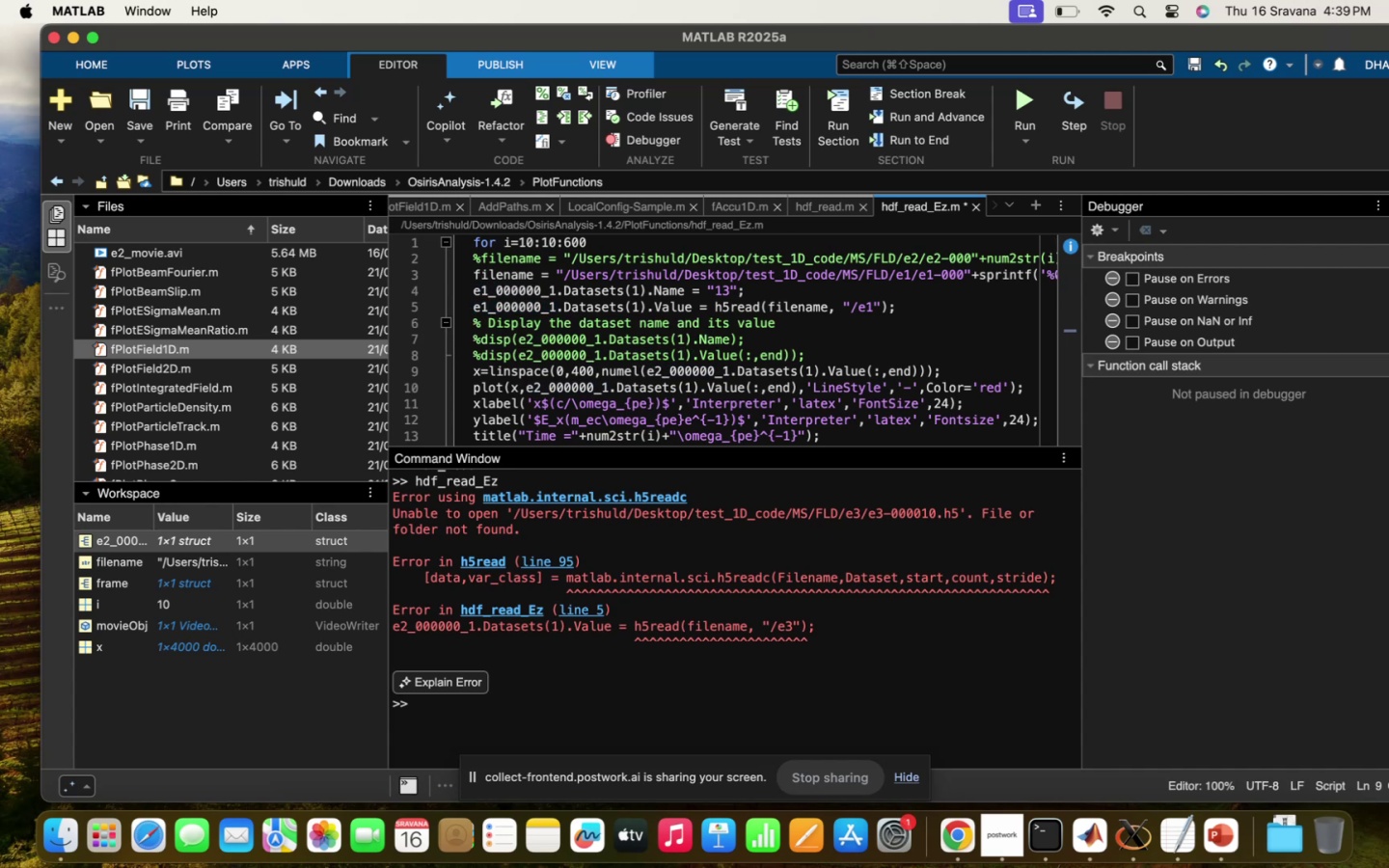 
key(1)
 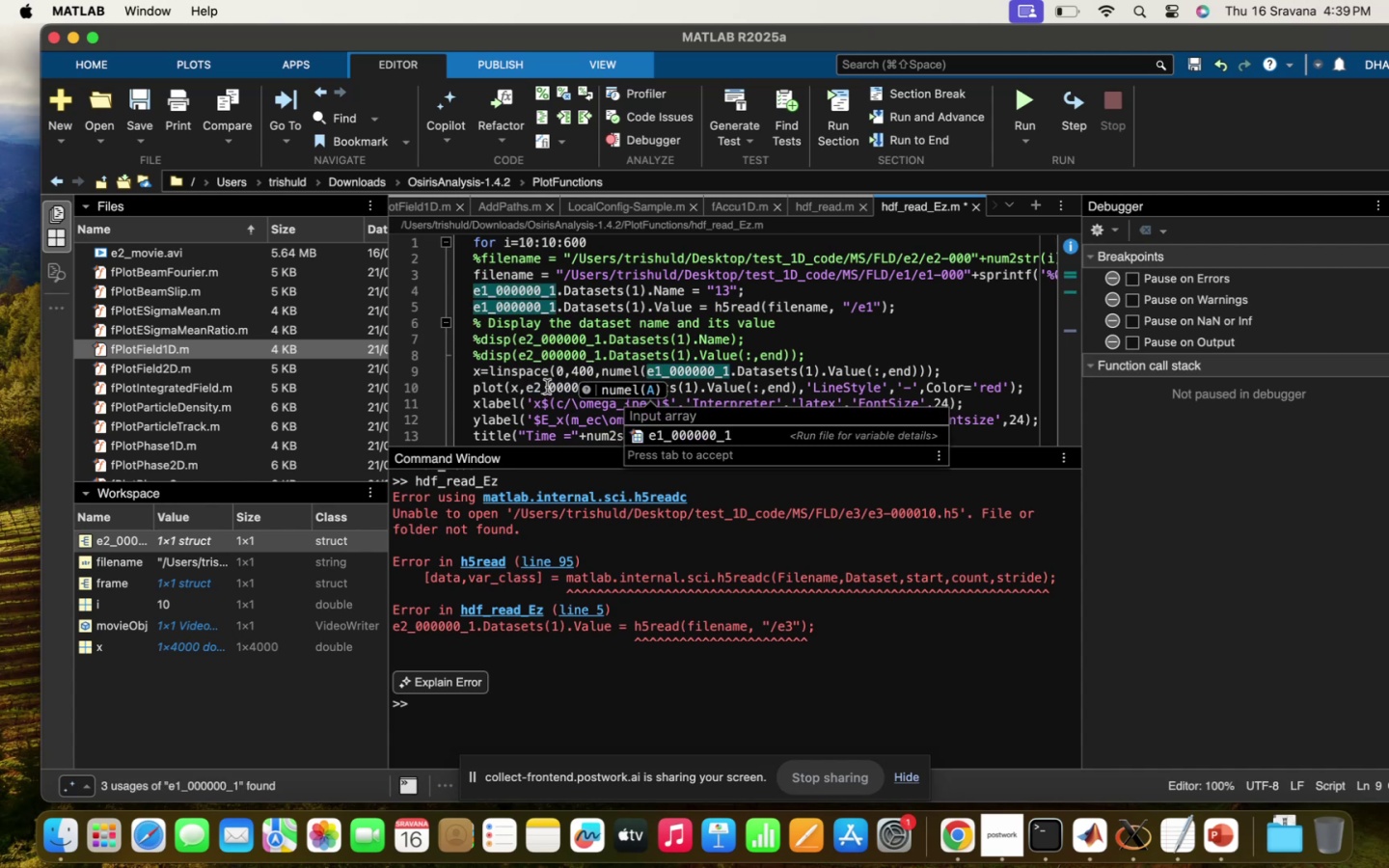 
left_click([542, 387])
 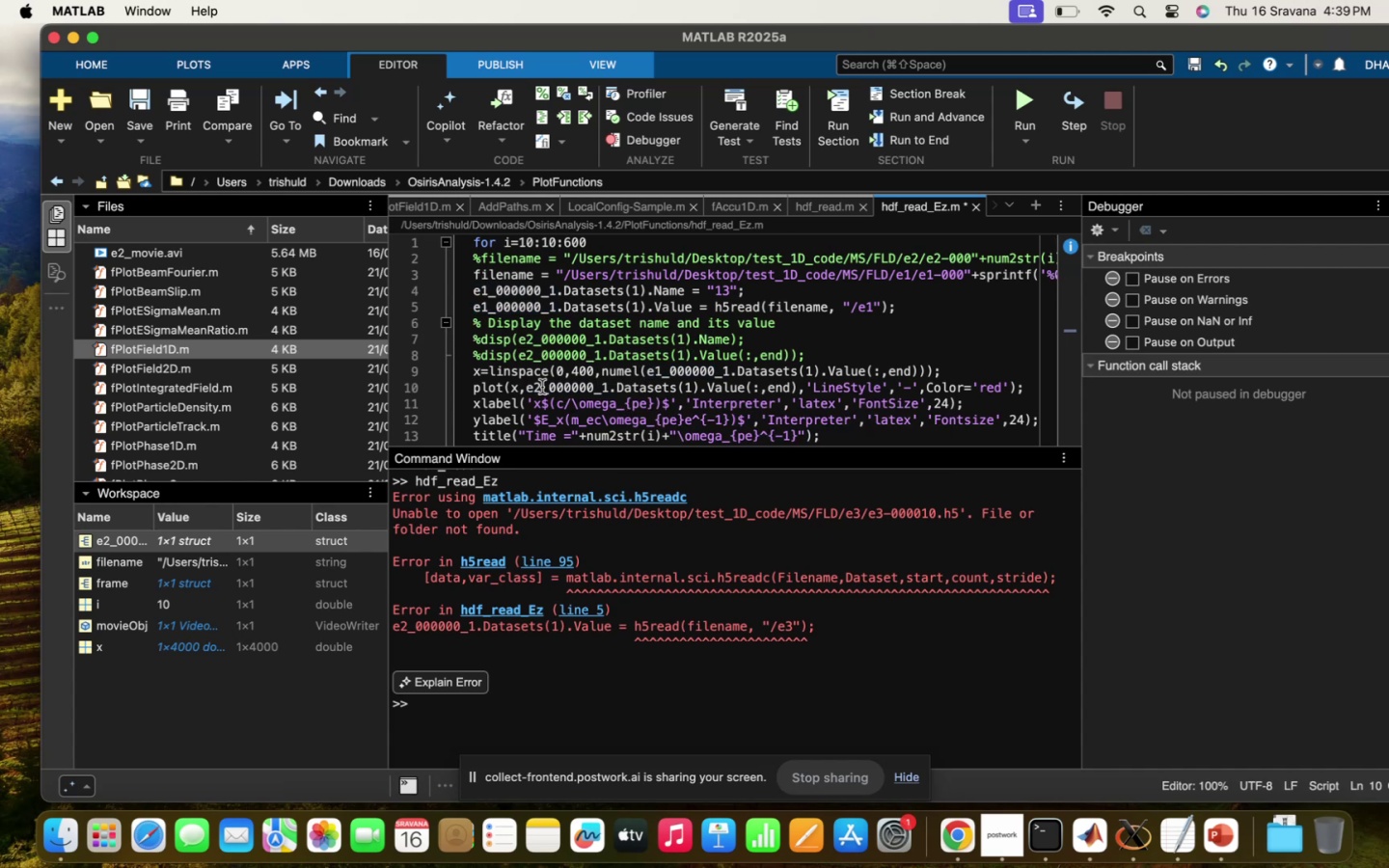 
key(Backspace)
 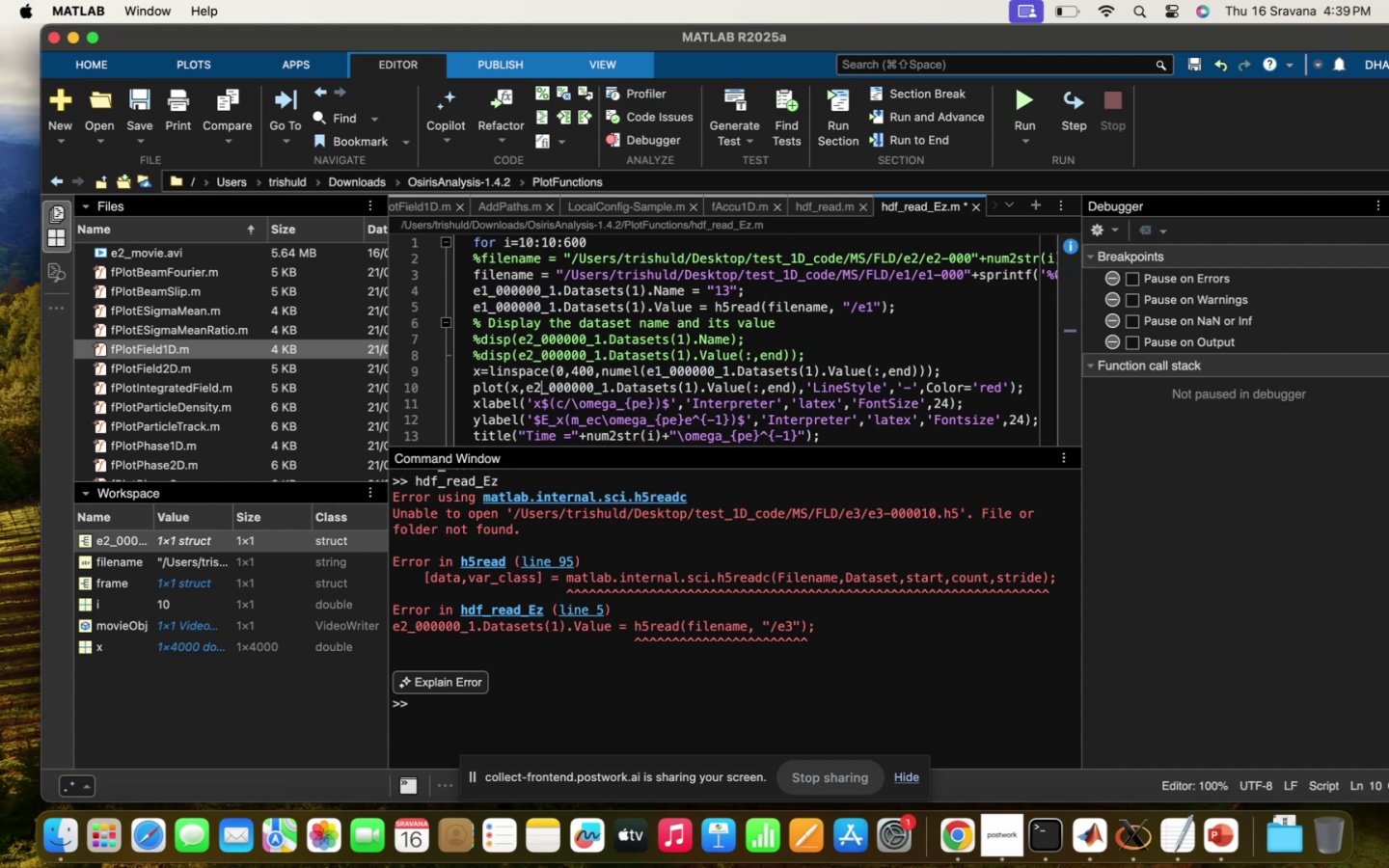 
key(1)
 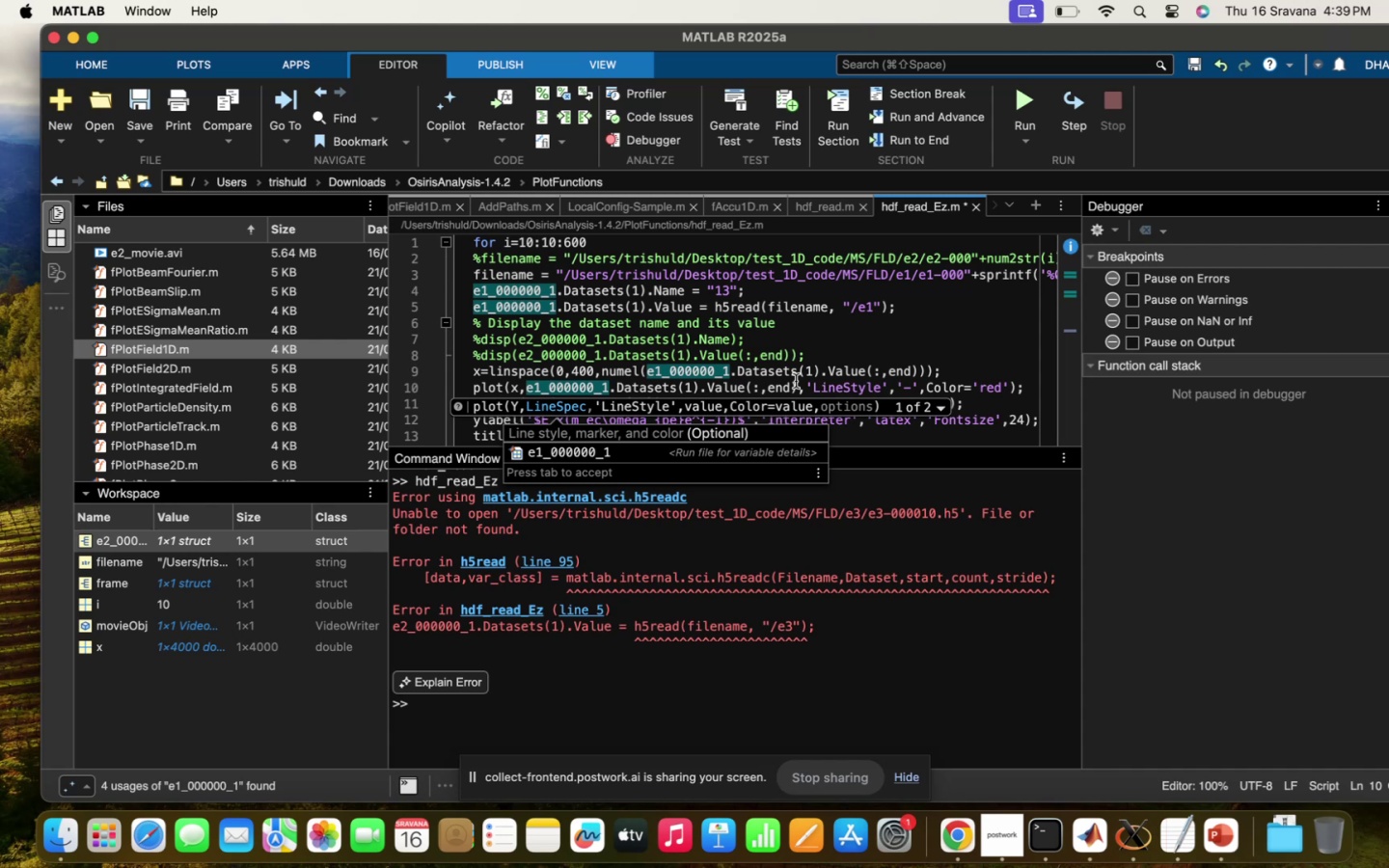 
left_click([880, 309])
 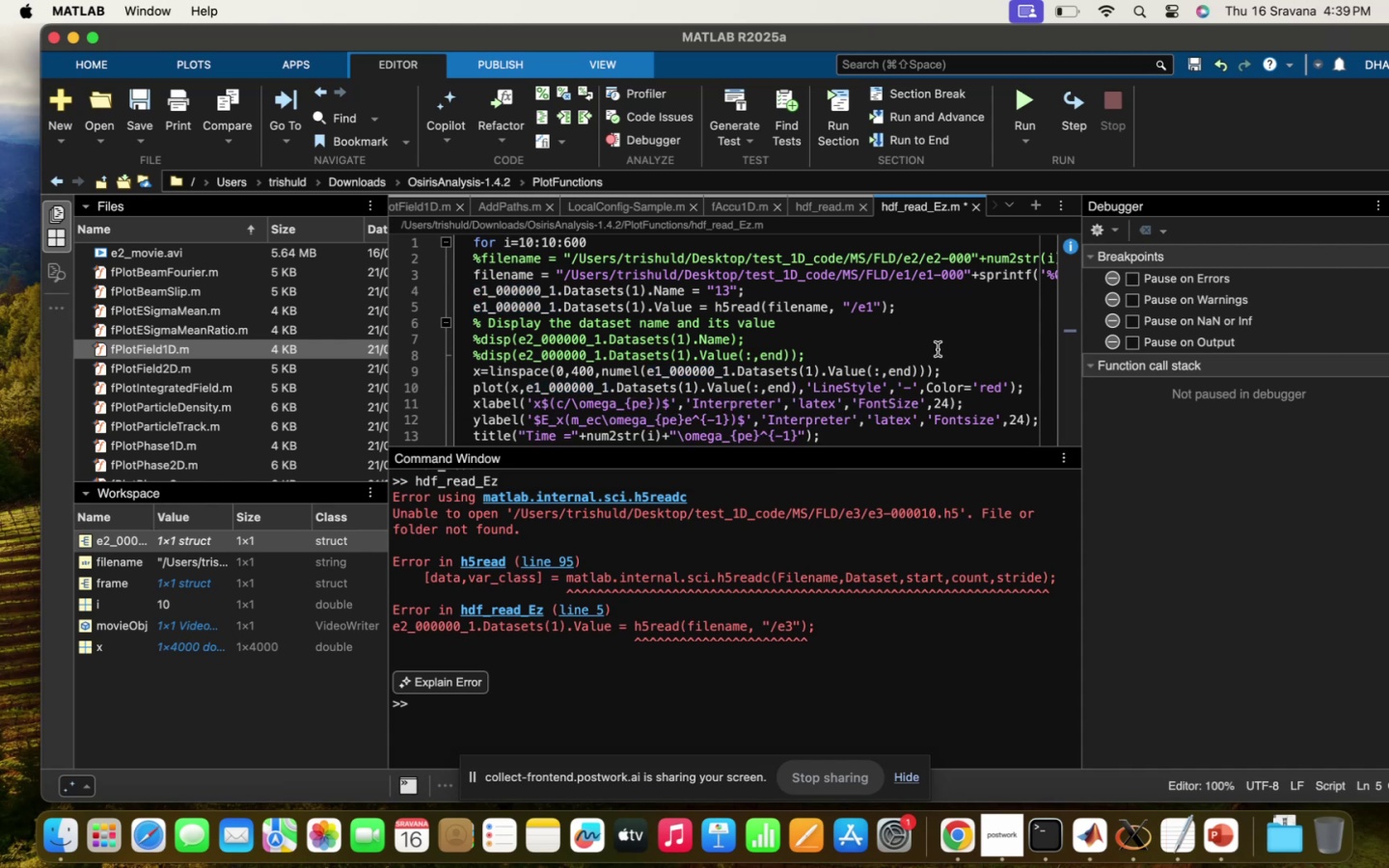 
scroll: coordinate [835, 404], scroll_direction: down, amount: 14.0
 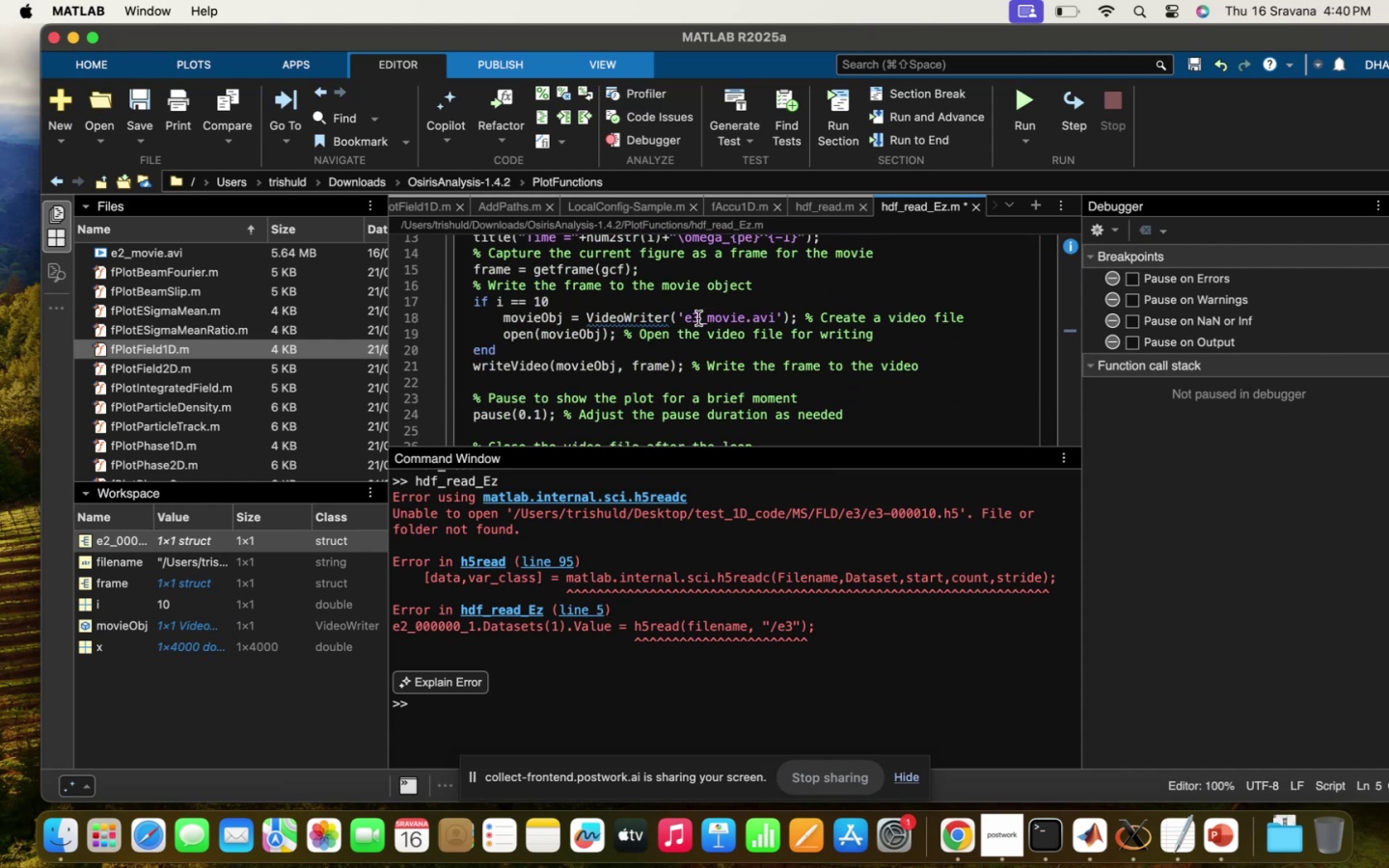 
key(Backspace)
 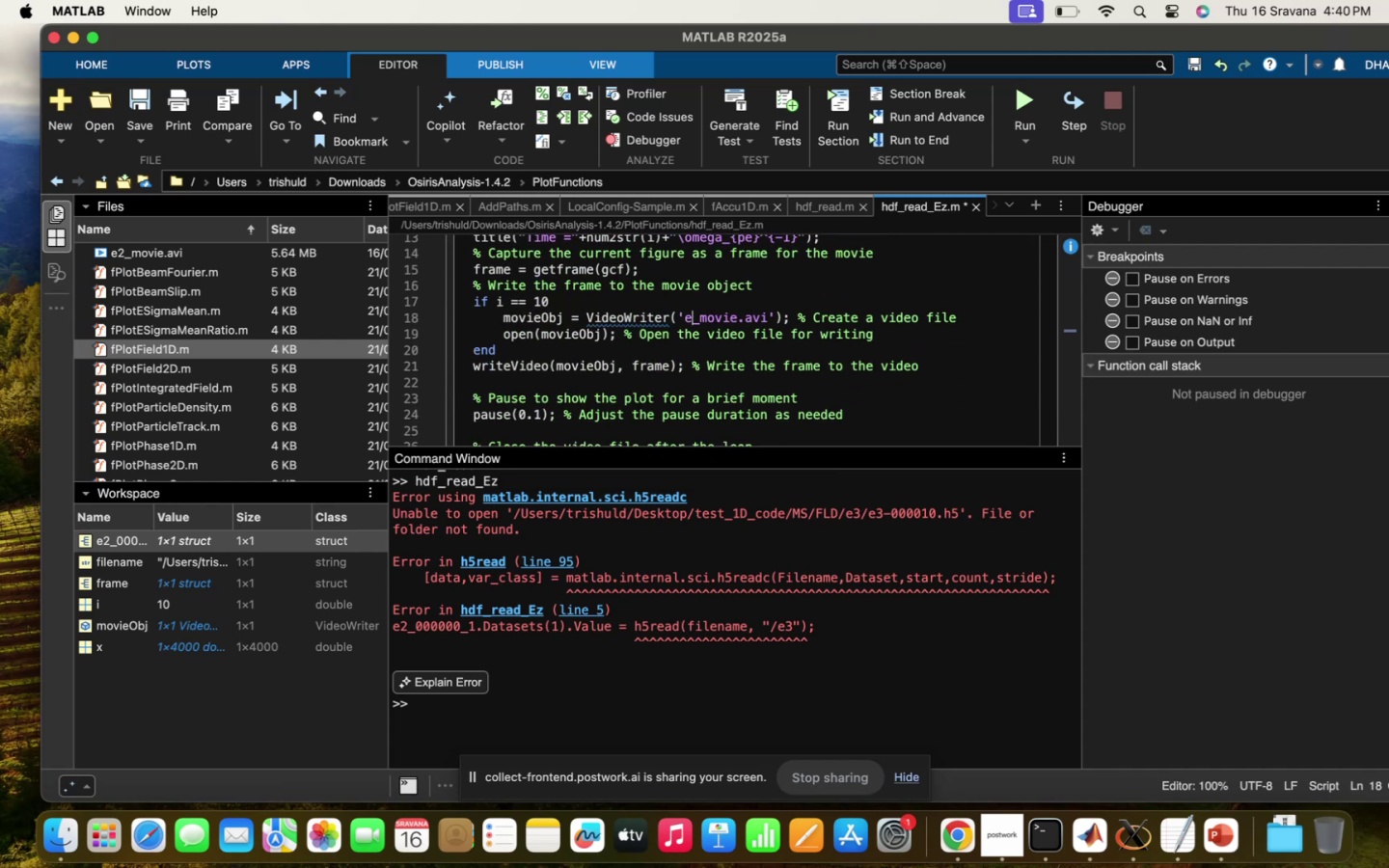 
key(1)
 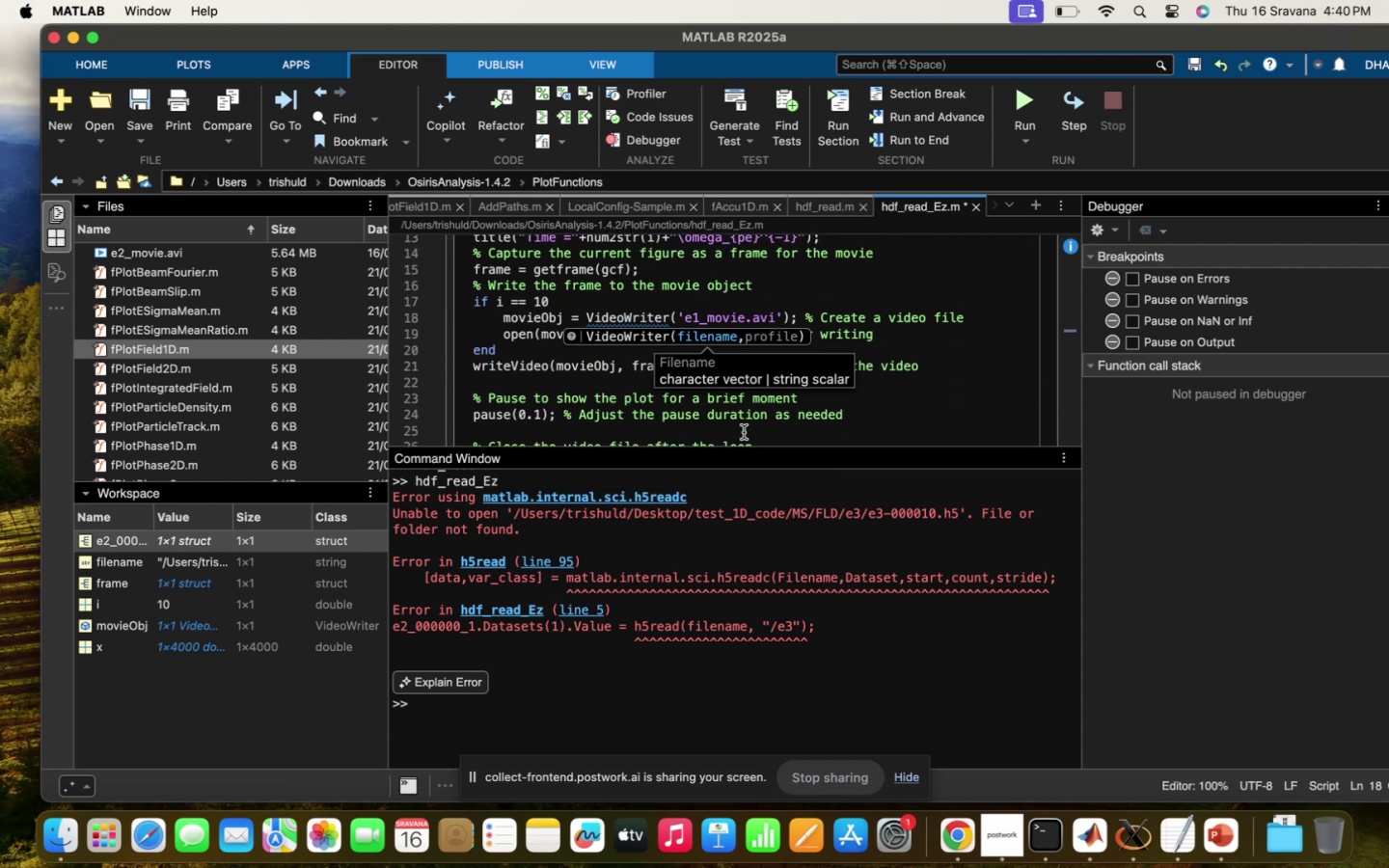 
left_click([744, 432])
 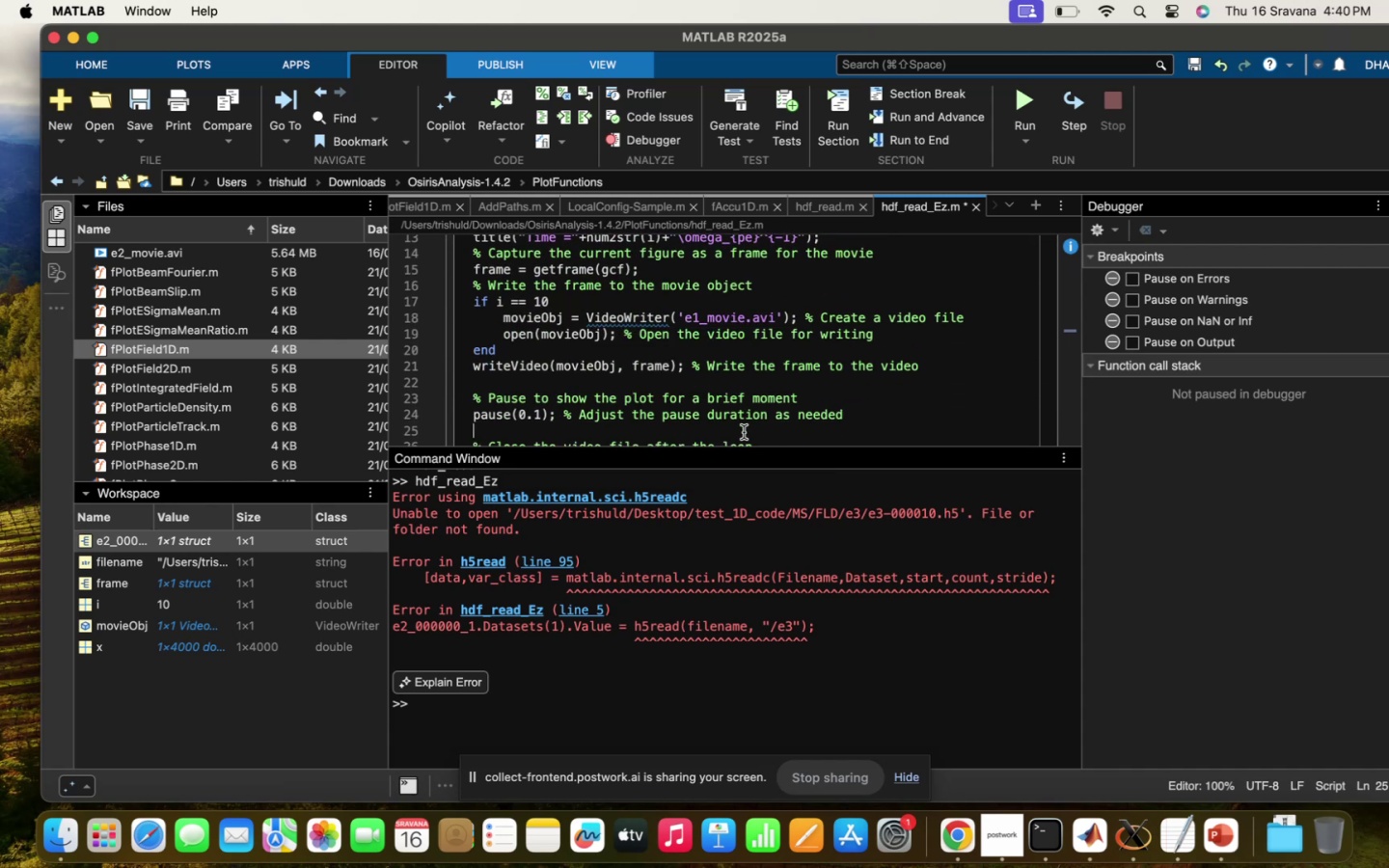 
scroll: coordinate [744, 432], scroll_direction: up, amount: 1.0
 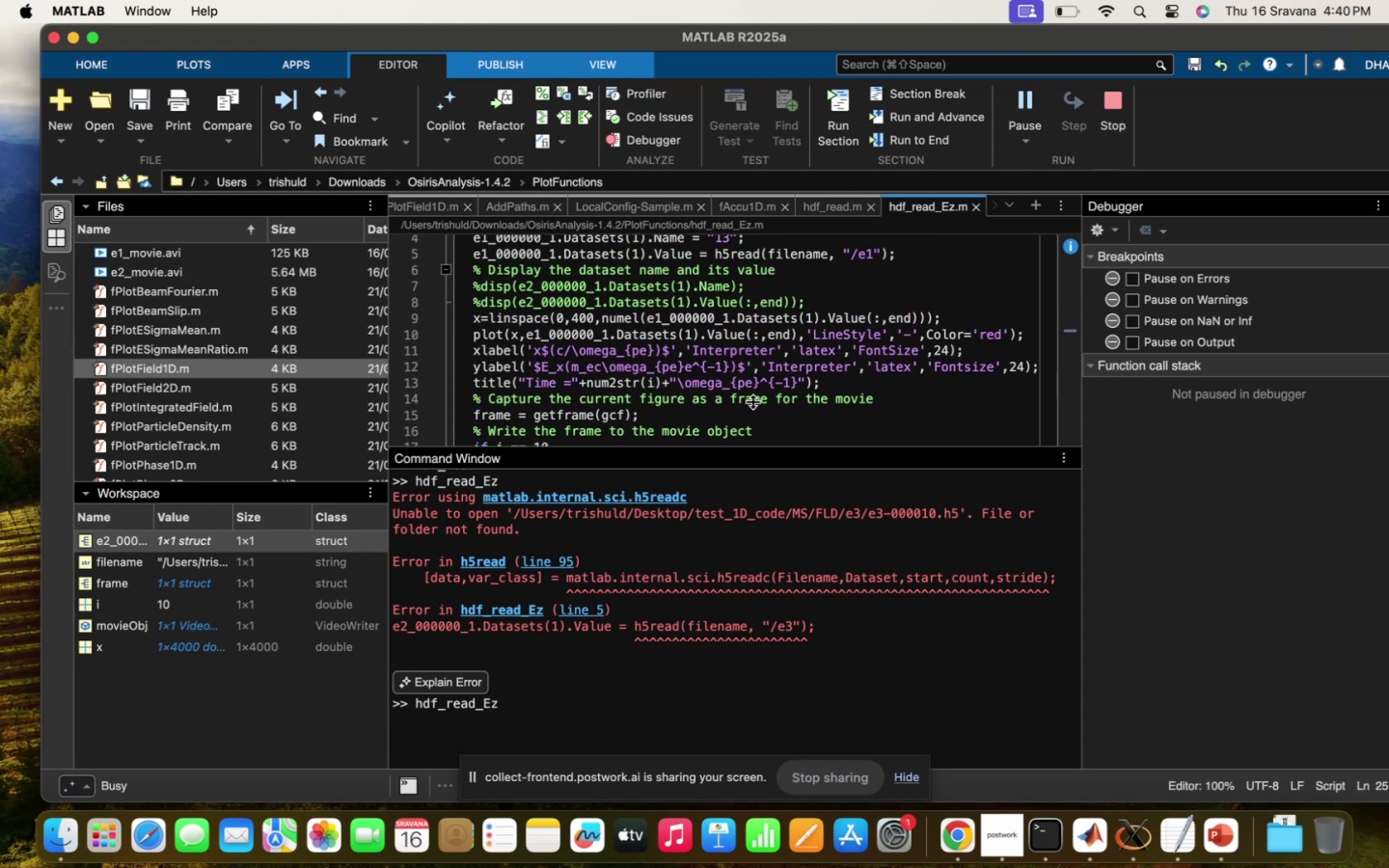 
left_click([1064, 568])
 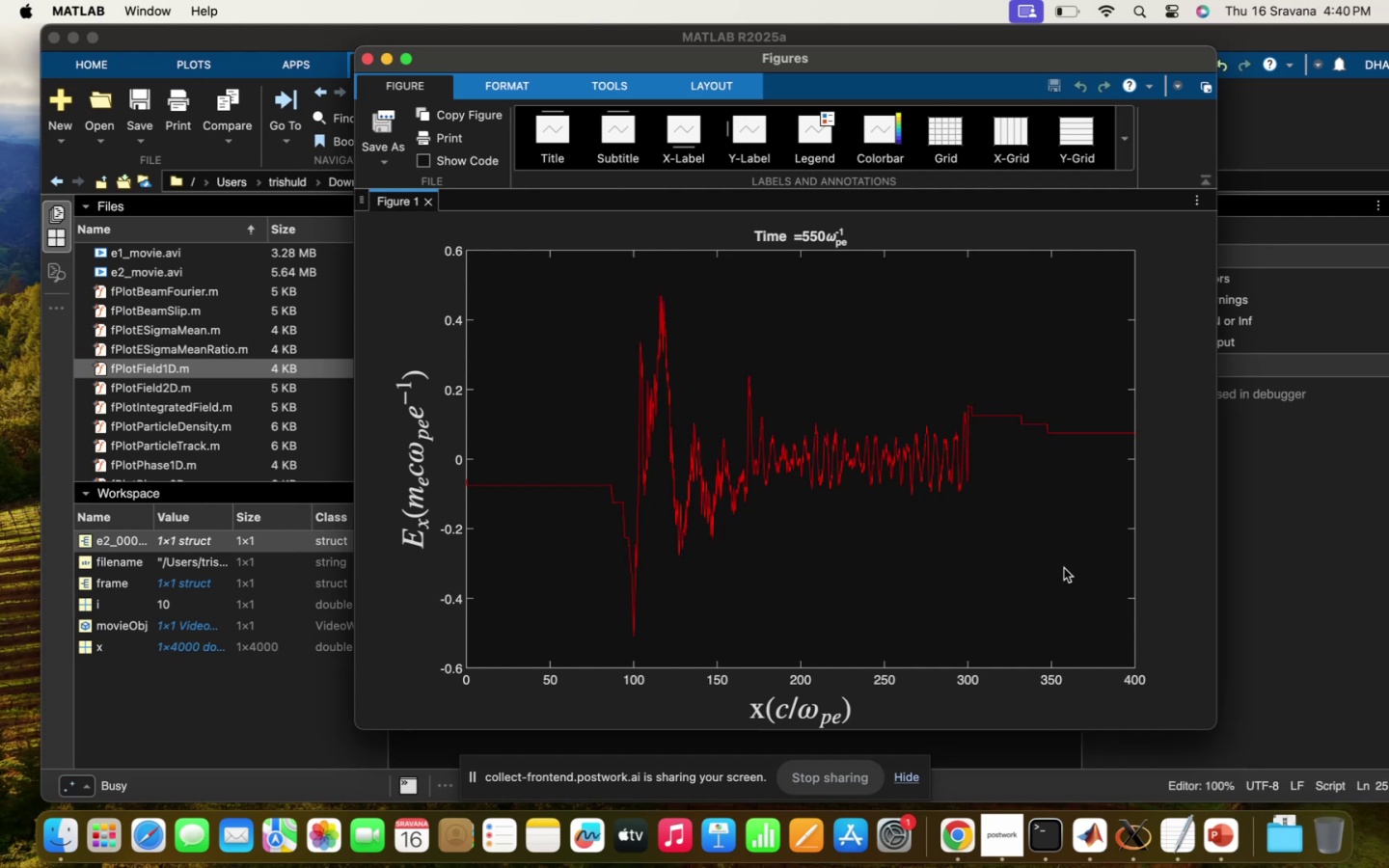 
wait(18.28)
 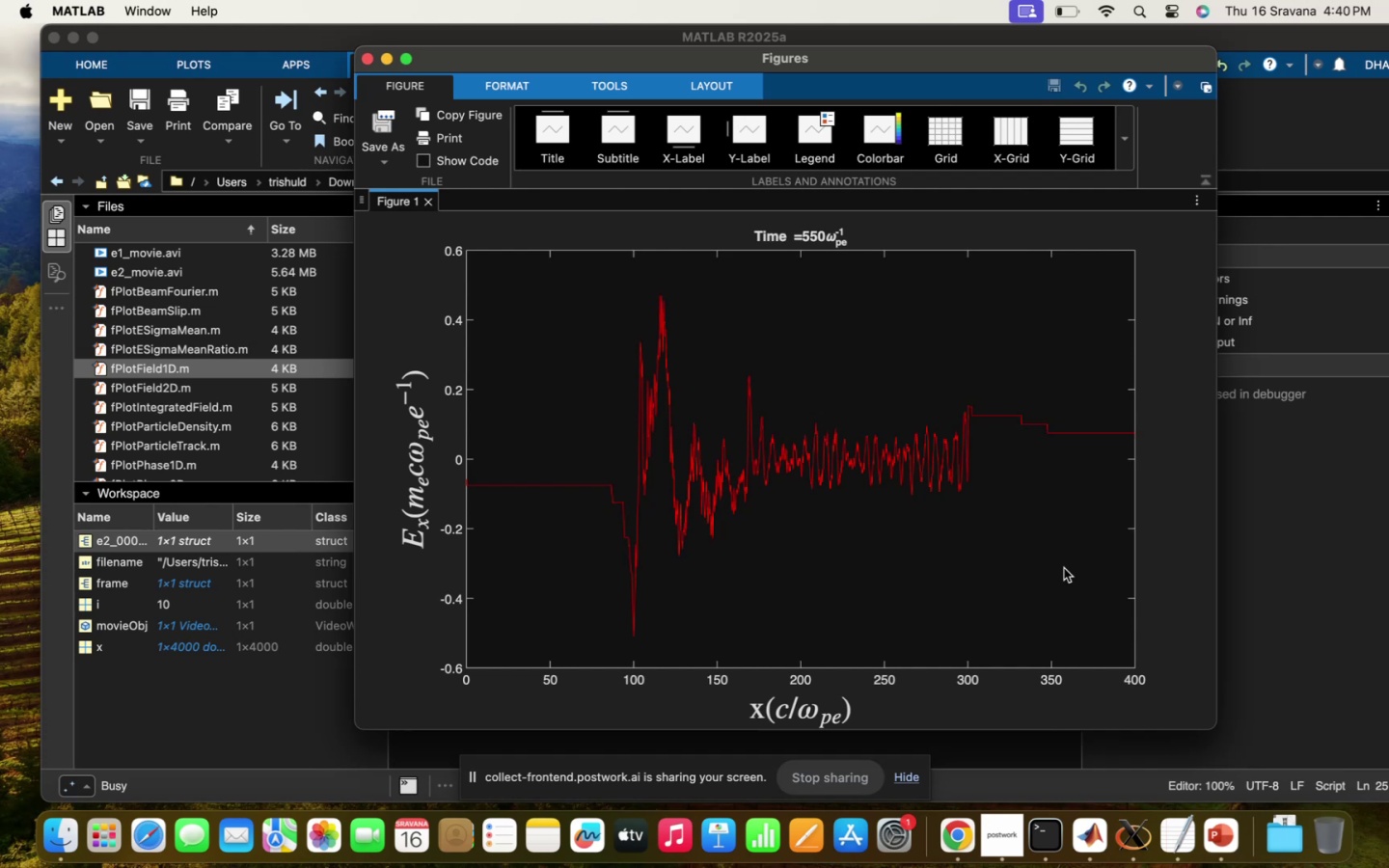 
double_click([241, 258])
 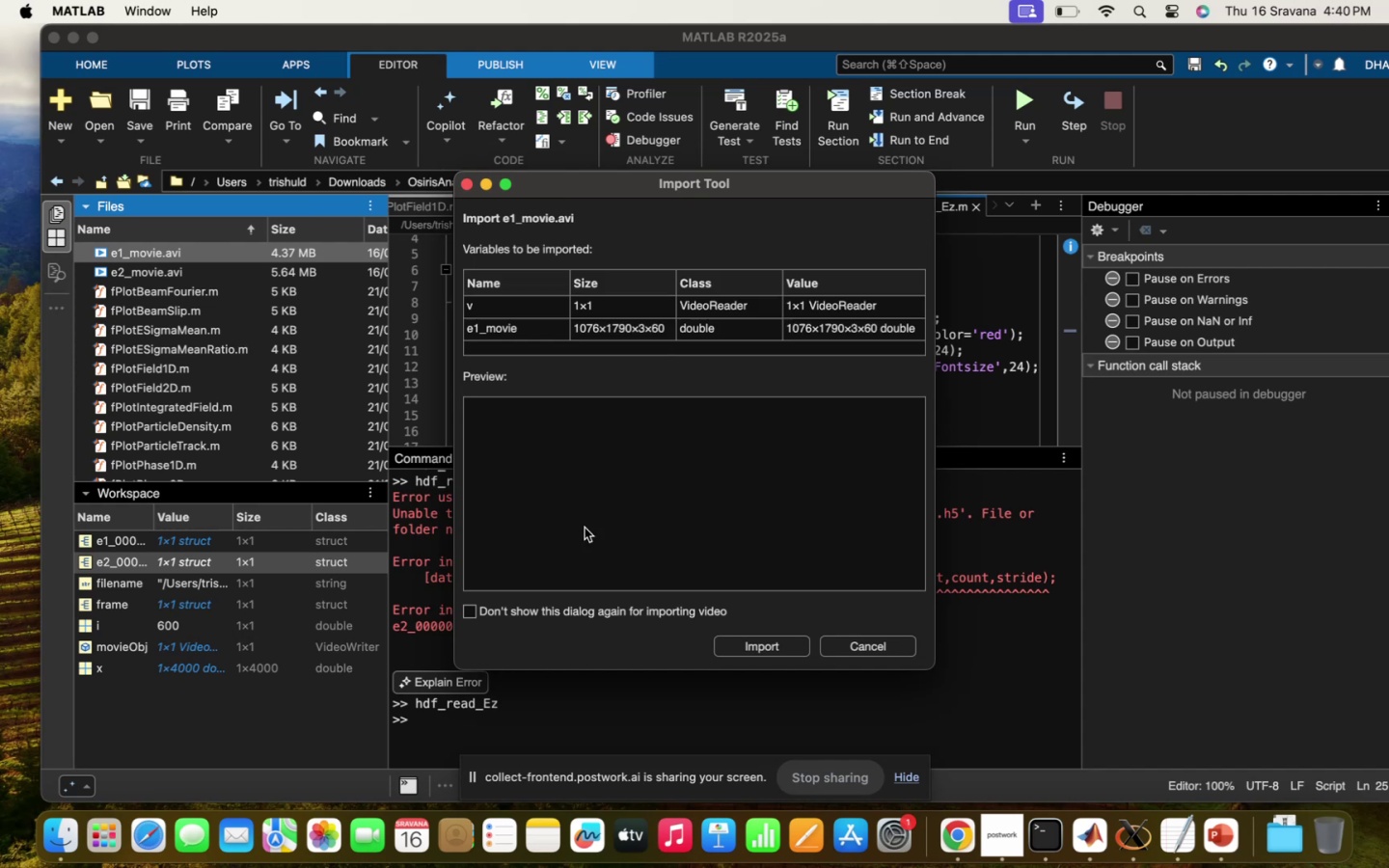 
wait(7.63)
 